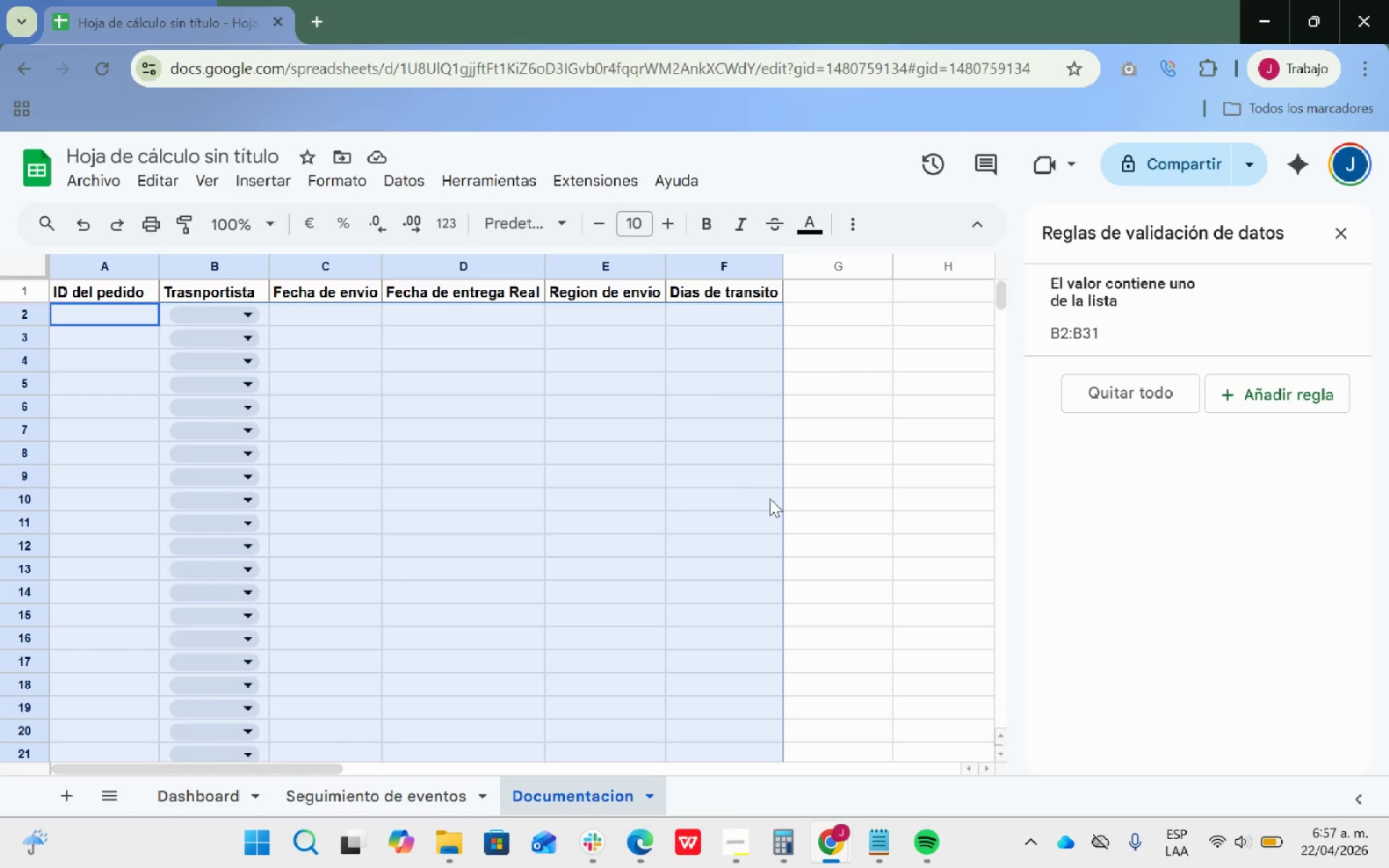 
scroll: coordinate [760, 584], scroll_direction: down, amount: 5.0
 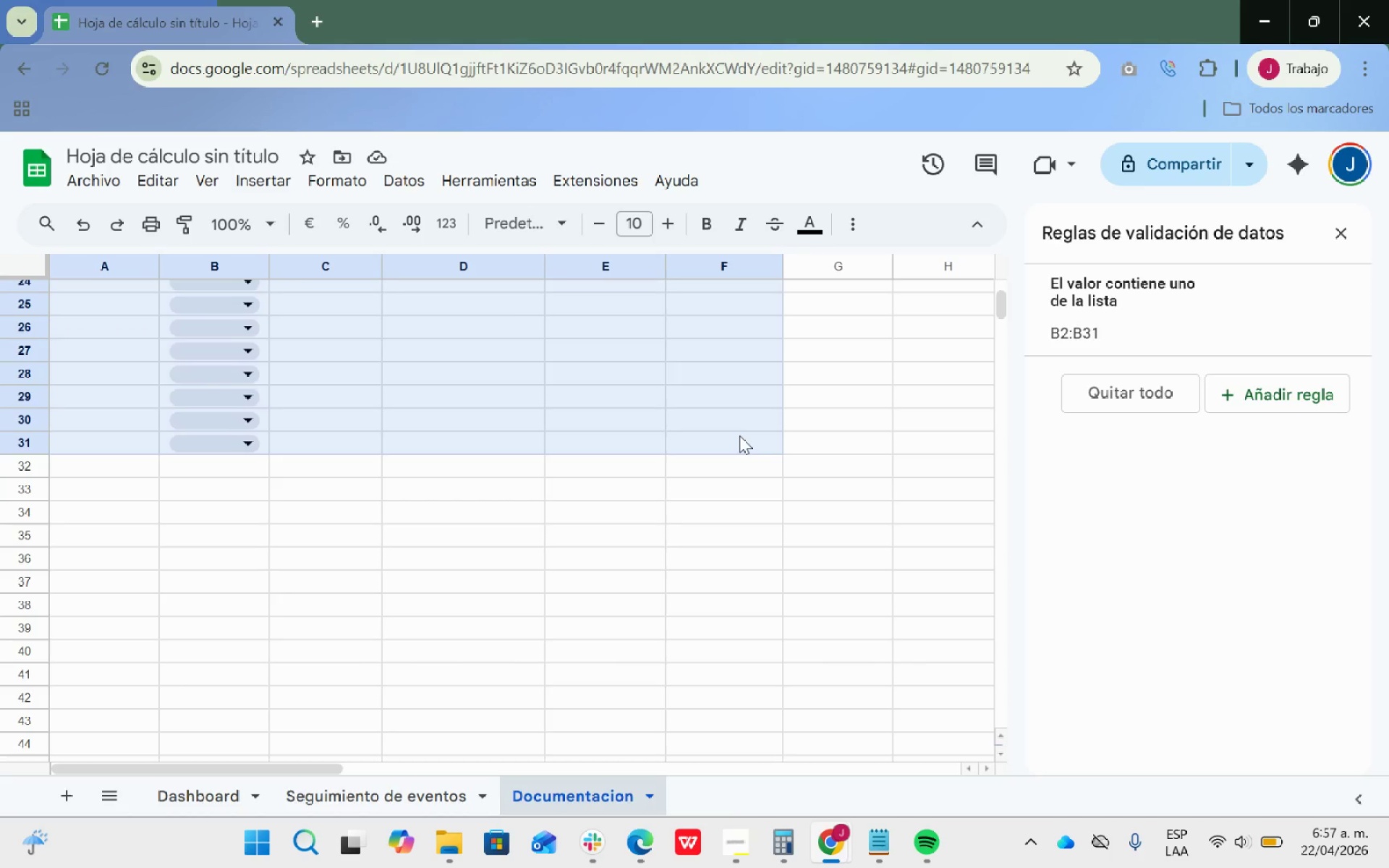 
scroll: coordinate [770, 498], scroll_direction: up, amount: 9.0
 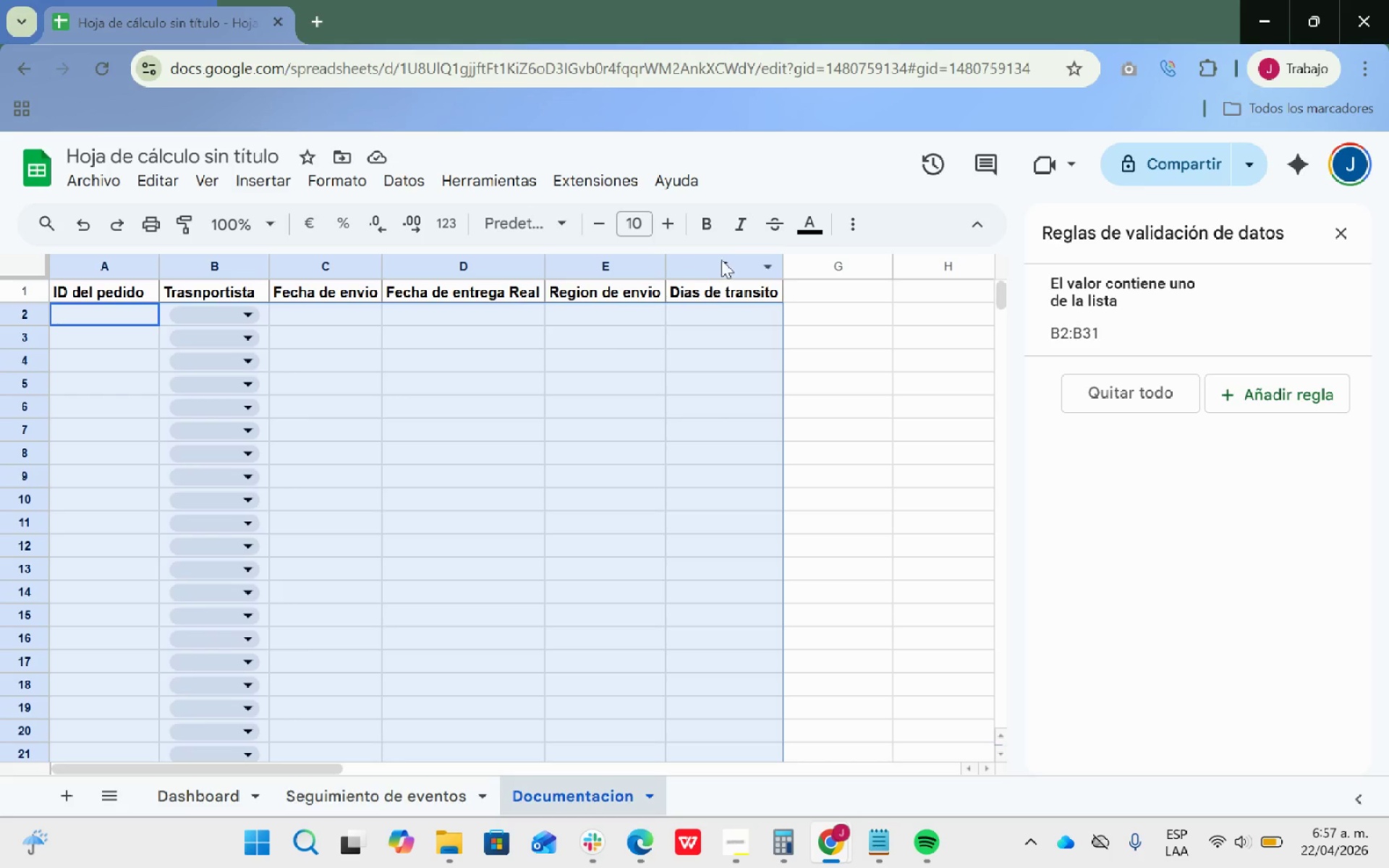 
wait(5.57)
 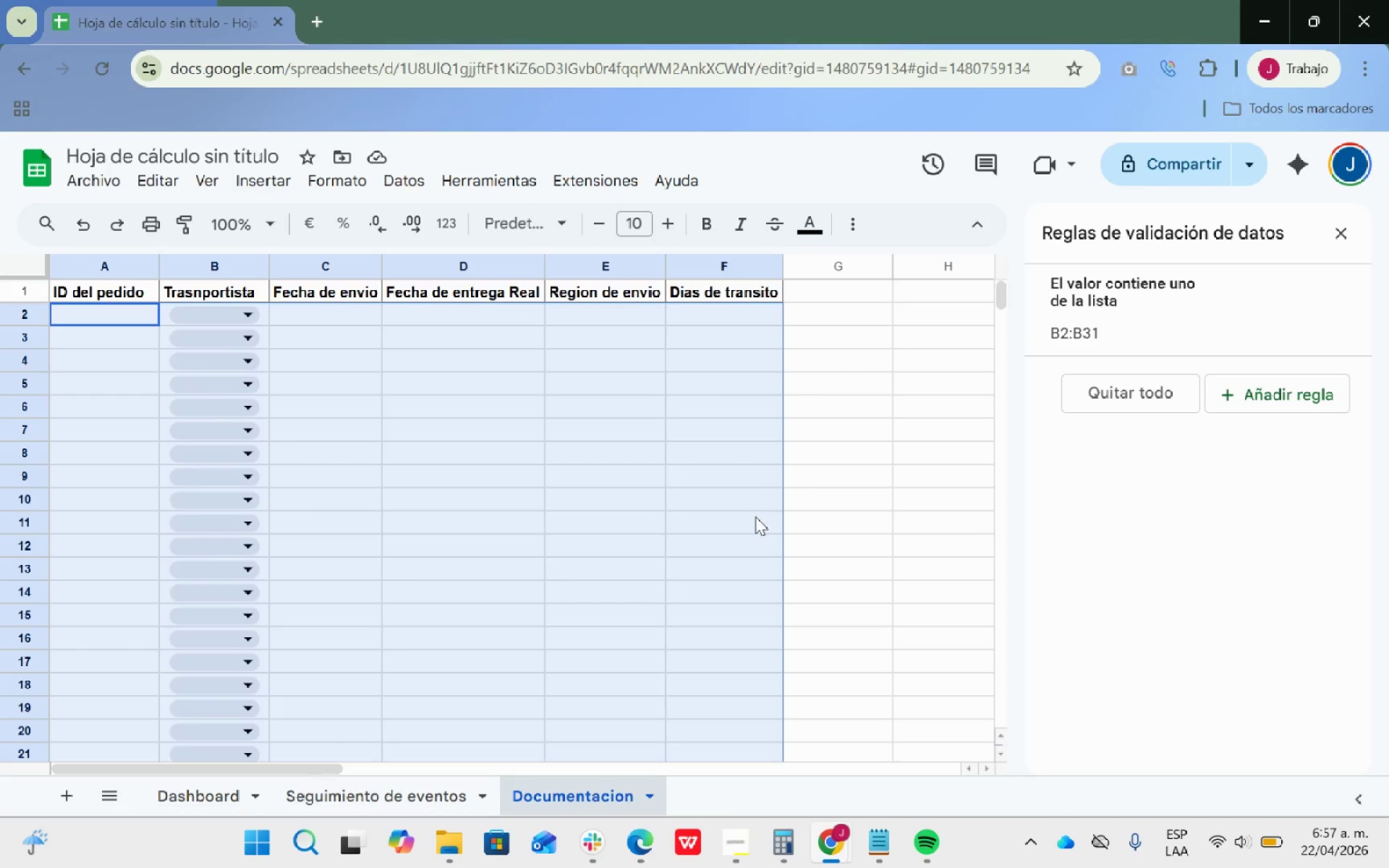 
left_click([847, 221])
 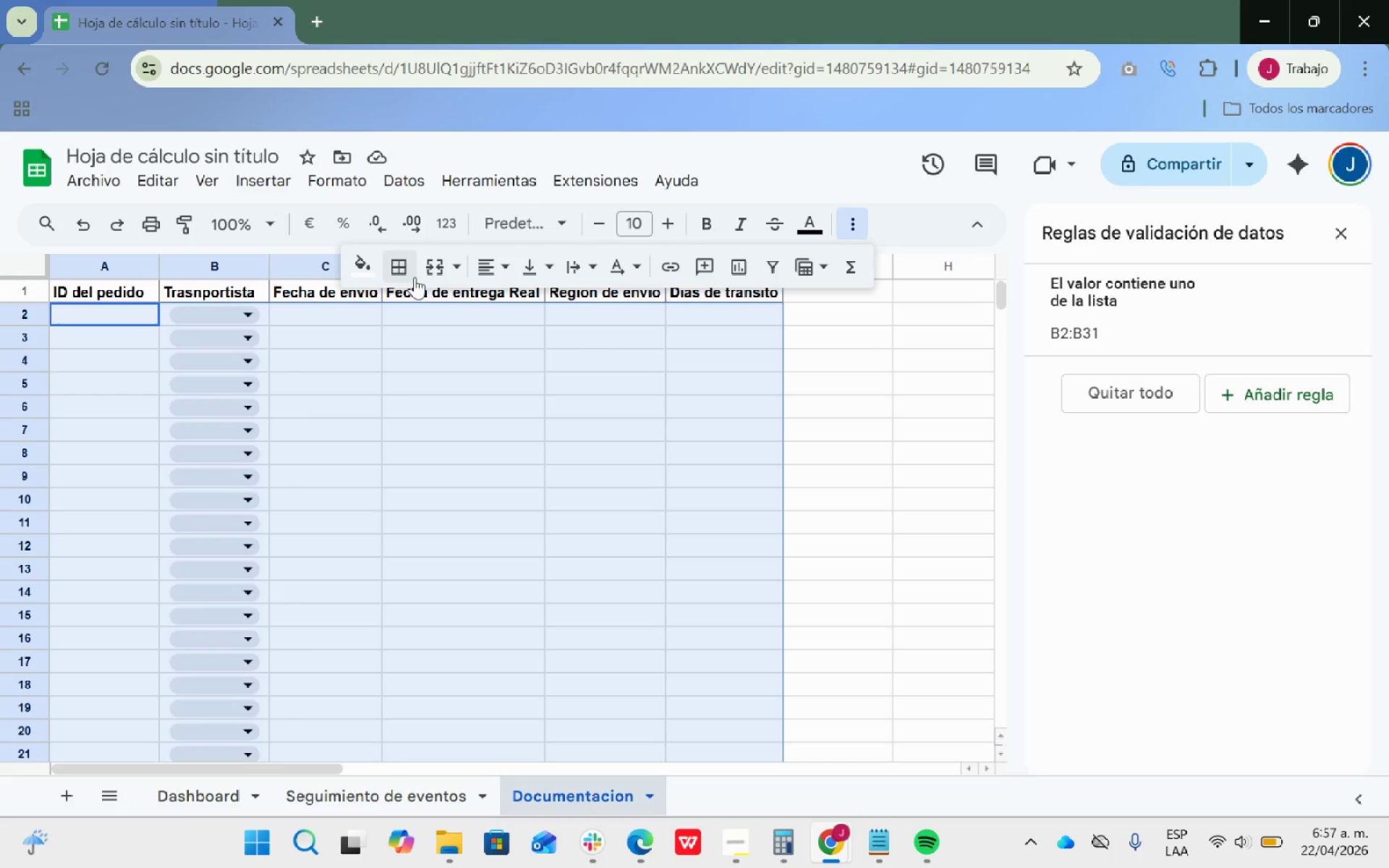 
left_click([401, 268])
 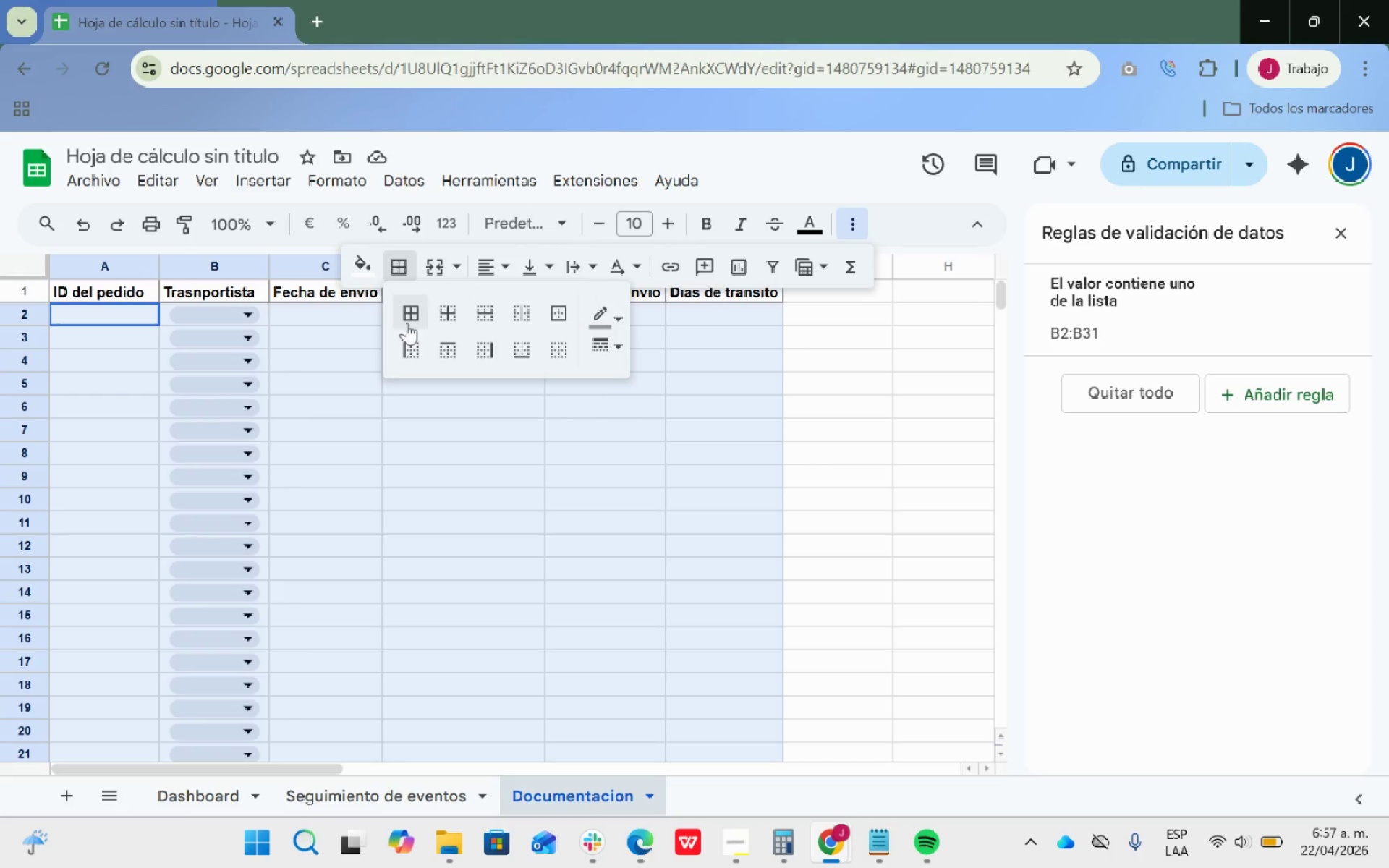 
left_click([406, 317])
 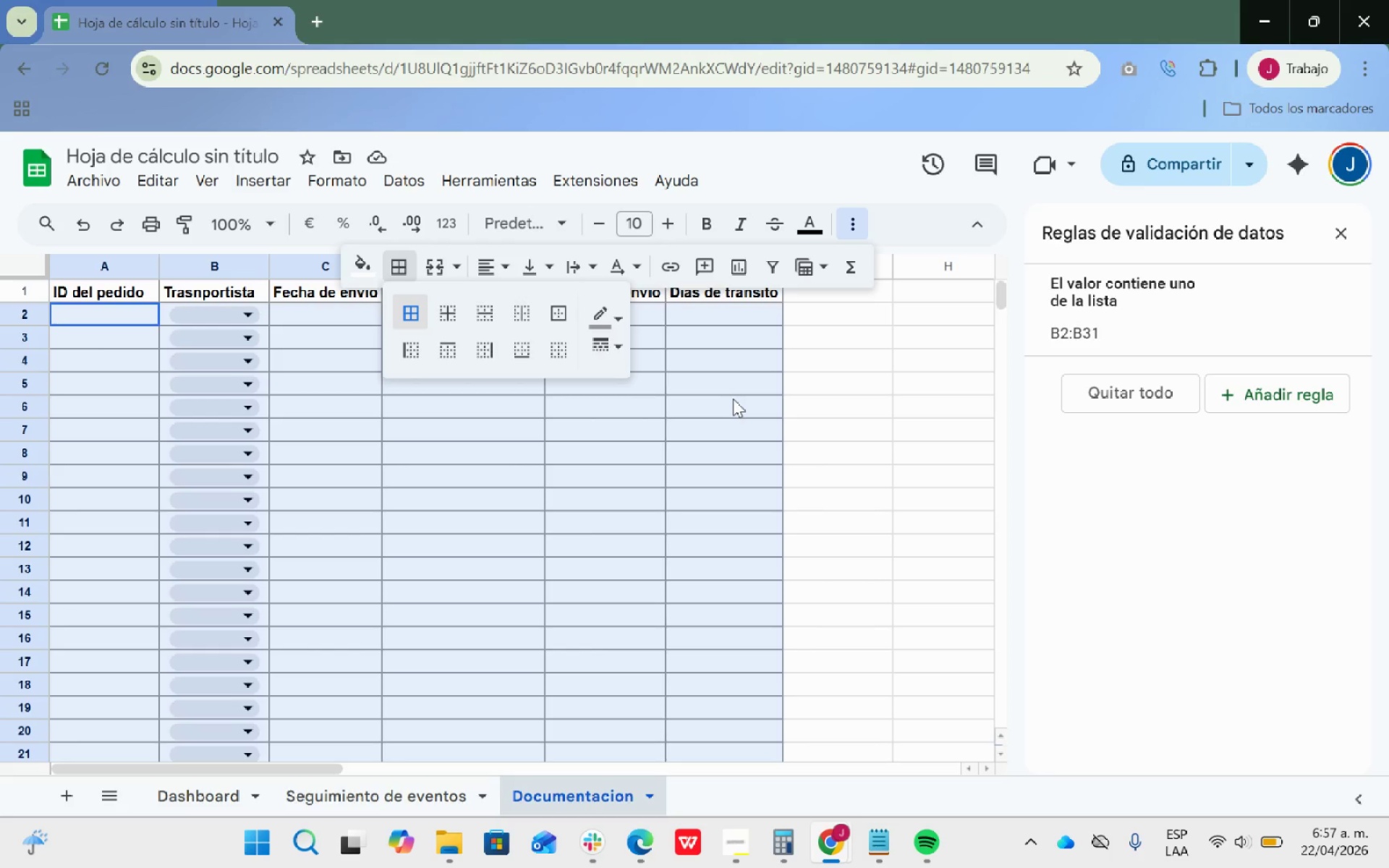 
wait(18.7)
 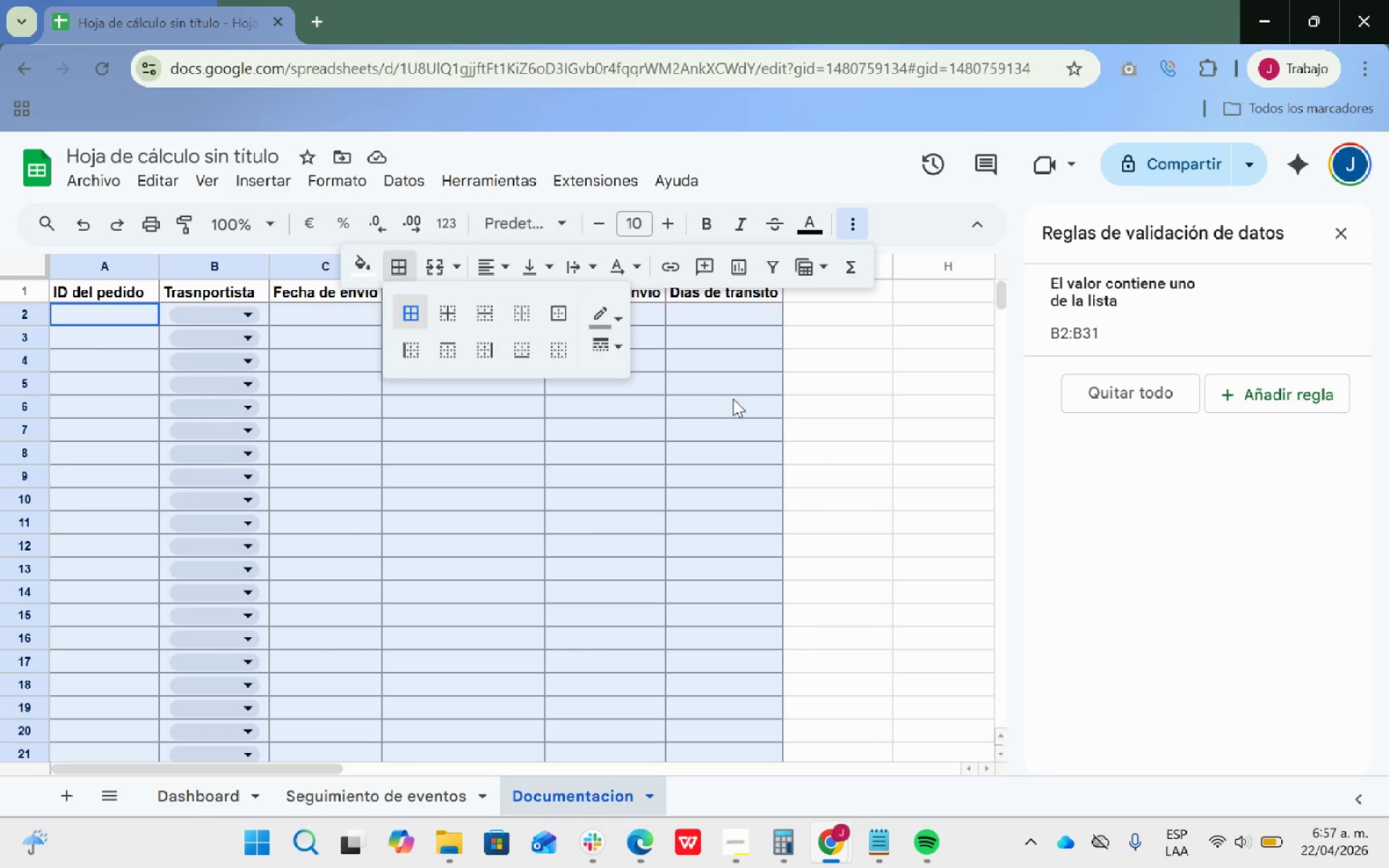 
key(Alt+Tab)
 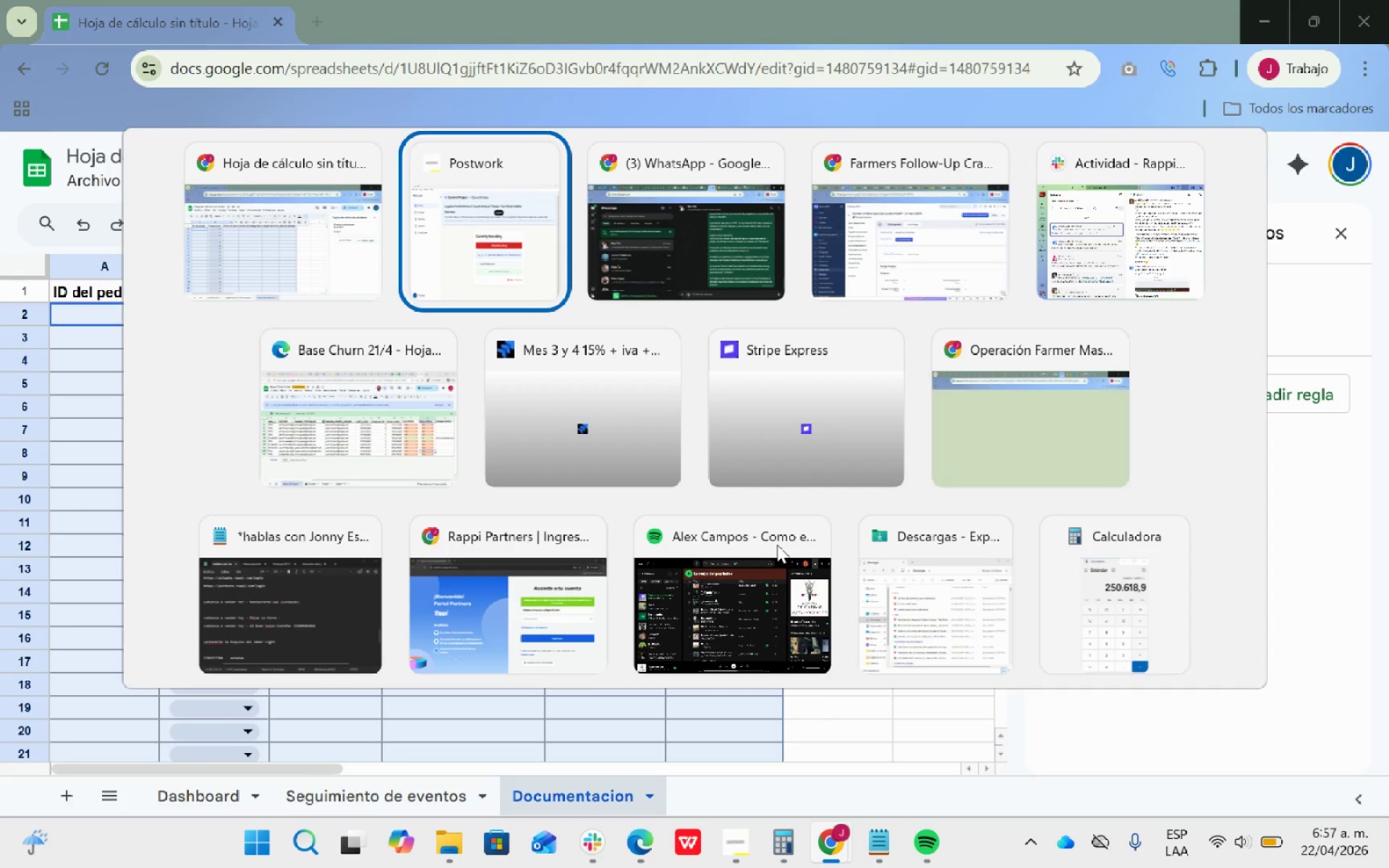 
key(Alt+Tab)
 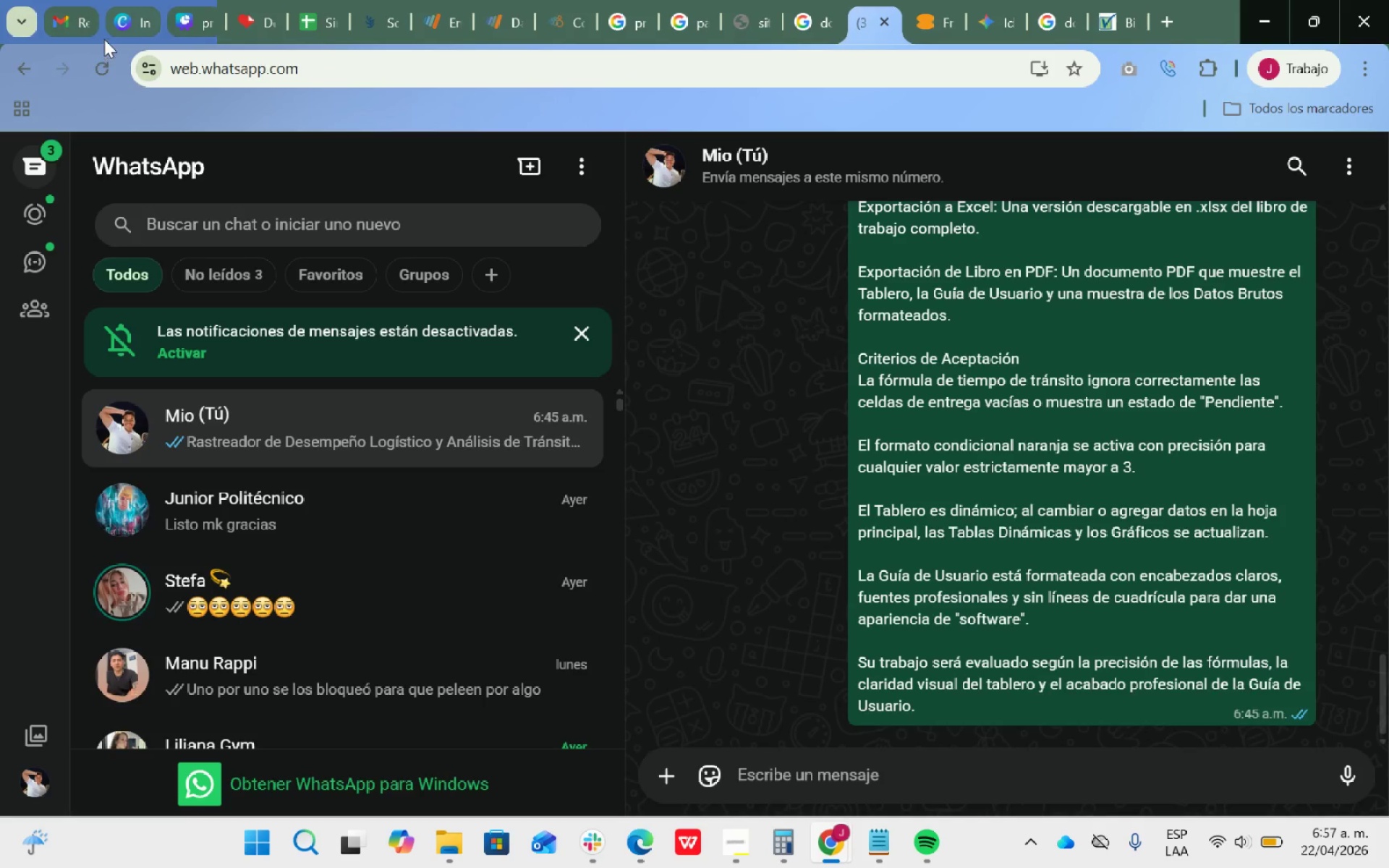 
left_click([88, 19])
 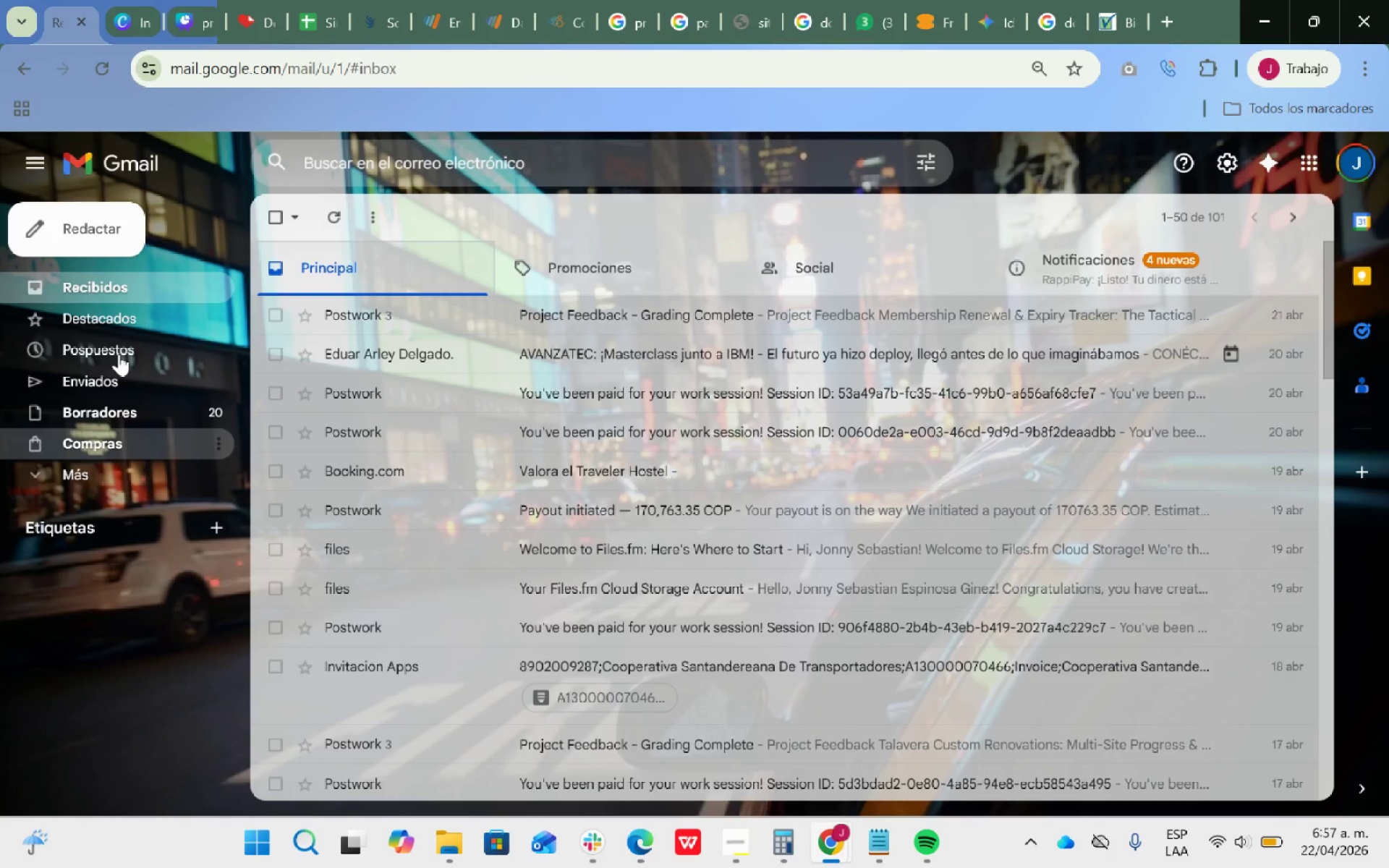 
left_click([123, 381])
 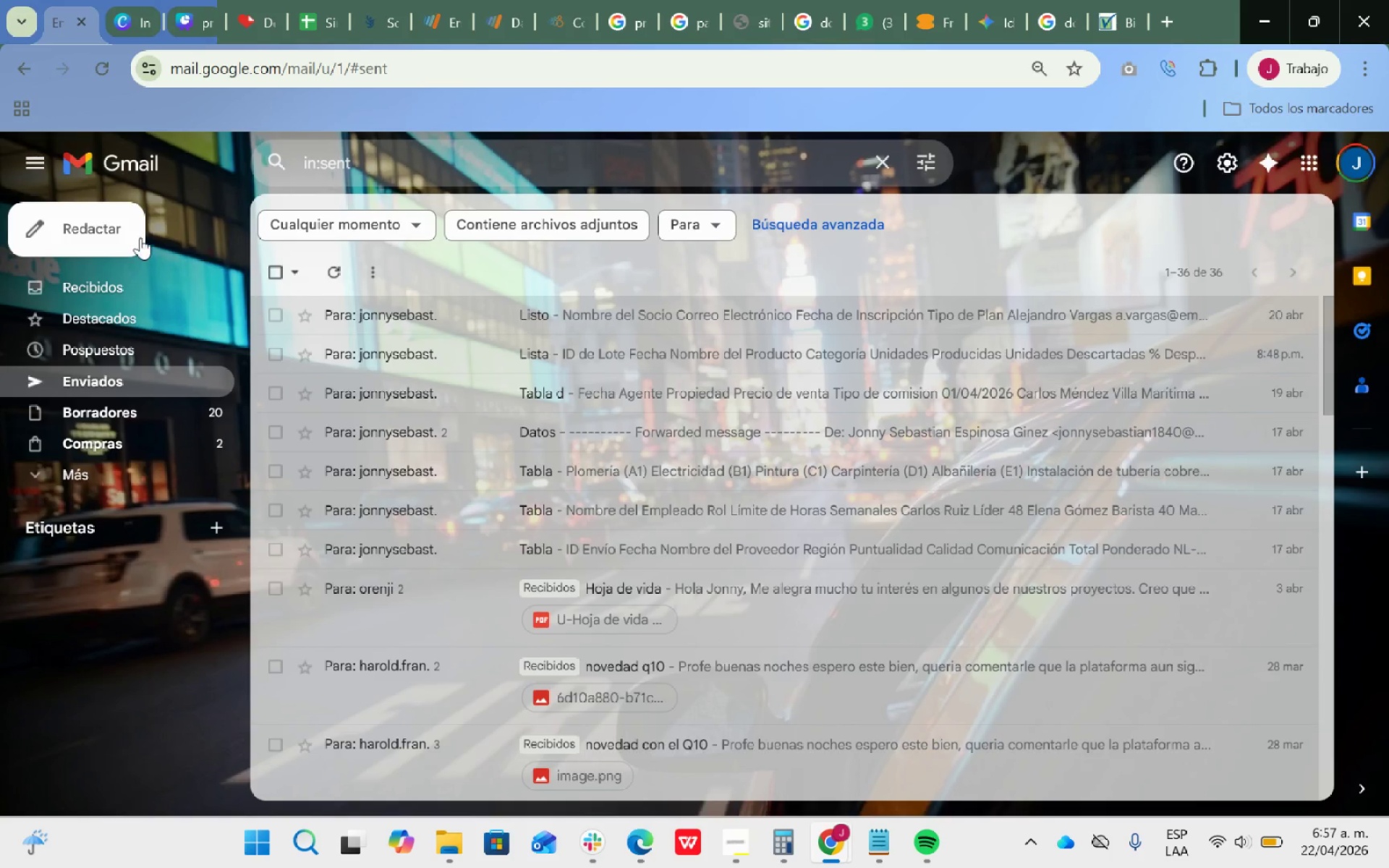 
left_click([111, 75])
 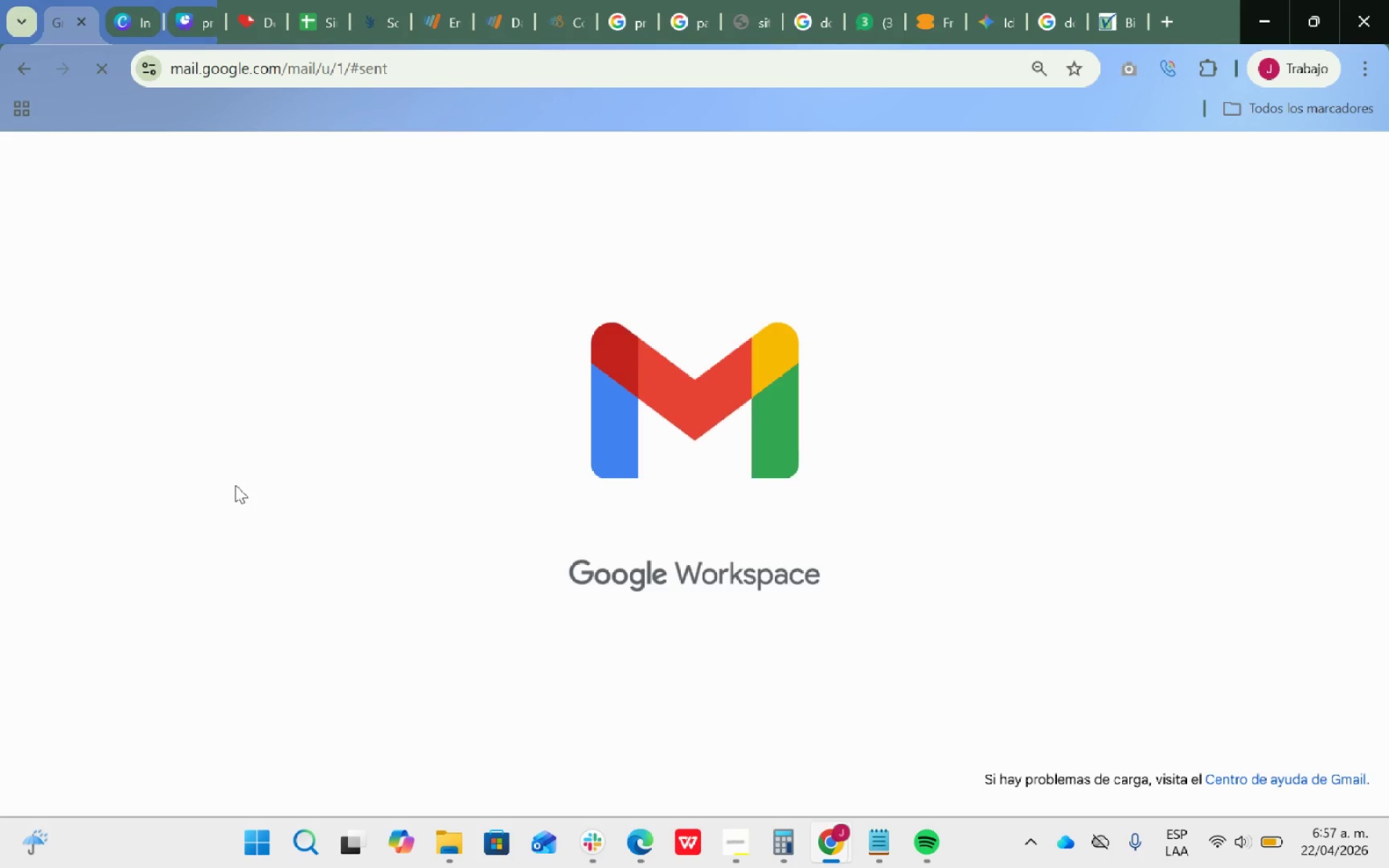 
key(Alt+AltLeft)
 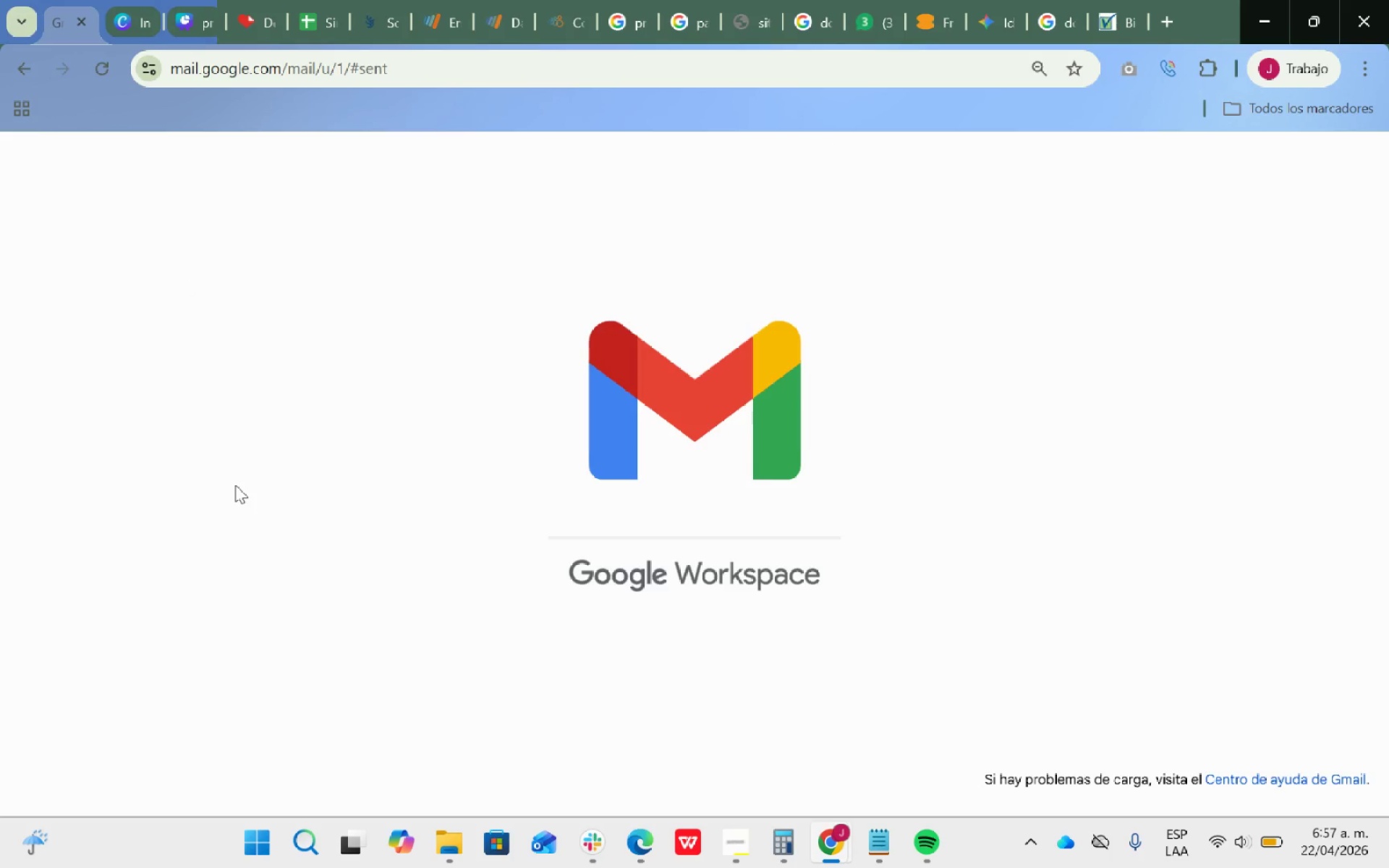 
key(Alt+Tab)
 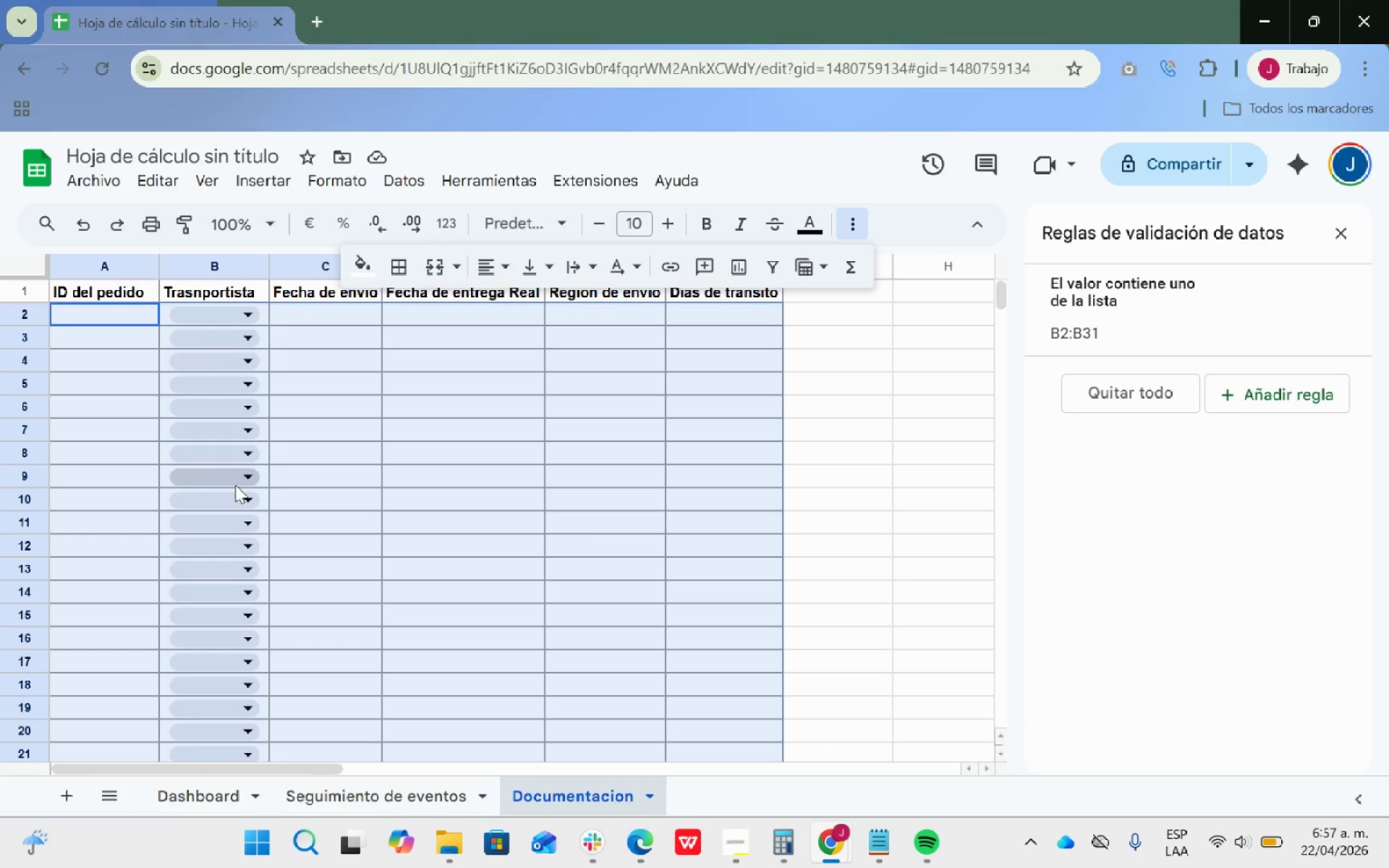 
key(Alt+AltLeft)
 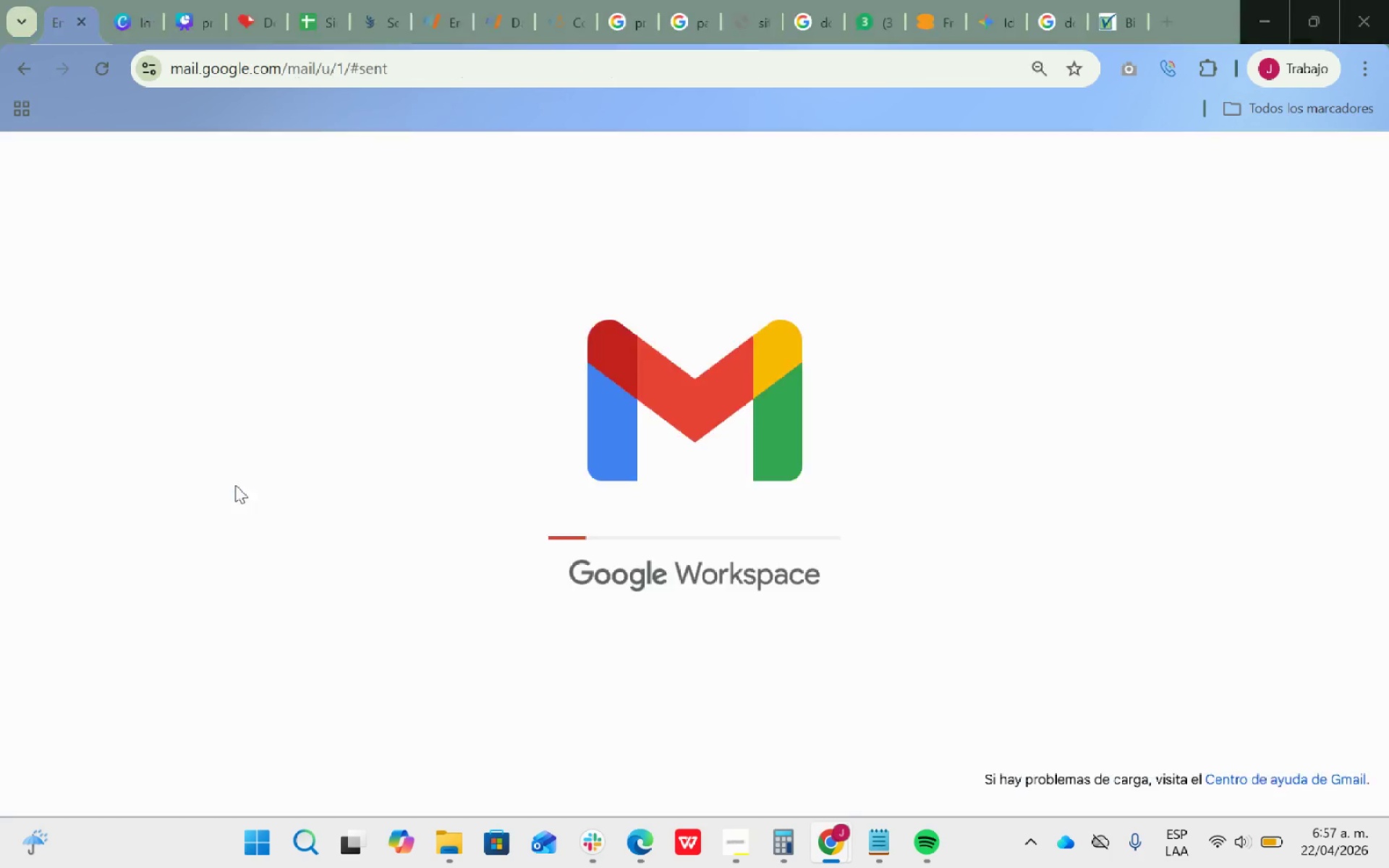 
key(Alt+Tab)
 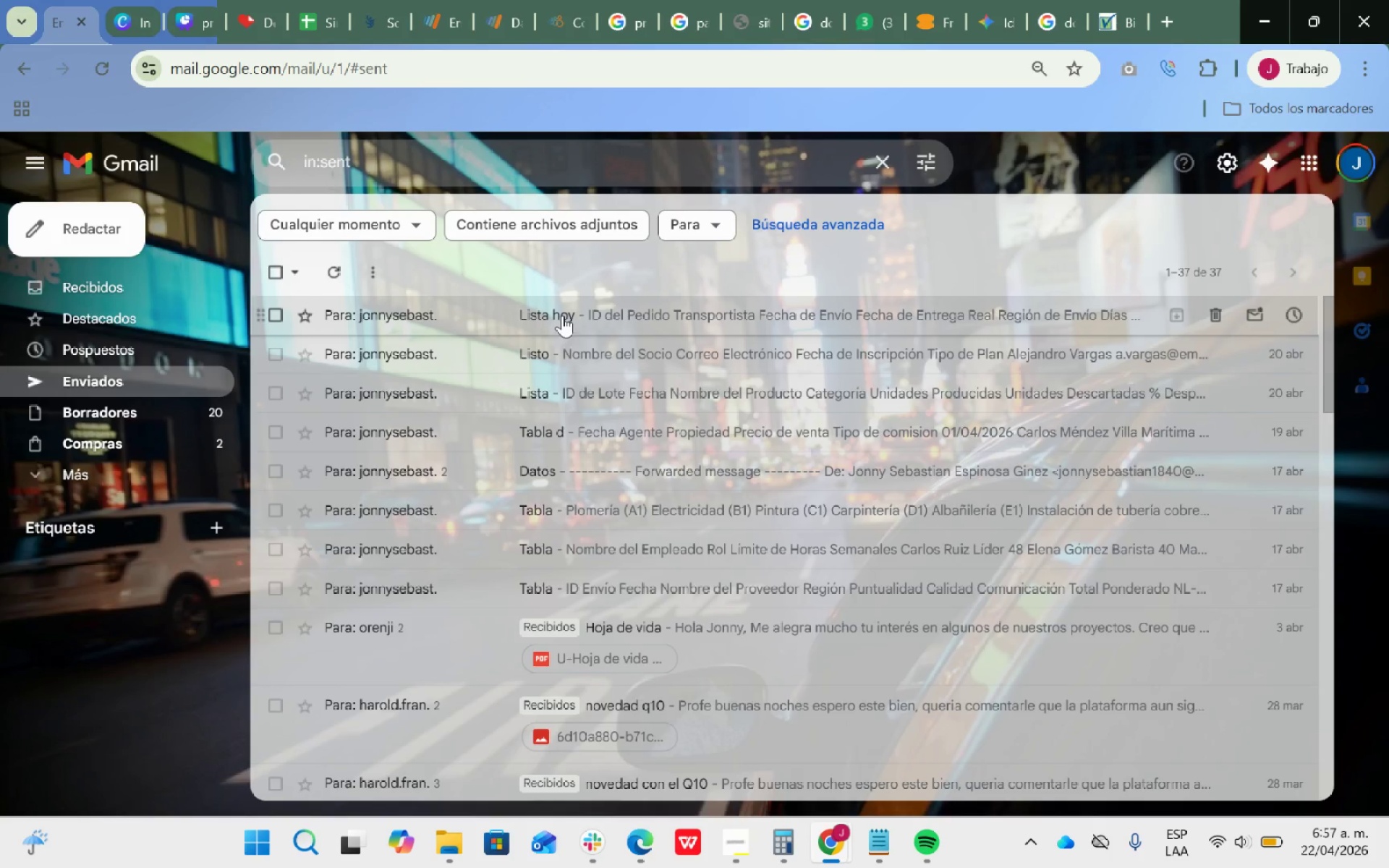 
left_click([647, 314])
 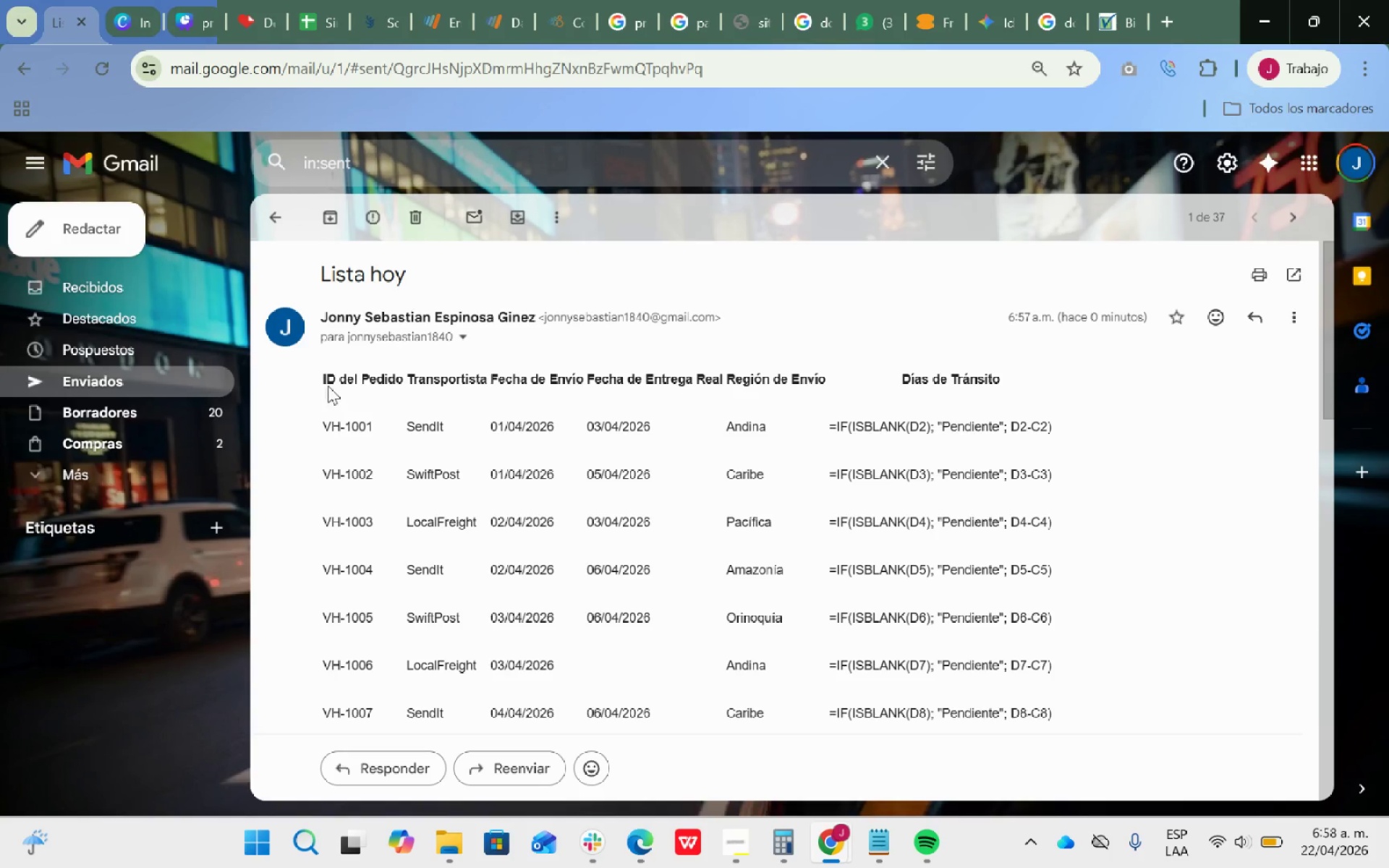 
left_click_drag(start_coordinate=[322, 422], to_coordinate=[1079, 618])
 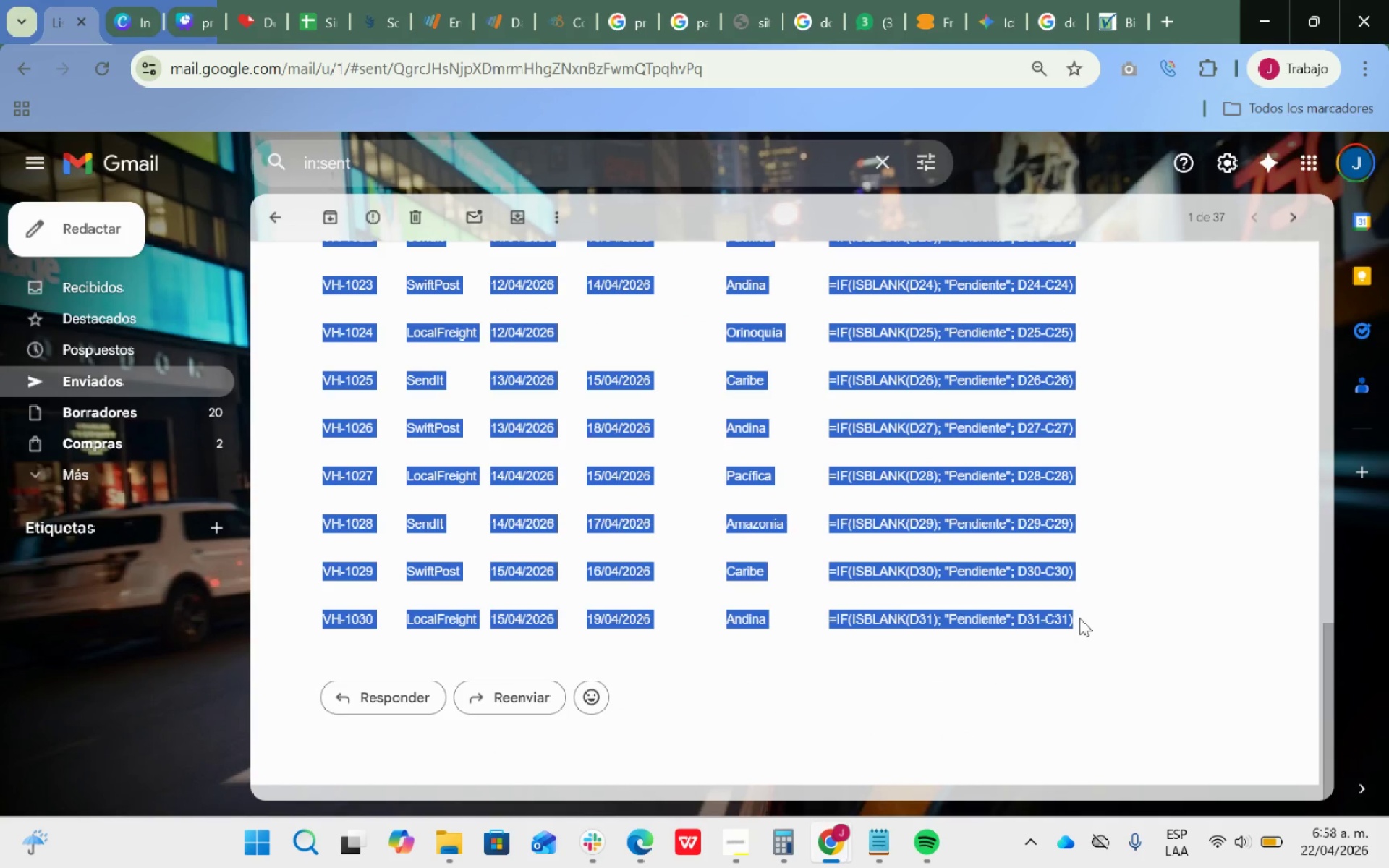 
scroll: coordinate [1044, 457], scroll_direction: none, amount: 0.0
 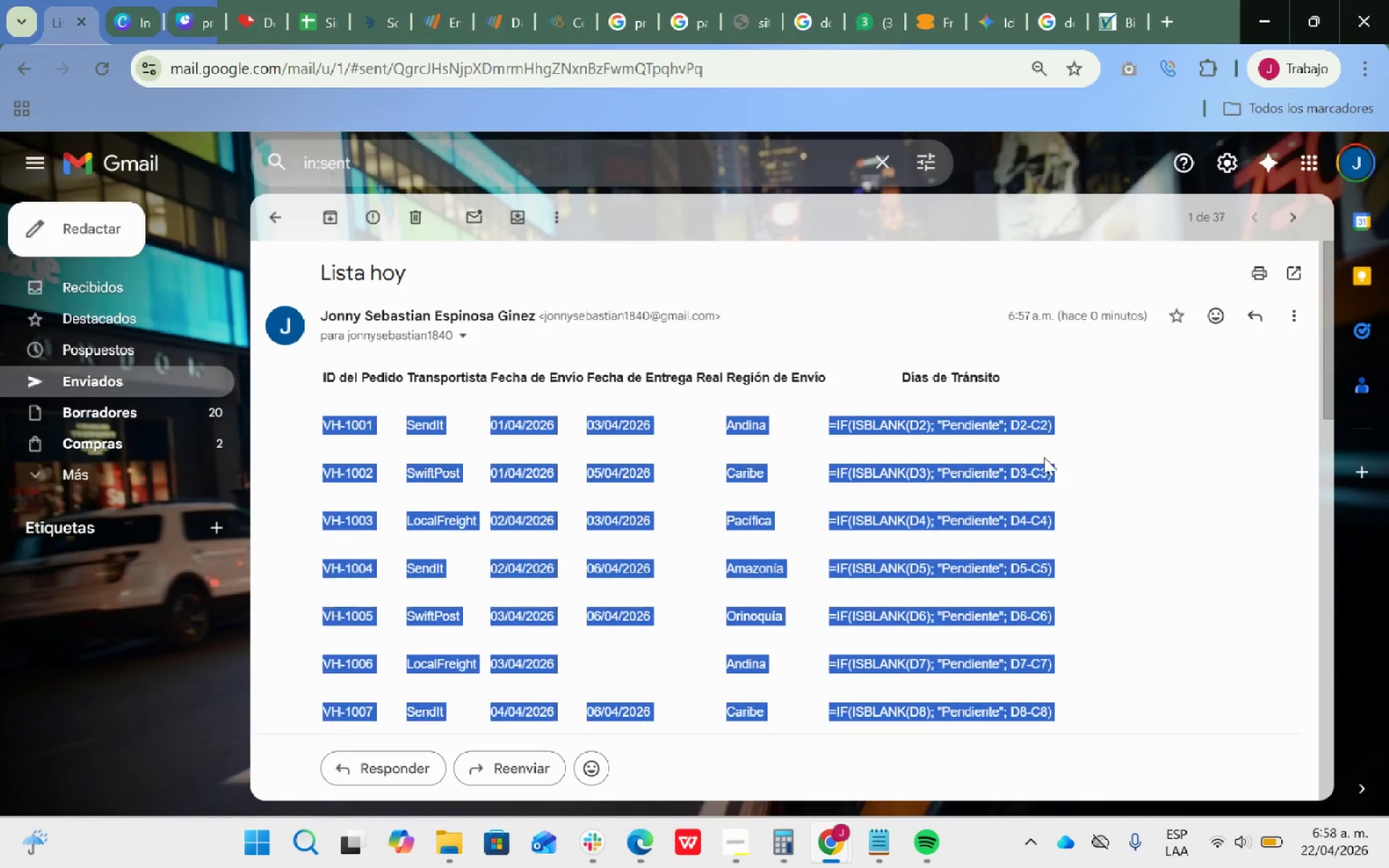 
scroll: coordinate [1040, 582], scroll_direction: down, amount: 12.0
 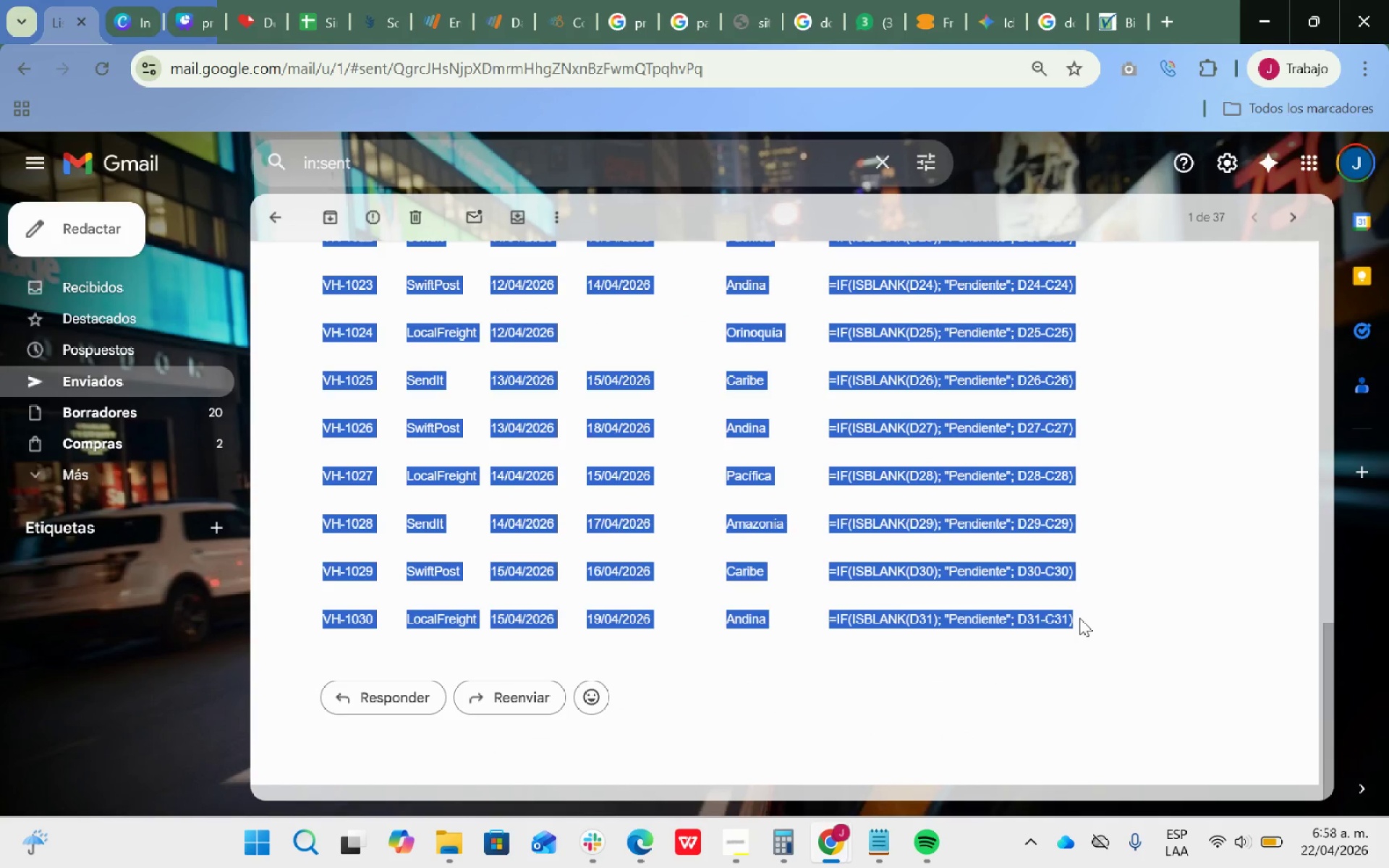 
hold_key(key=ControlLeft, duration=0.7)
 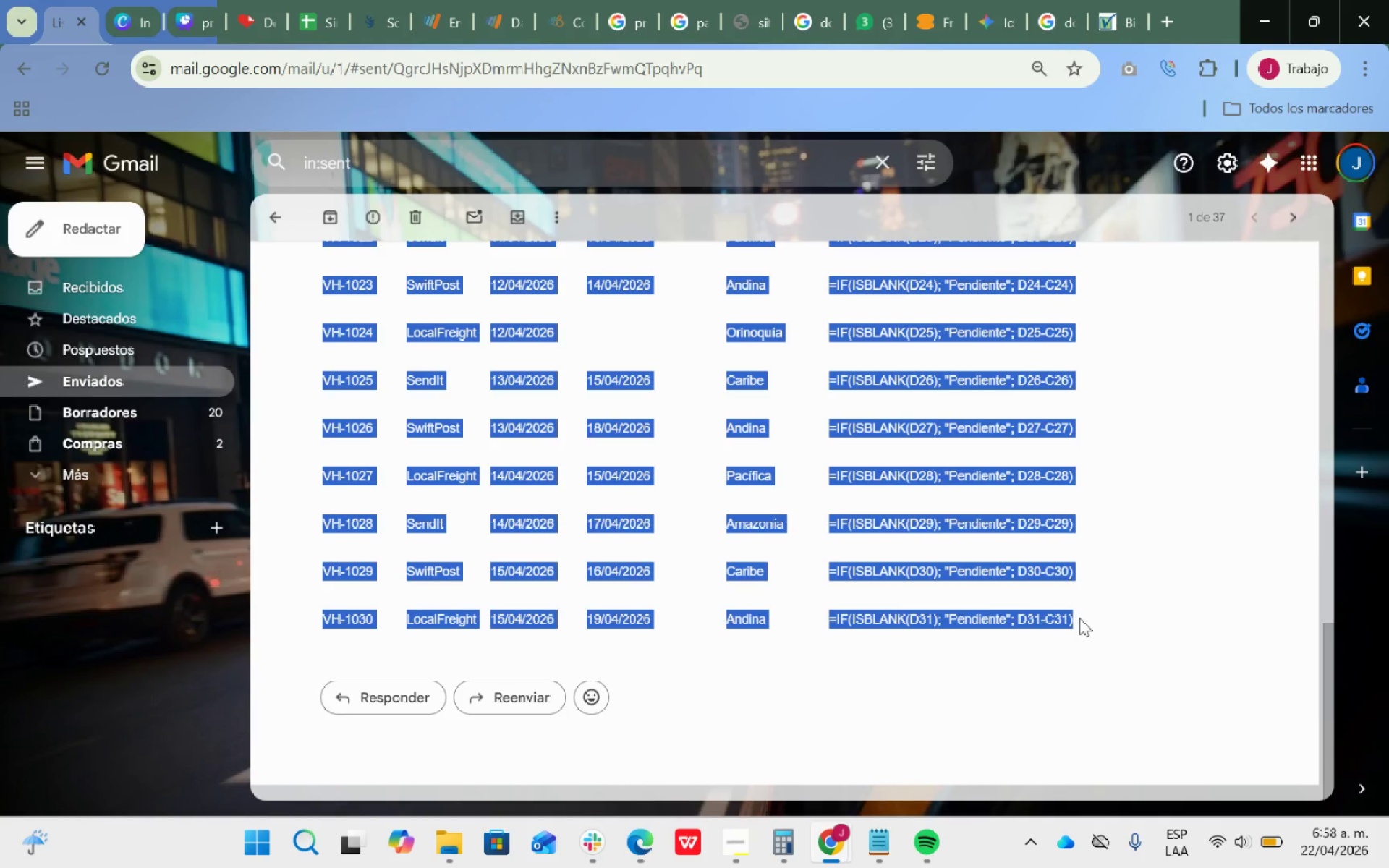 
key(Control+C)
 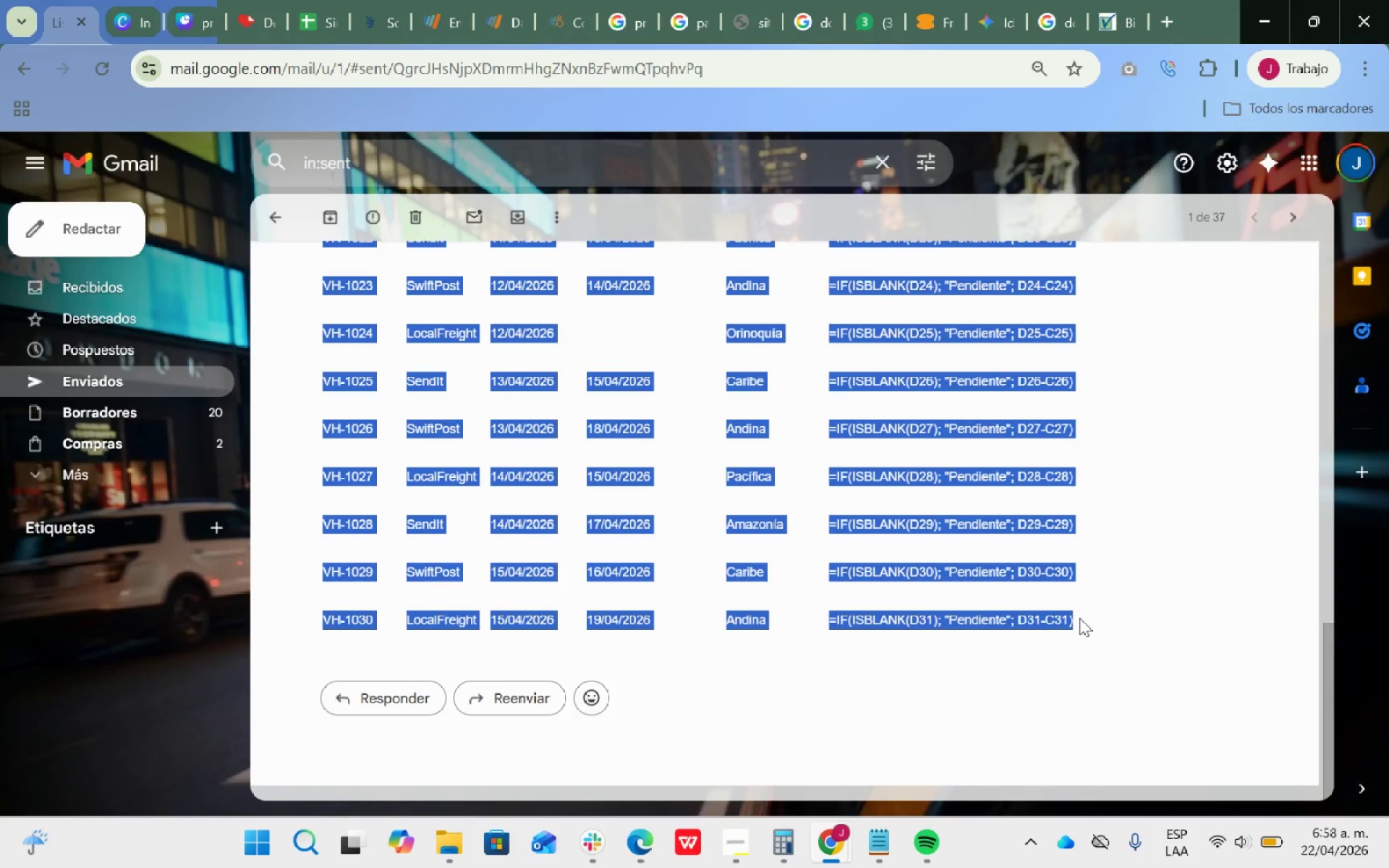 
key(Control+ControlLeft)
 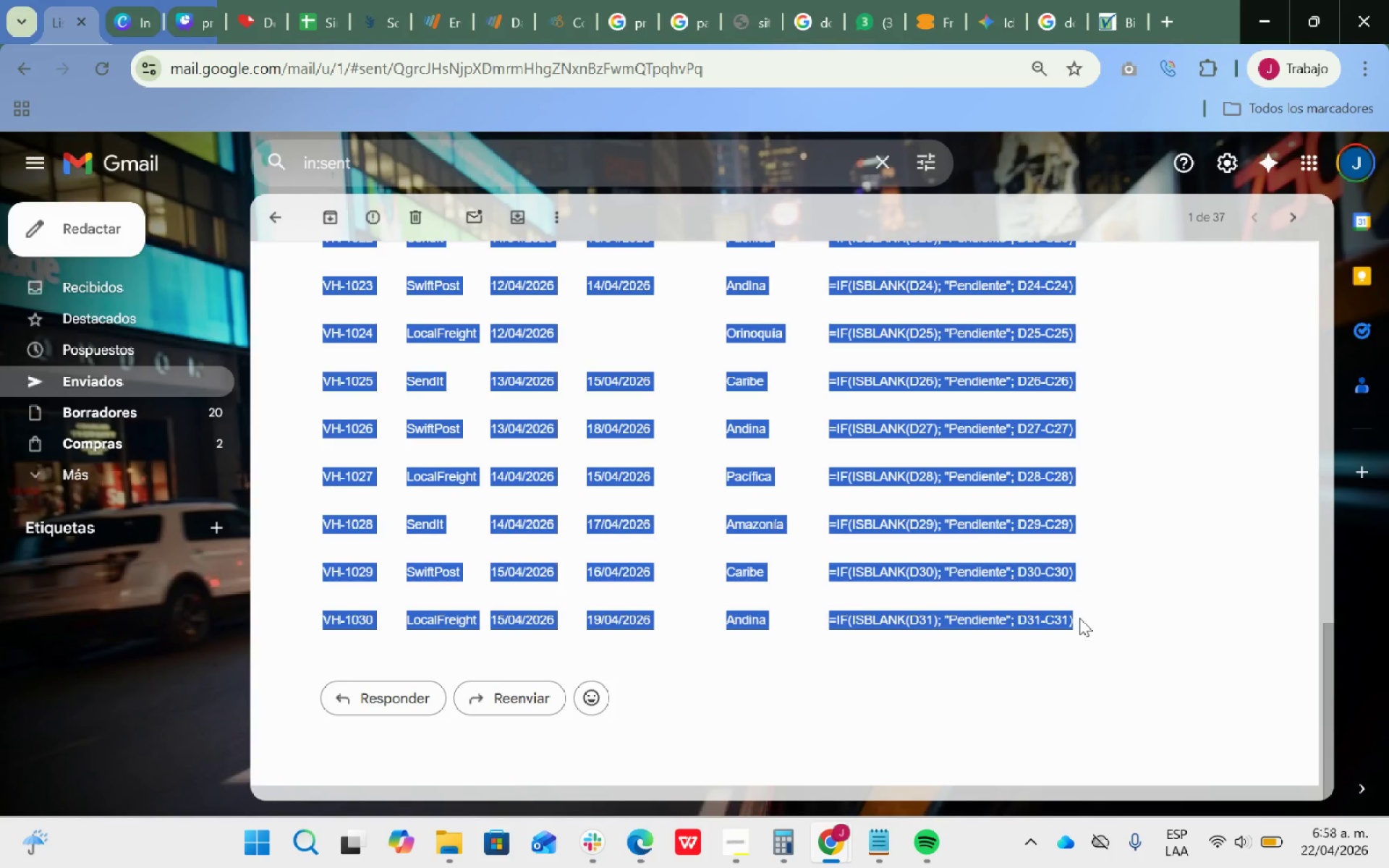 
key(Control+C)
 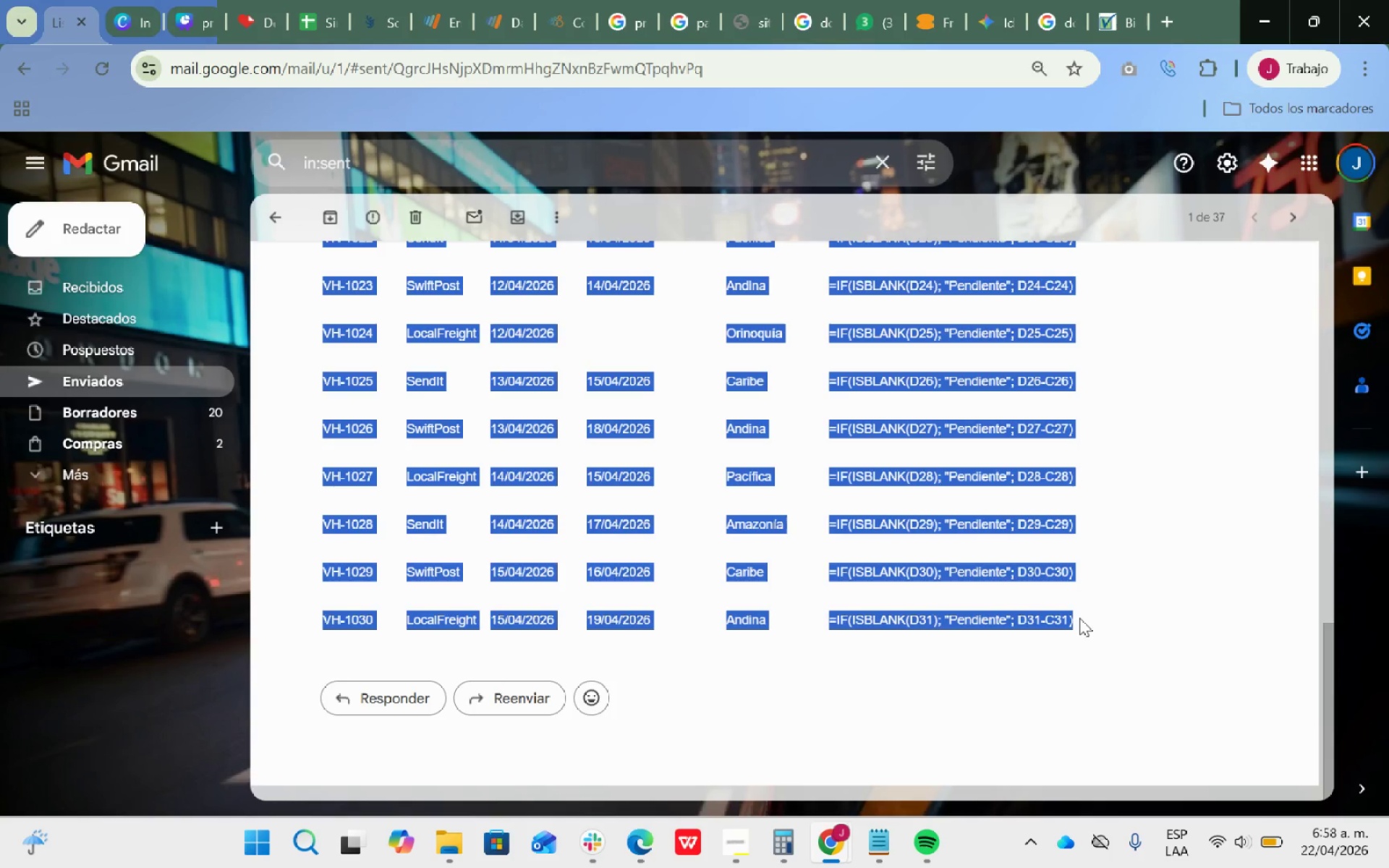 
key(Control+ControlLeft)
 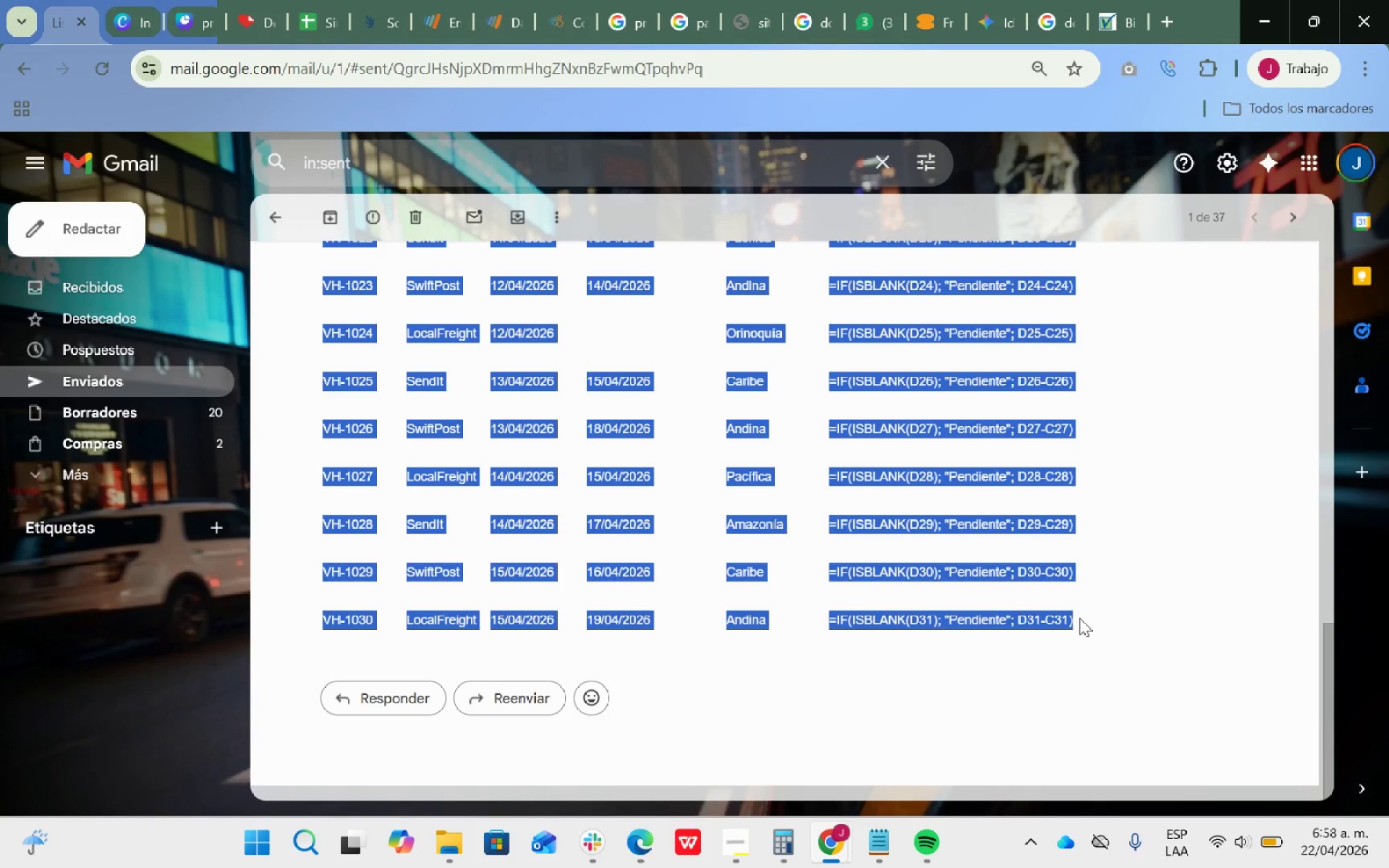 
key(Control+C)
 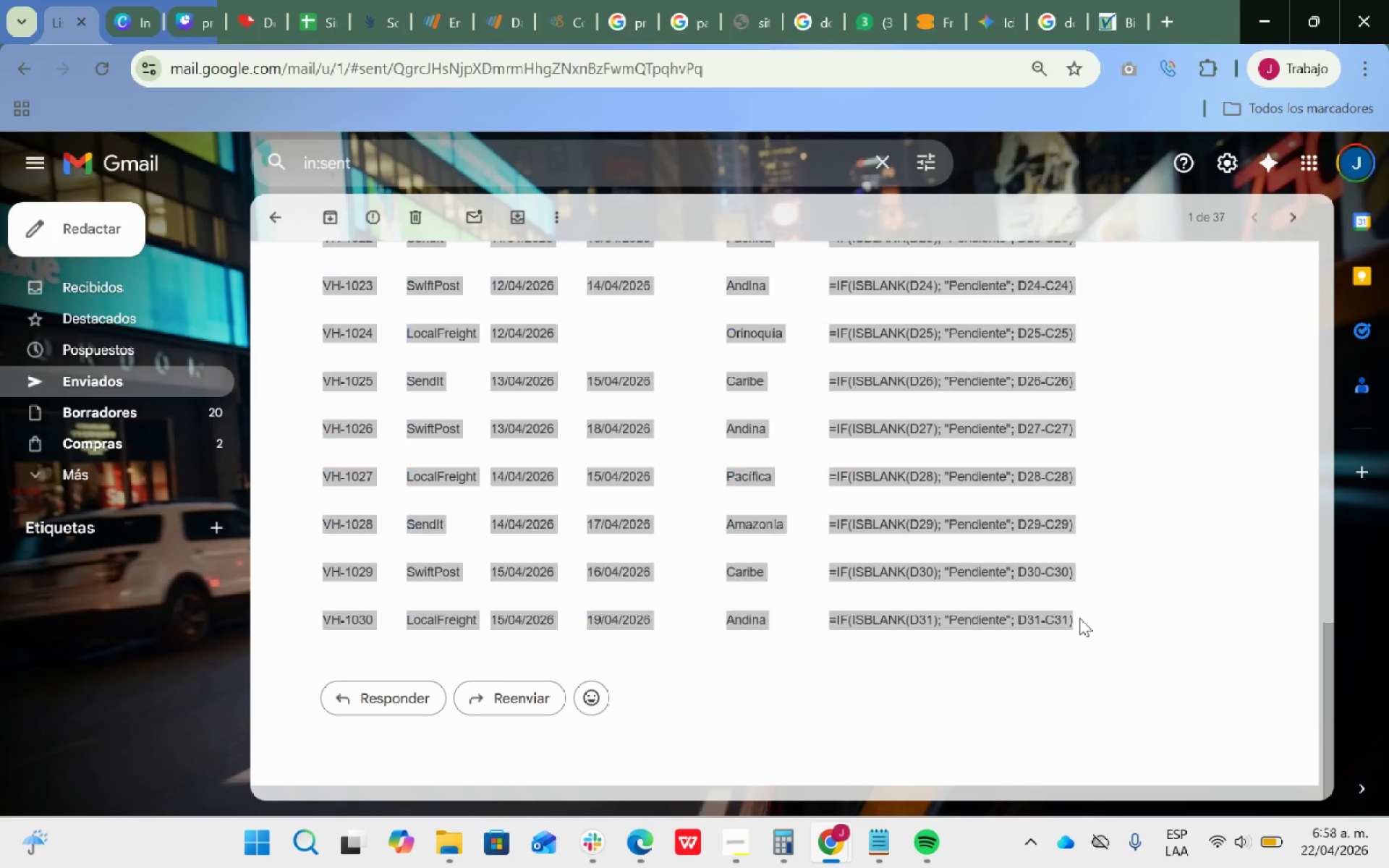 
key(Alt+Tab)
 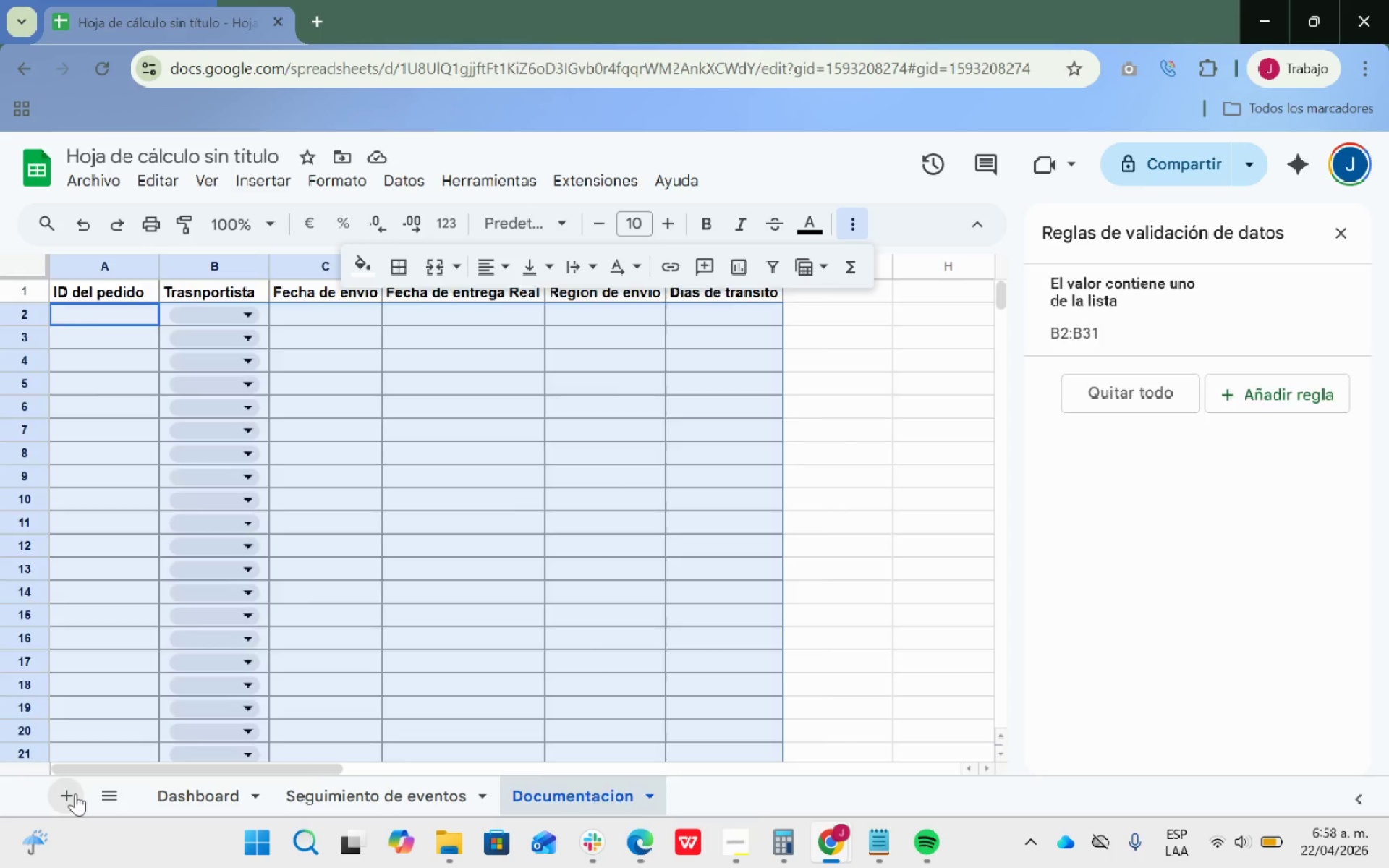 
key(Control+ControlLeft)
 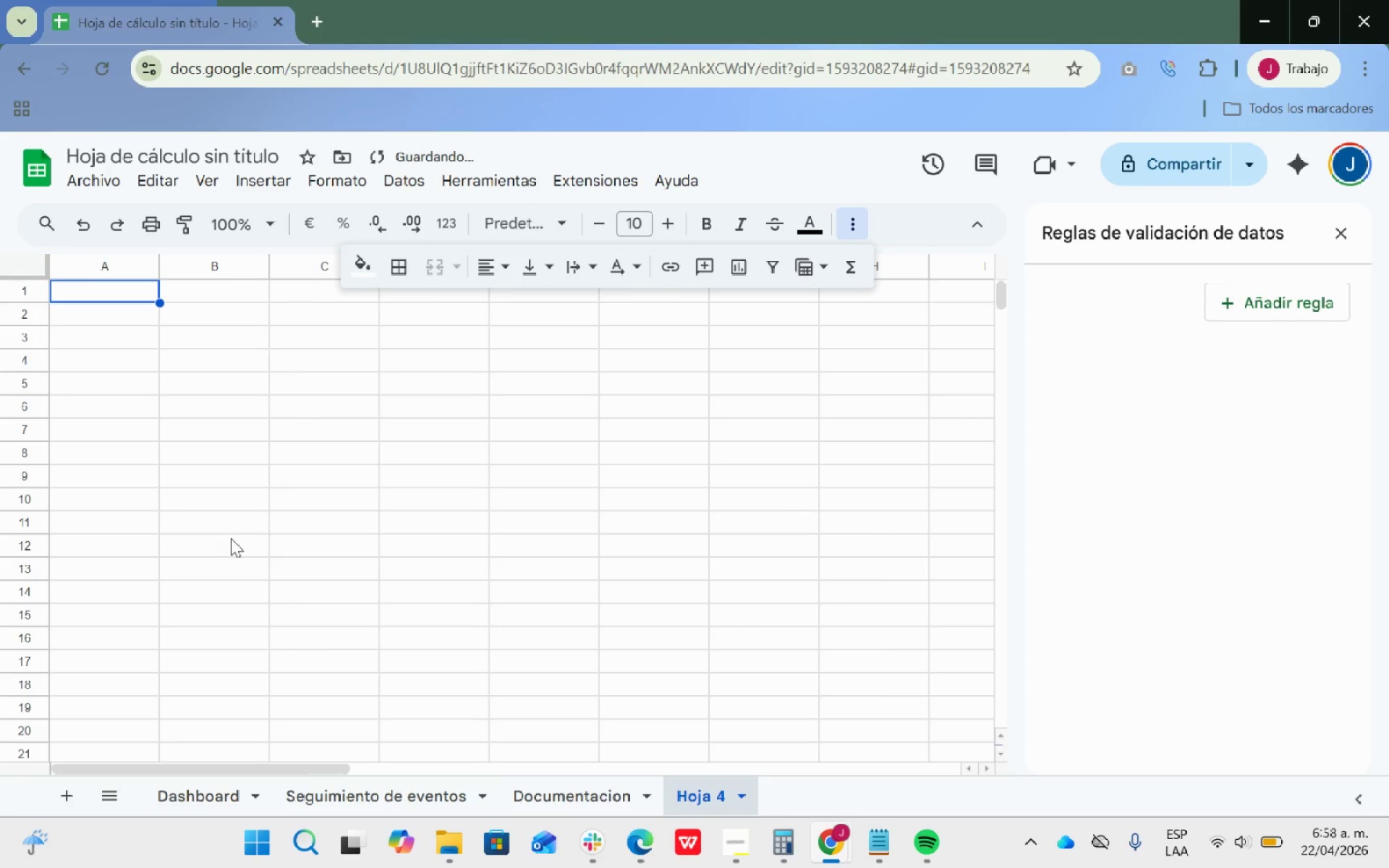 
key(Control+V)
 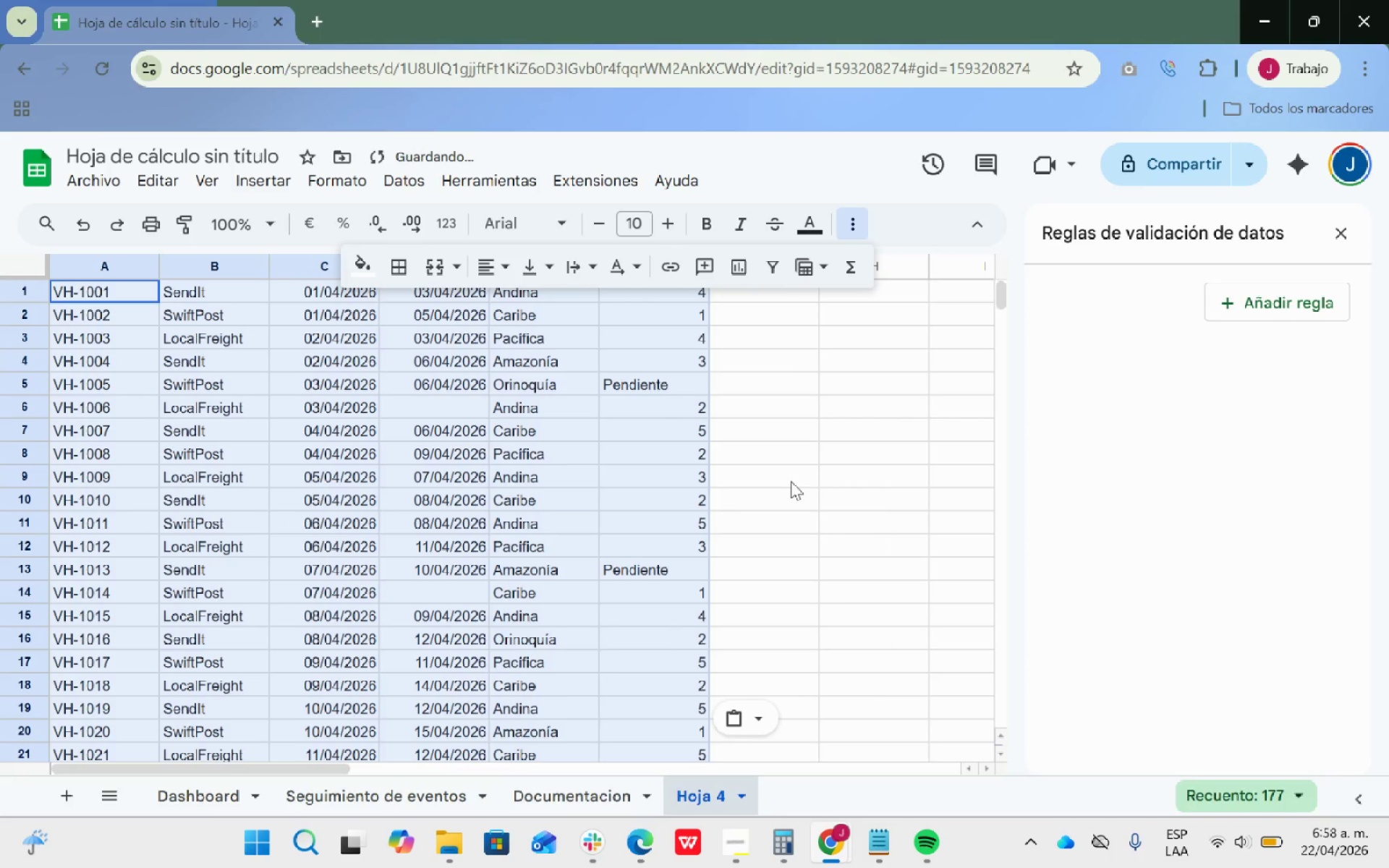 
left_click([826, 461])
 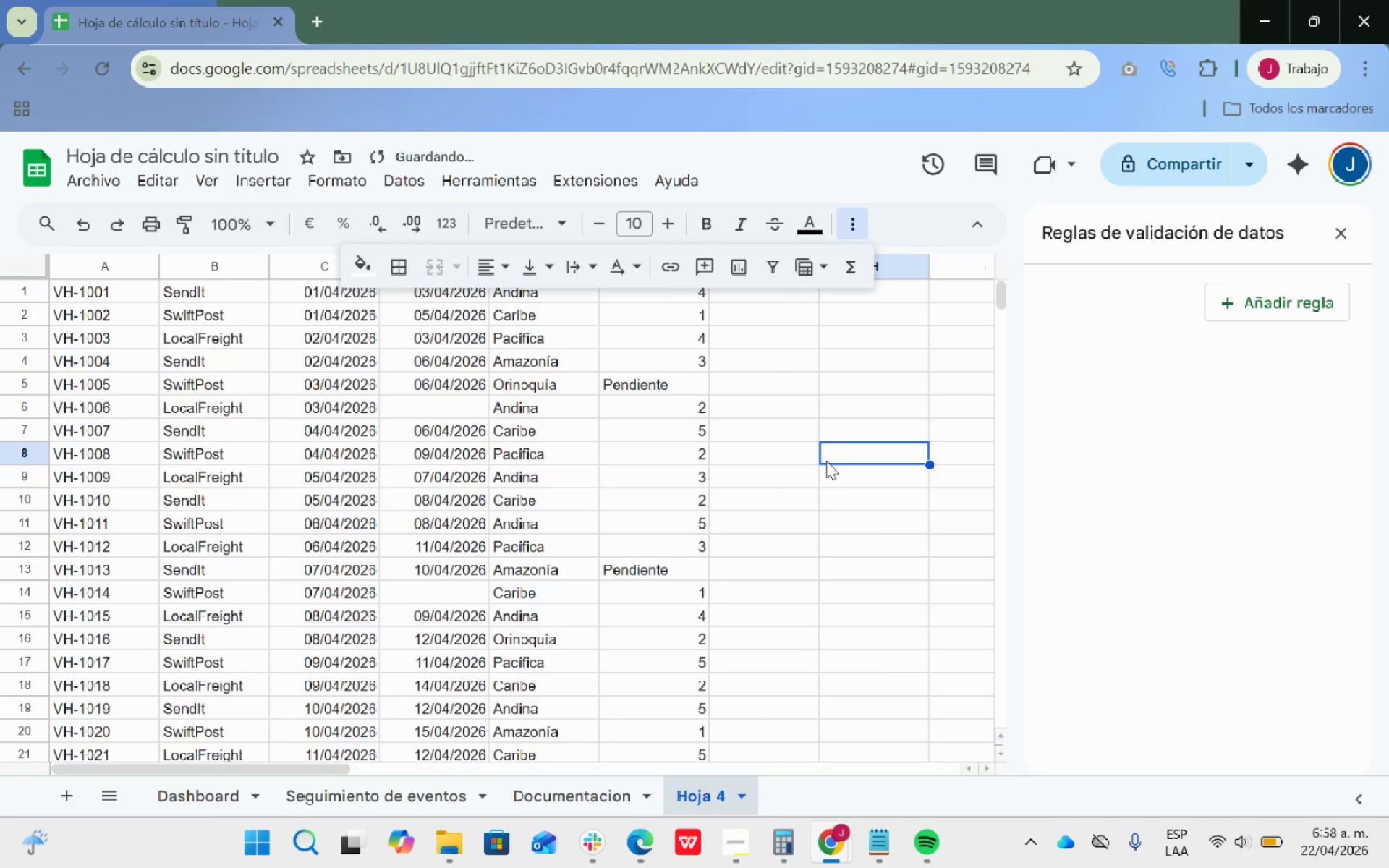 
scroll: coordinate [826, 461], scroll_direction: up, amount: 2.0
 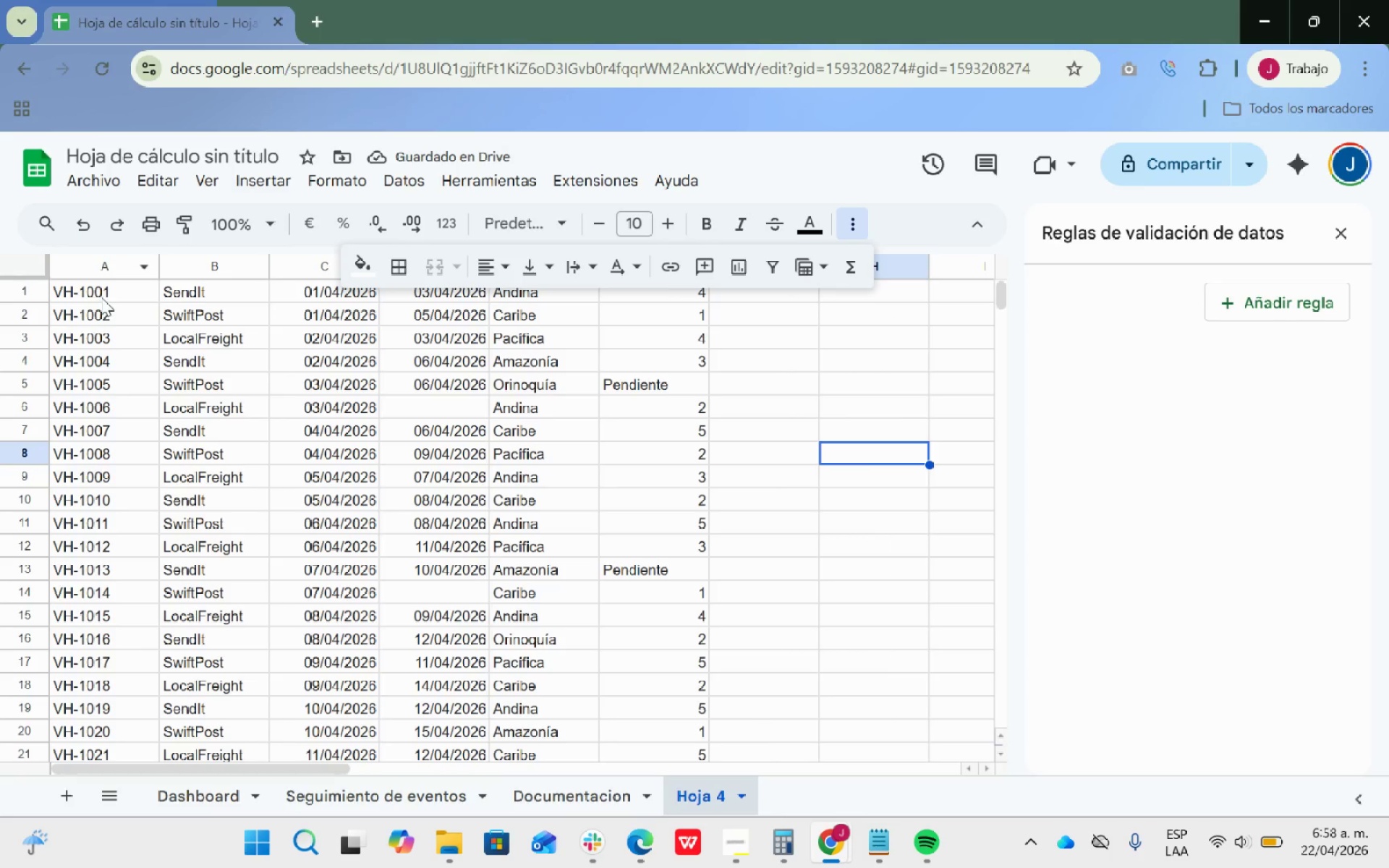 
left_click_drag(start_coordinate=[101, 297], to_coordinate=[138, 658])
 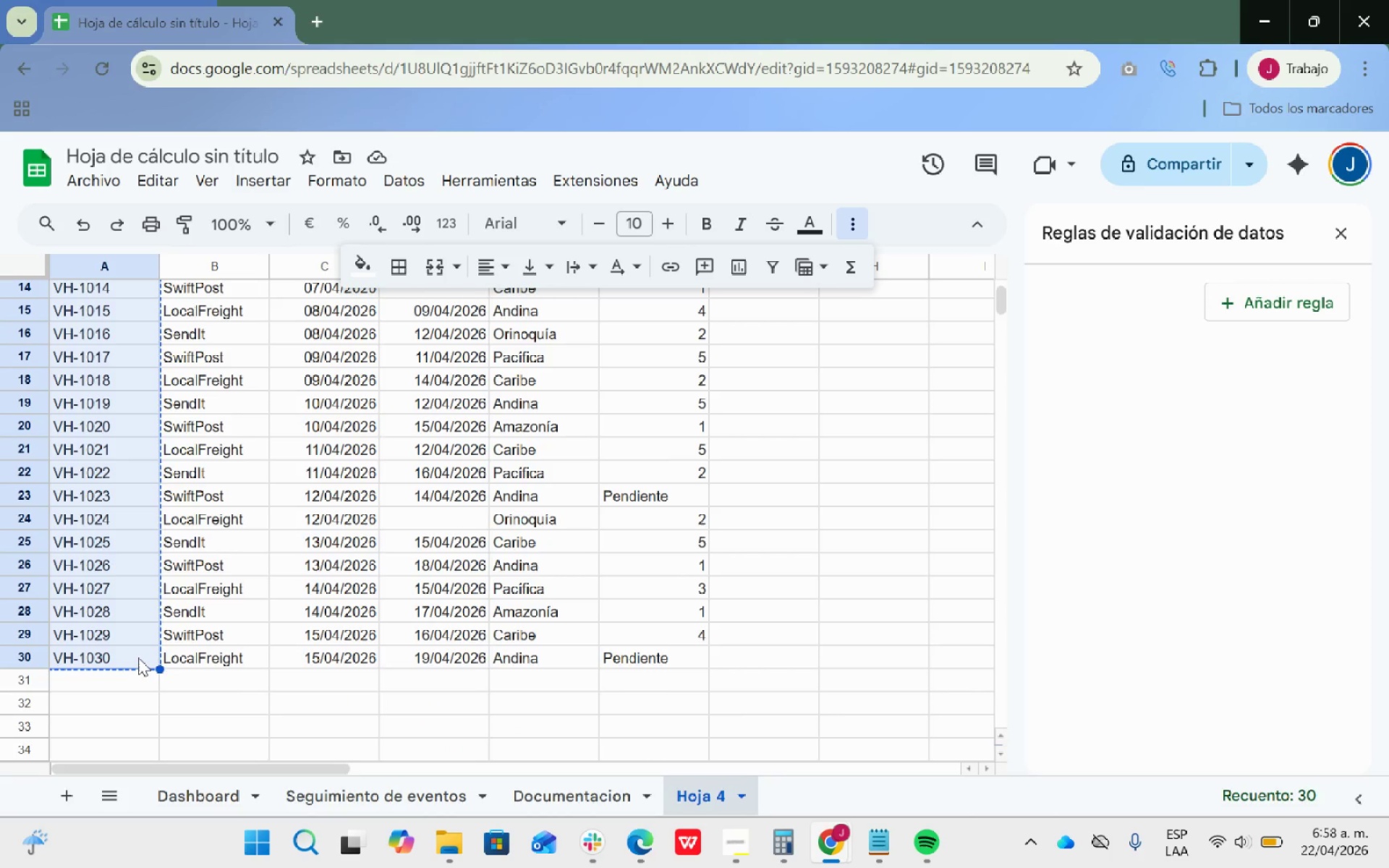 
key(Control+ControlLeft)
 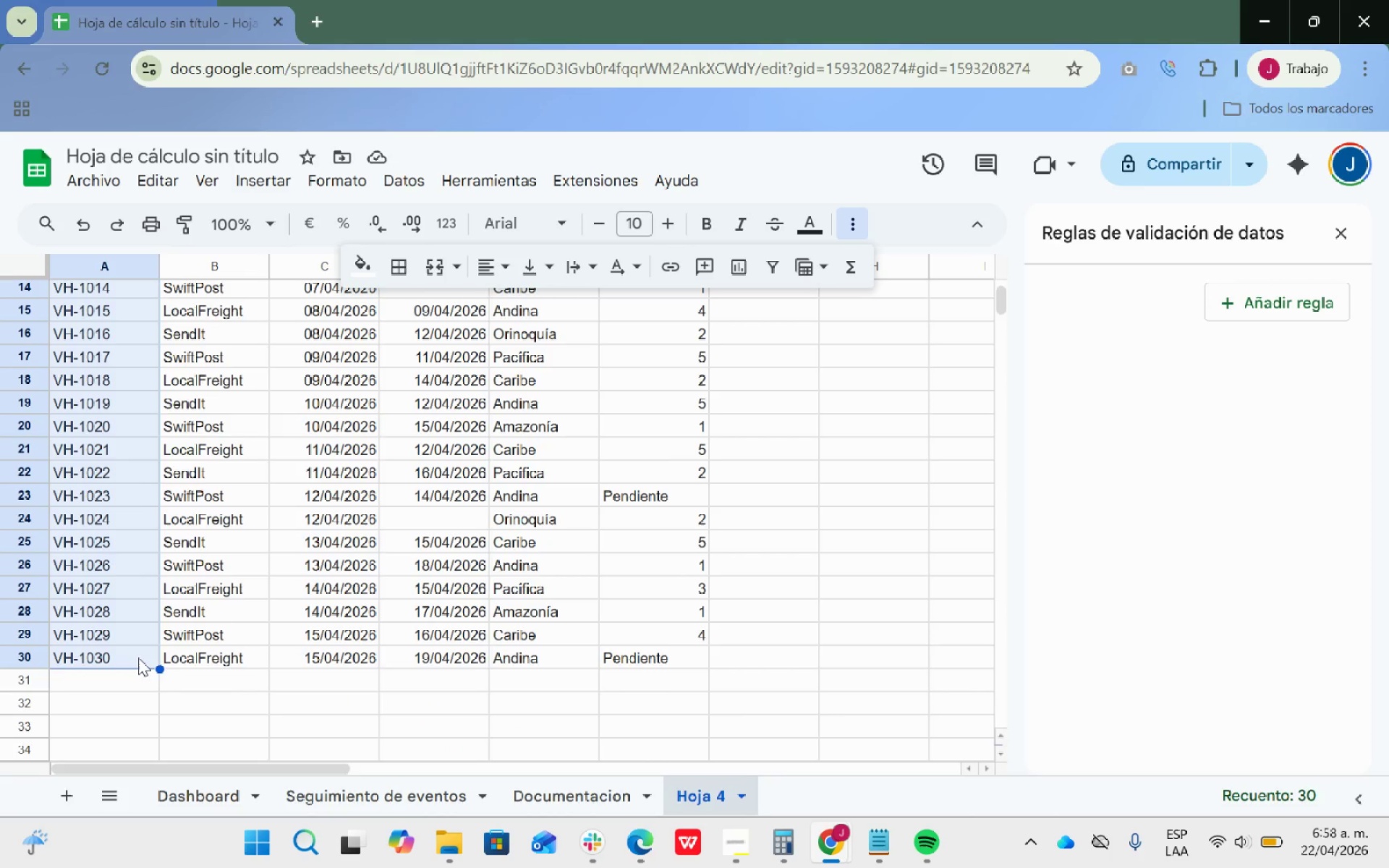 
key(Control+C)
 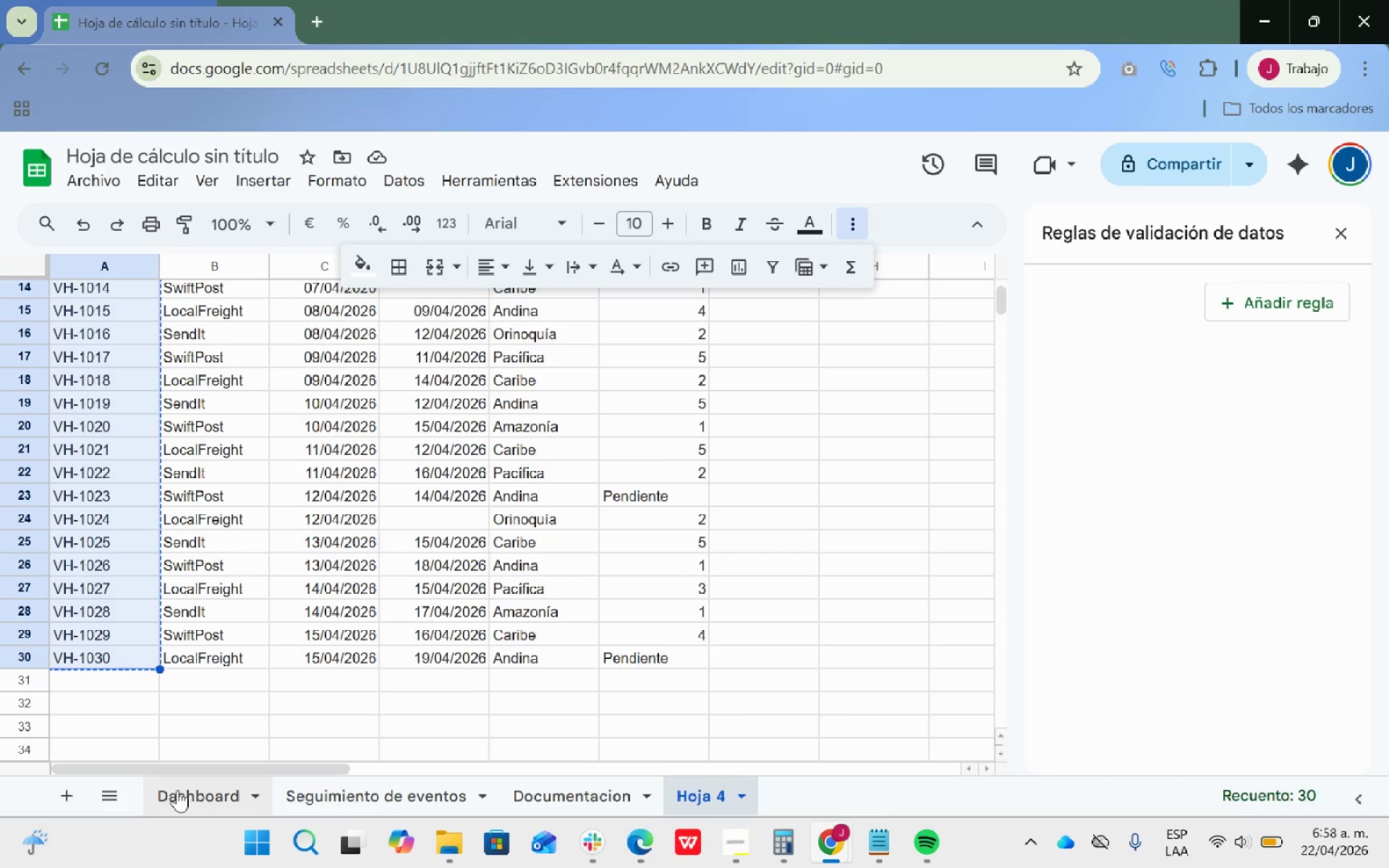 
scroll: coordinate [171, 504], scroll_direction: up, amount: 20.0
 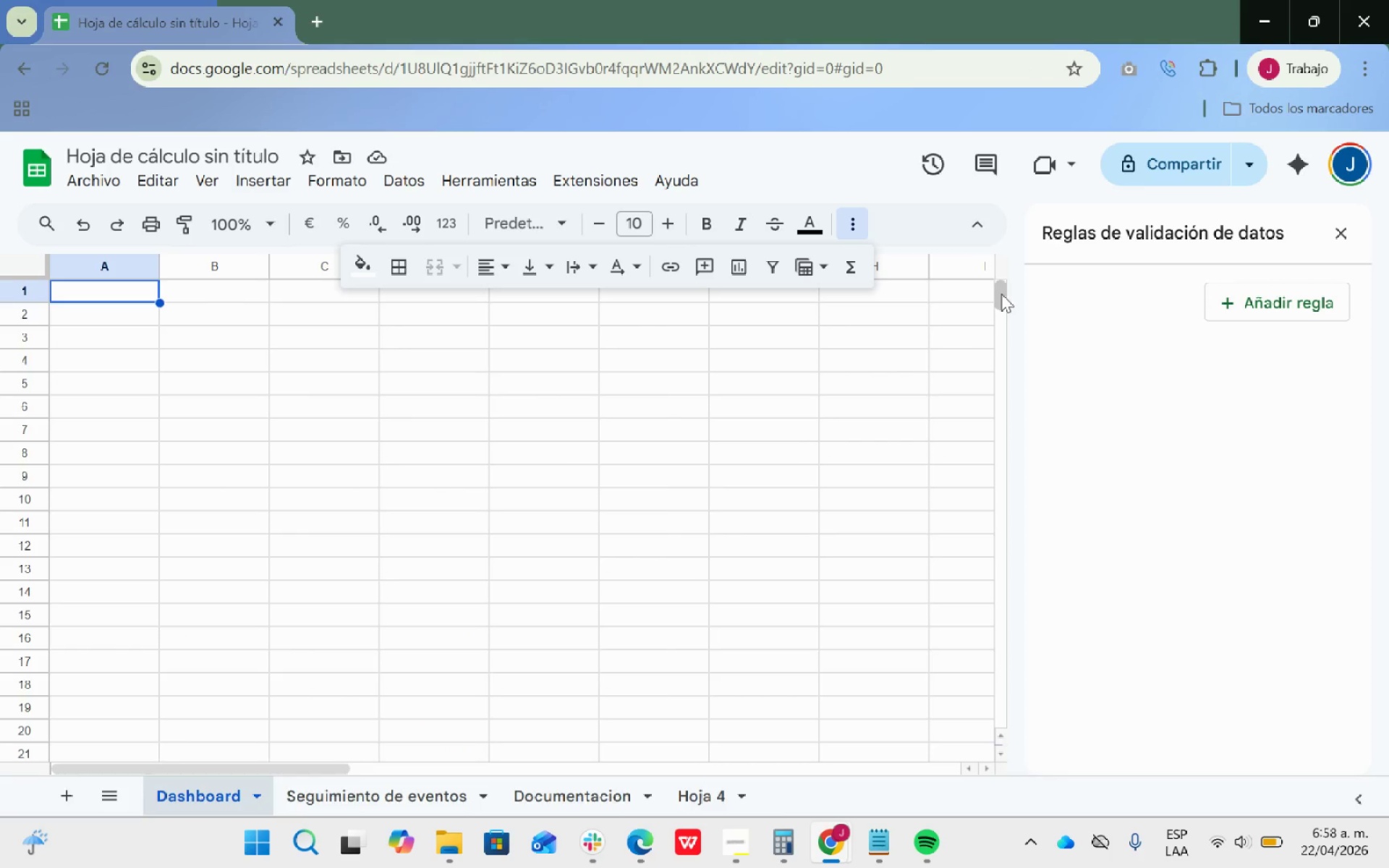 
left_click_drag(start_coordinate=[1001, 294], to_coordinate=[998, 245])
 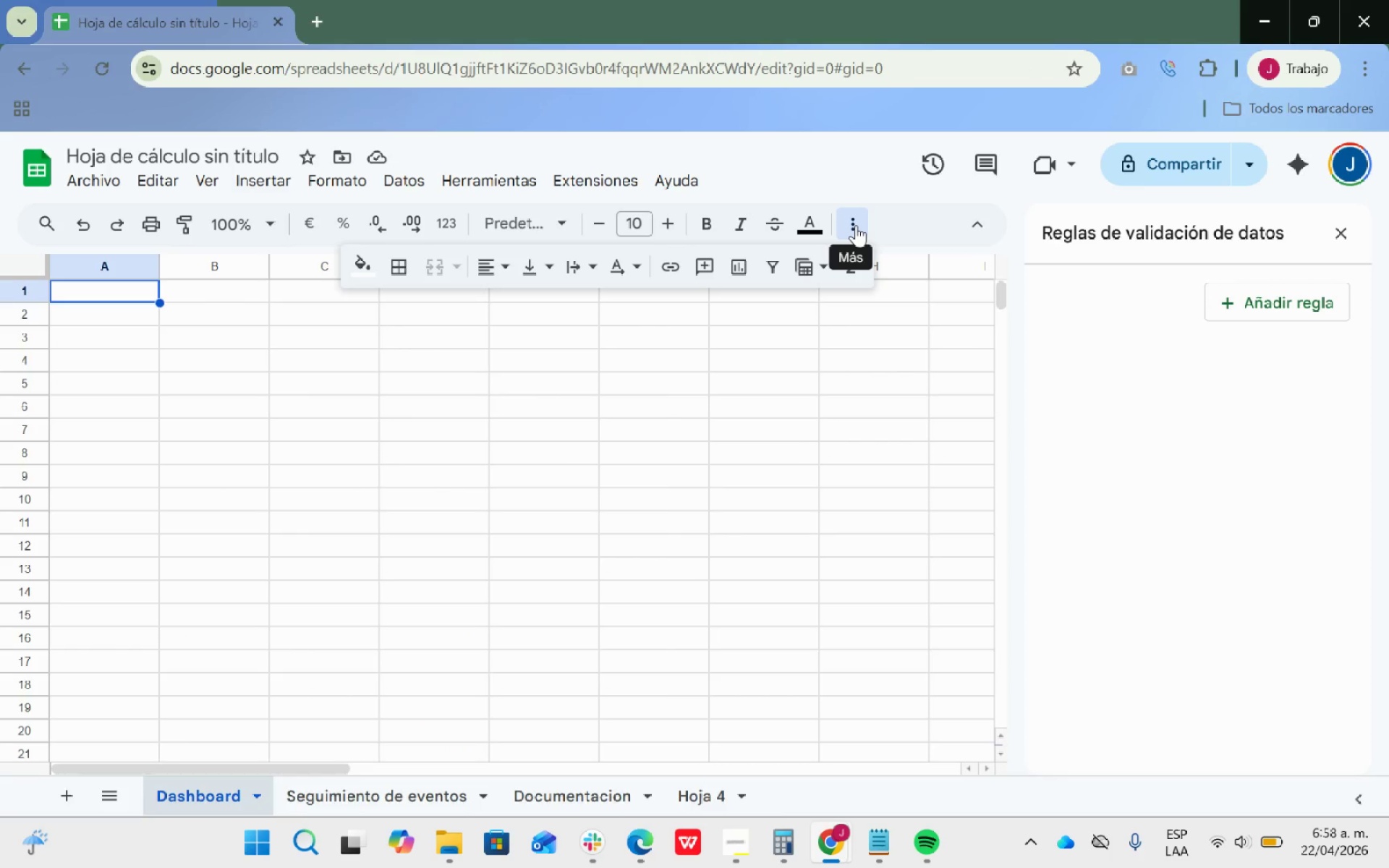 
left_click([856, 225])
 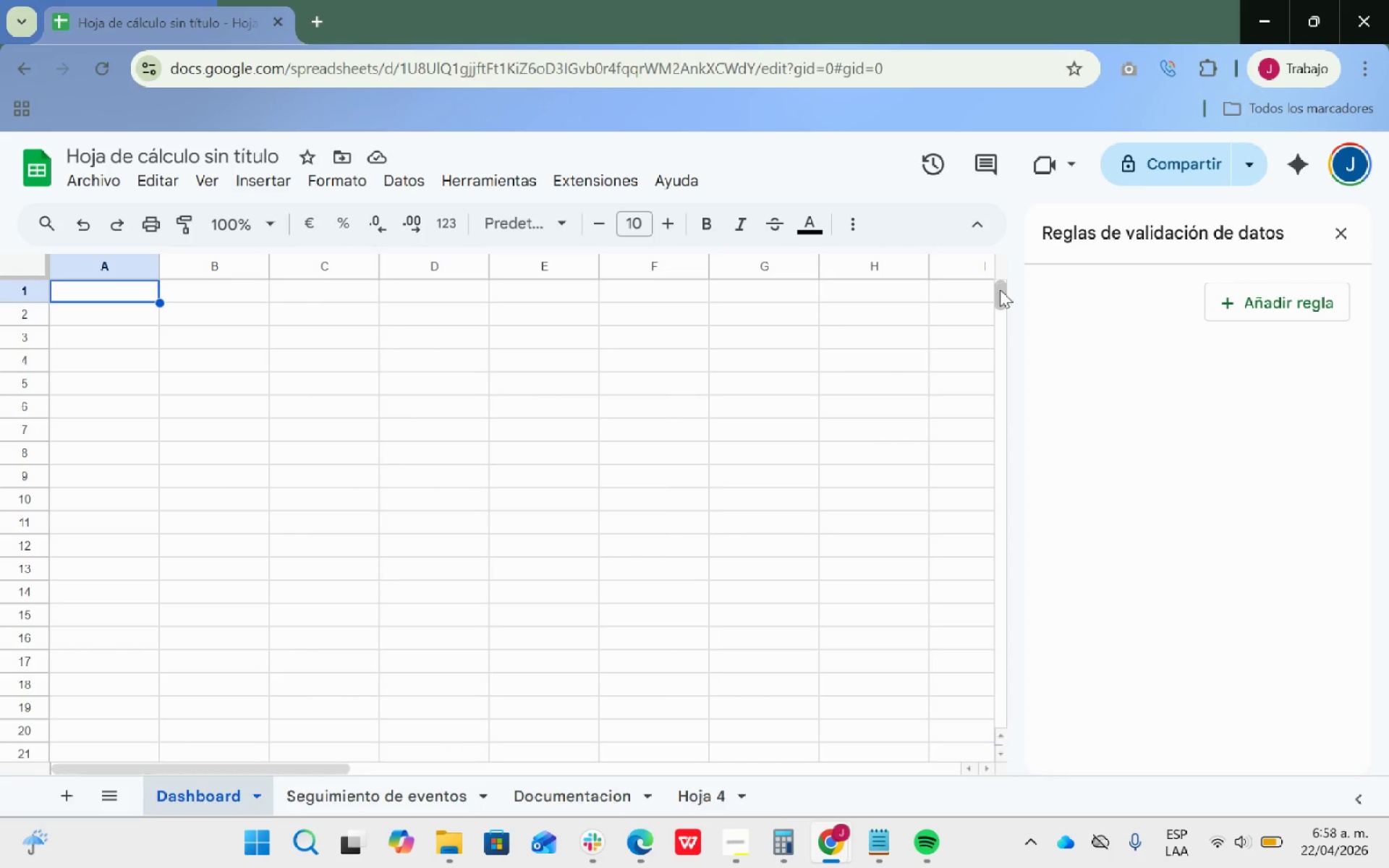 
left_click_drag(start_coordinate=[1001, 292], to_coordinate=[998, 225])
 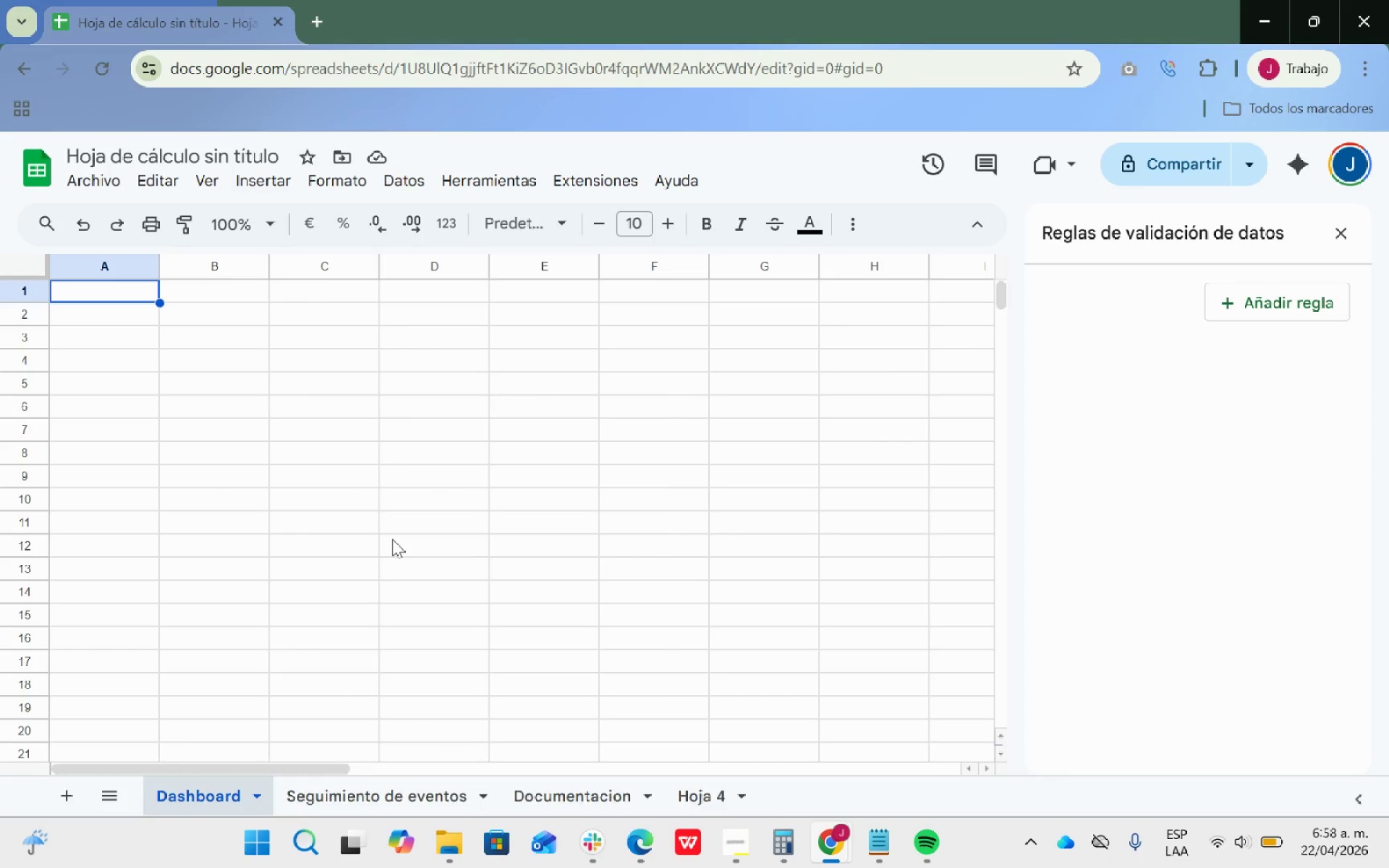 
scroll: coordinate [390, 560], scroll_direction: up, amount: 44.0
 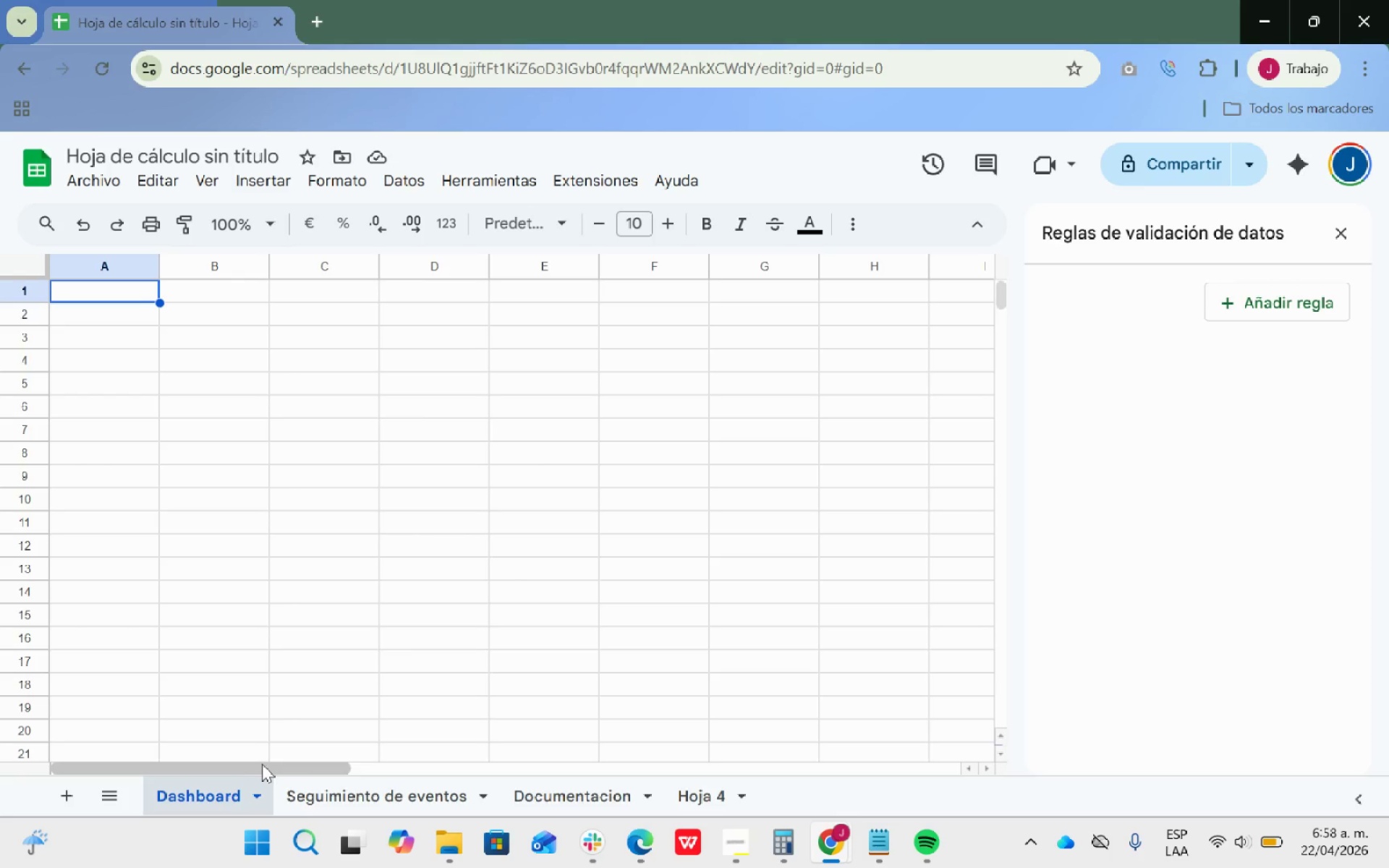 
left_click_drag(start_coordinate=[262, 764], to_coordinate=[0, 744])
 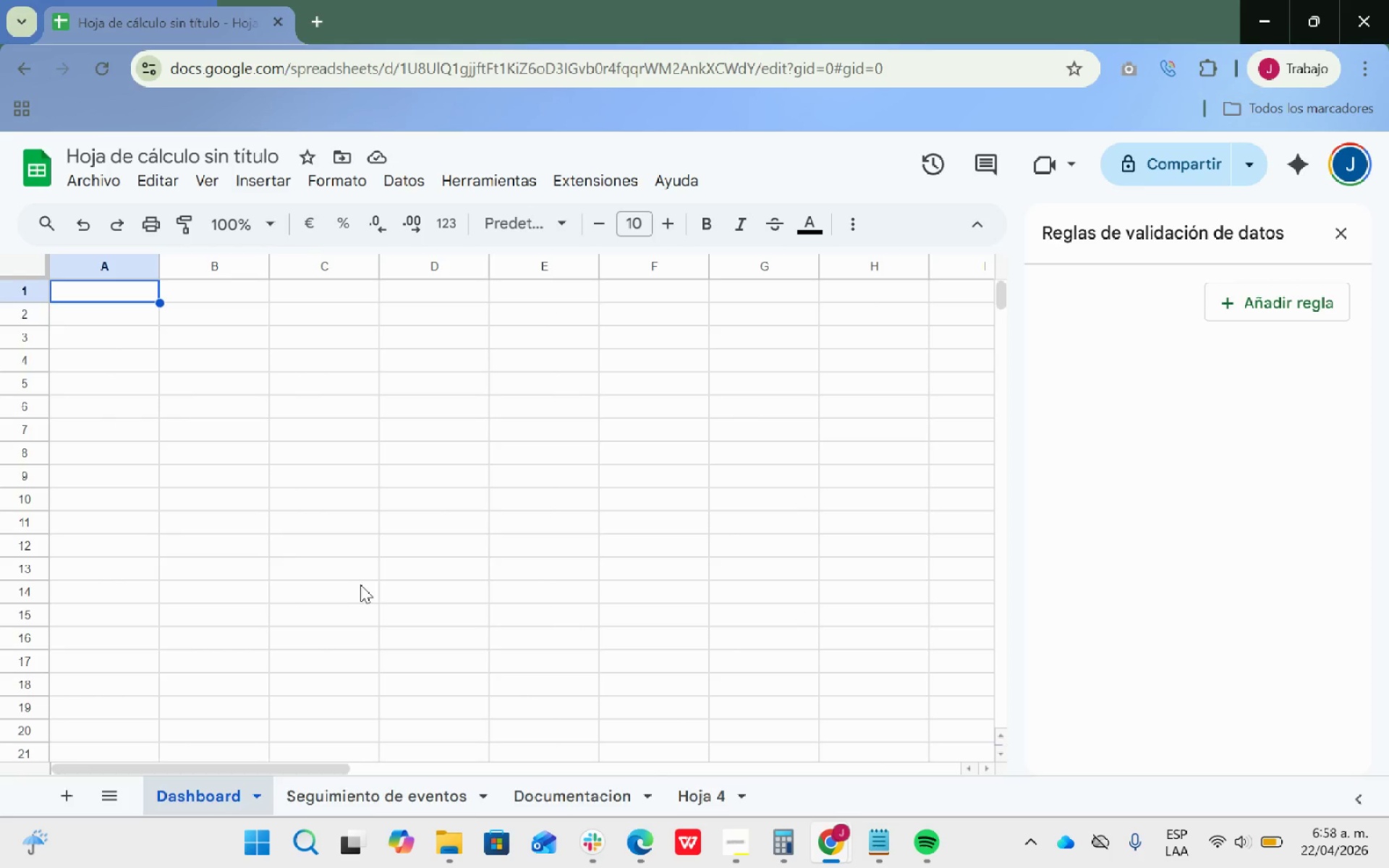 
scroll: coordinate [357, 594], scroll_direction: up, amount: 30.0
 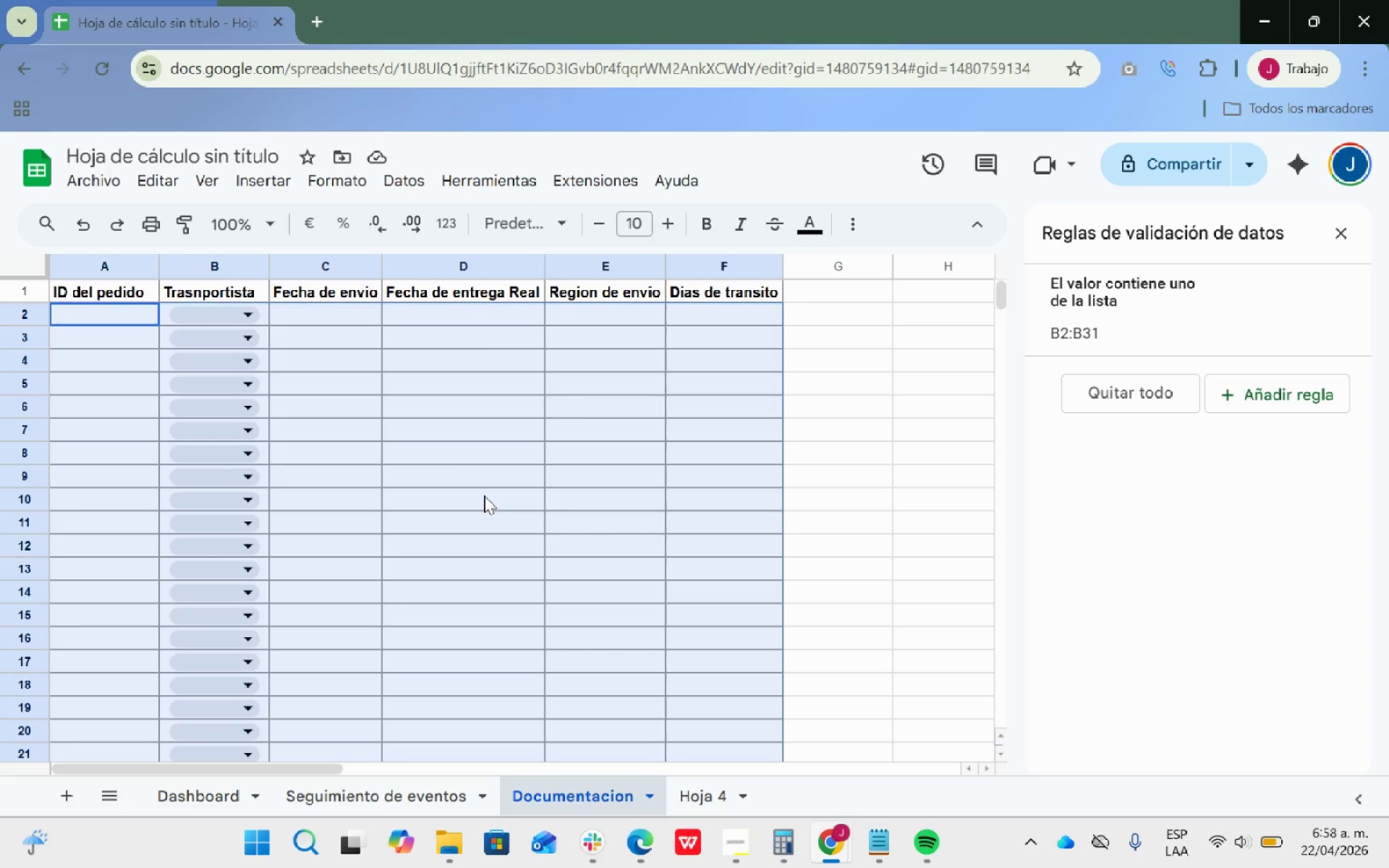 
wait(5.33)
 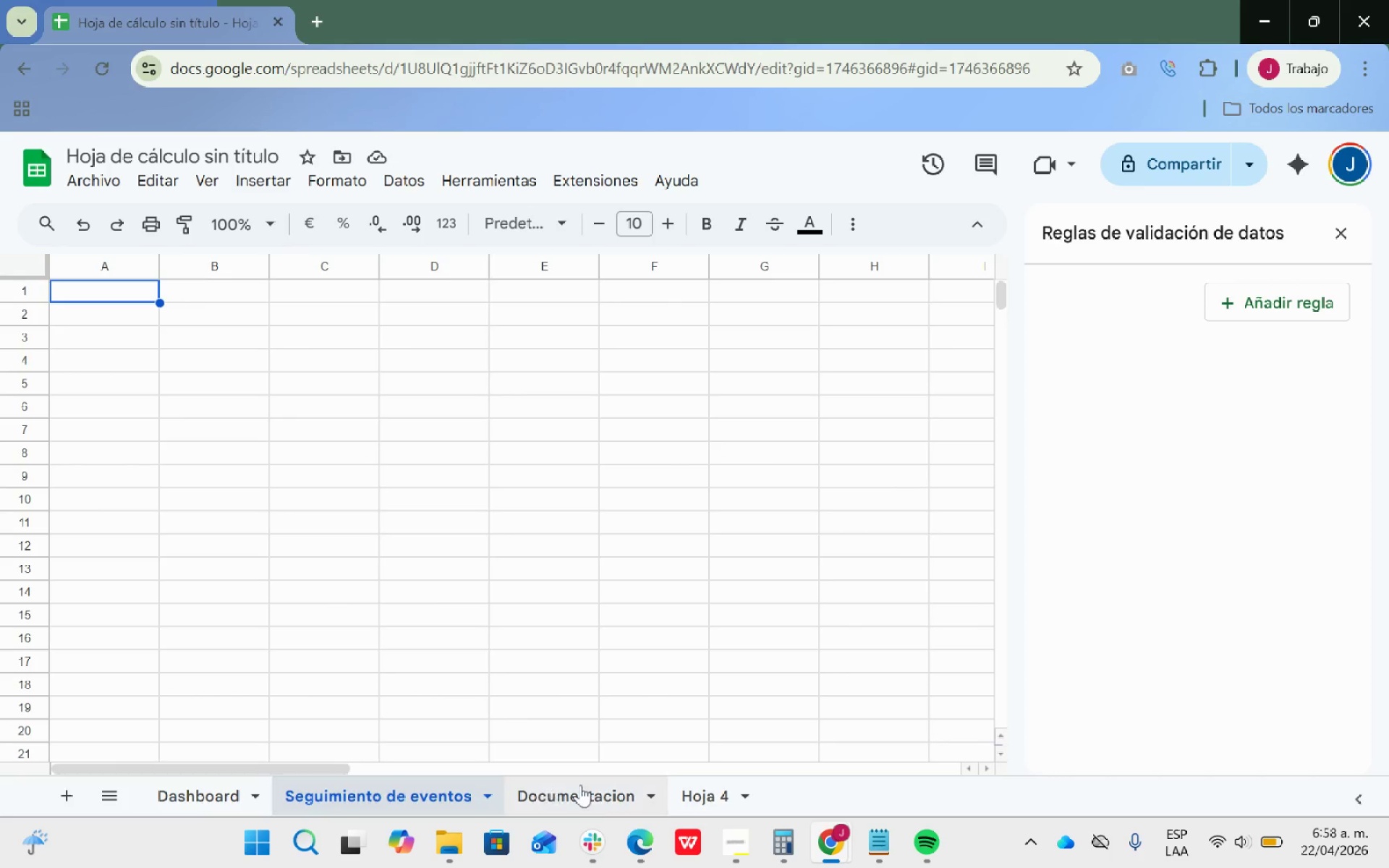 
left_click([849, 492])
 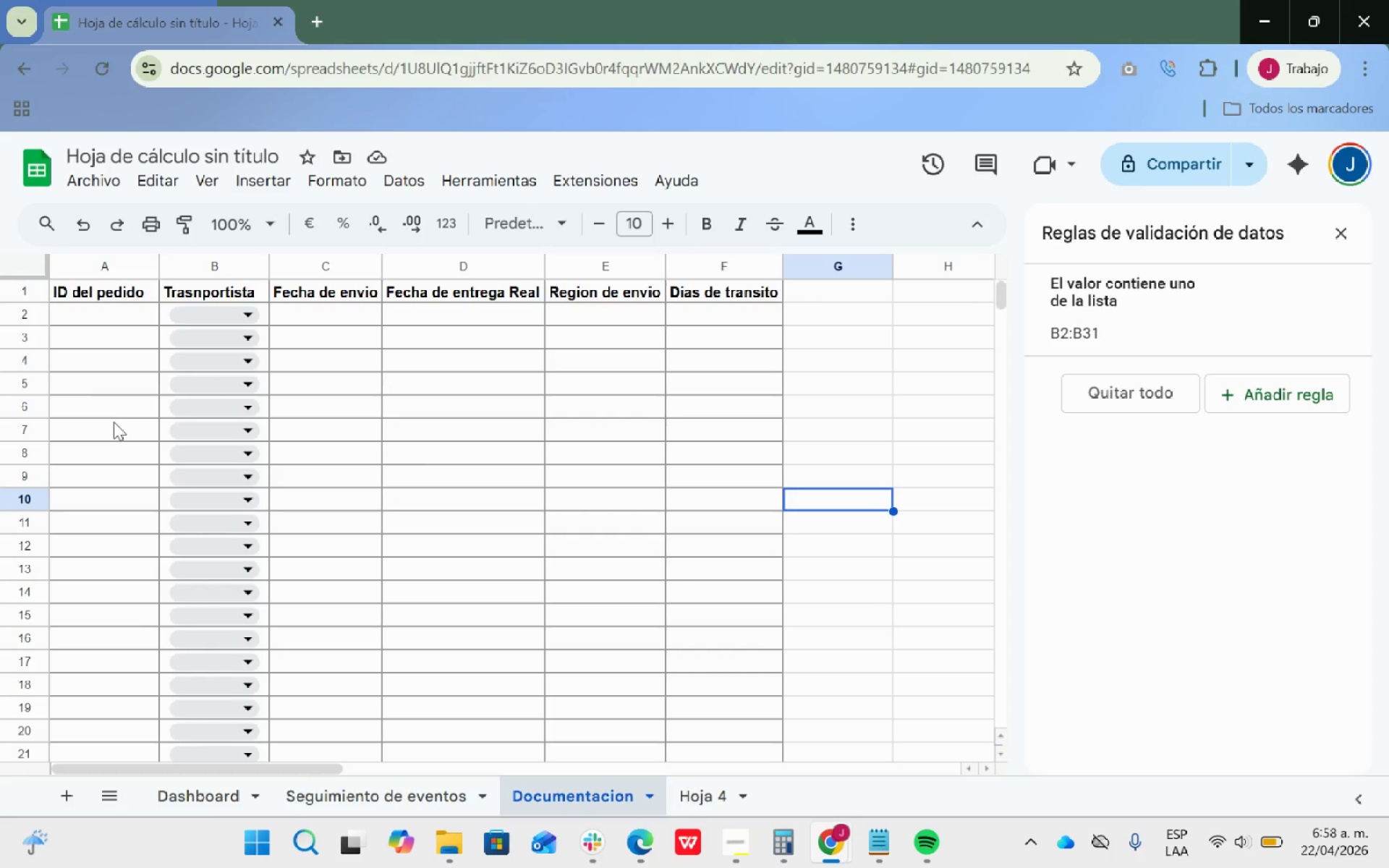 
left_click([114, 316])
 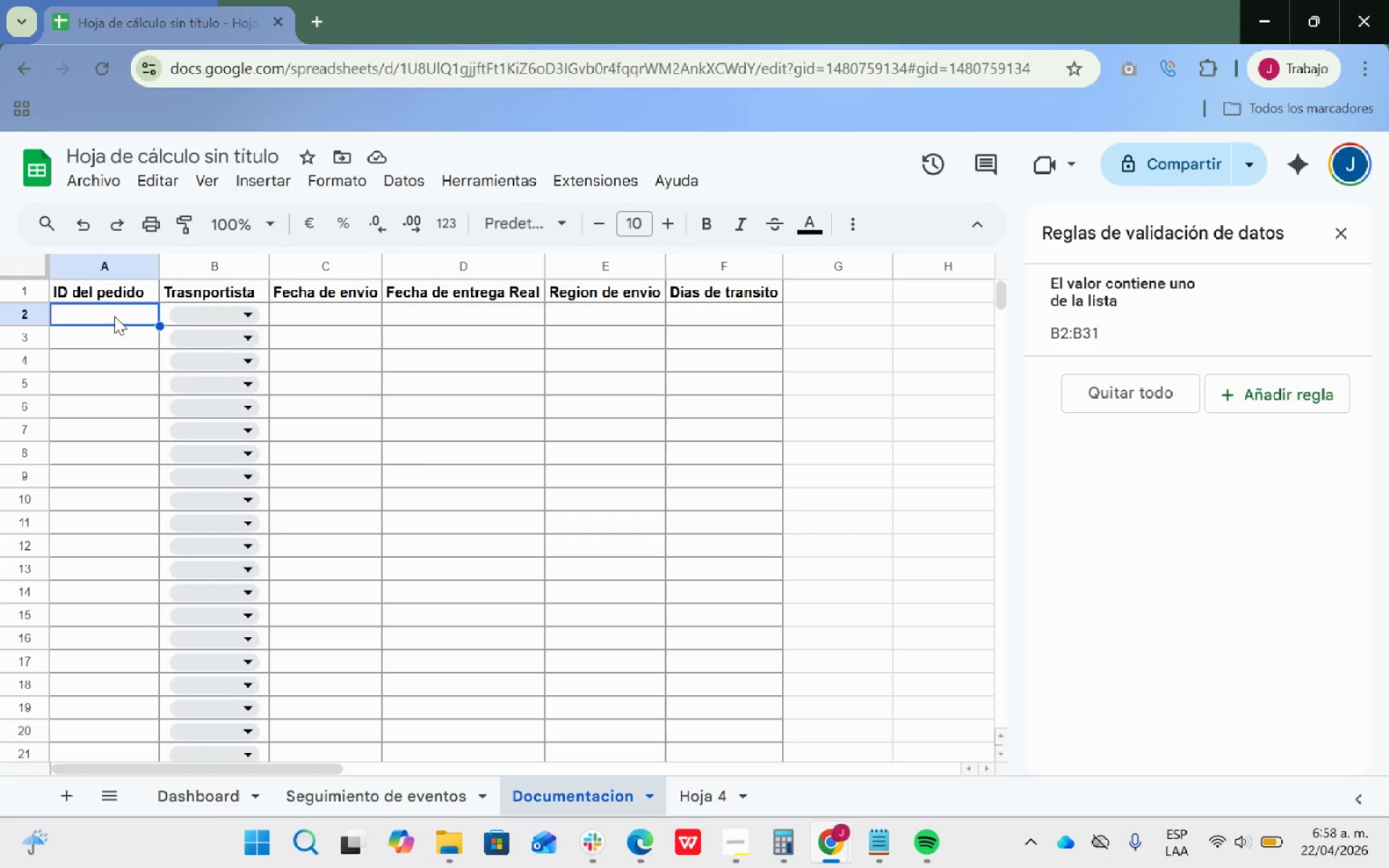 
key(Control+V)
 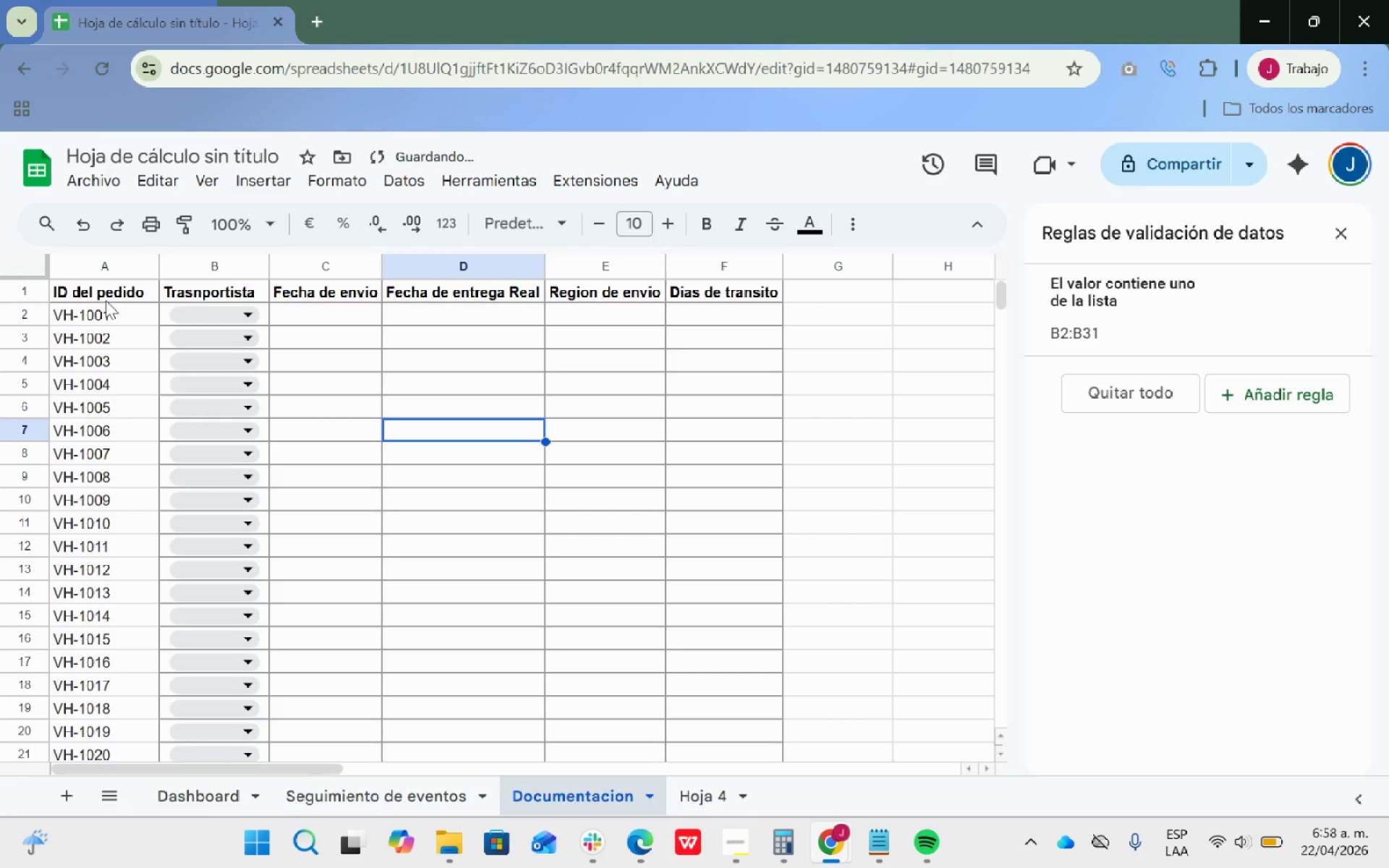 
left_click_drag(start_coordinate=[93, 294], to_coordinate=[728, 556])
 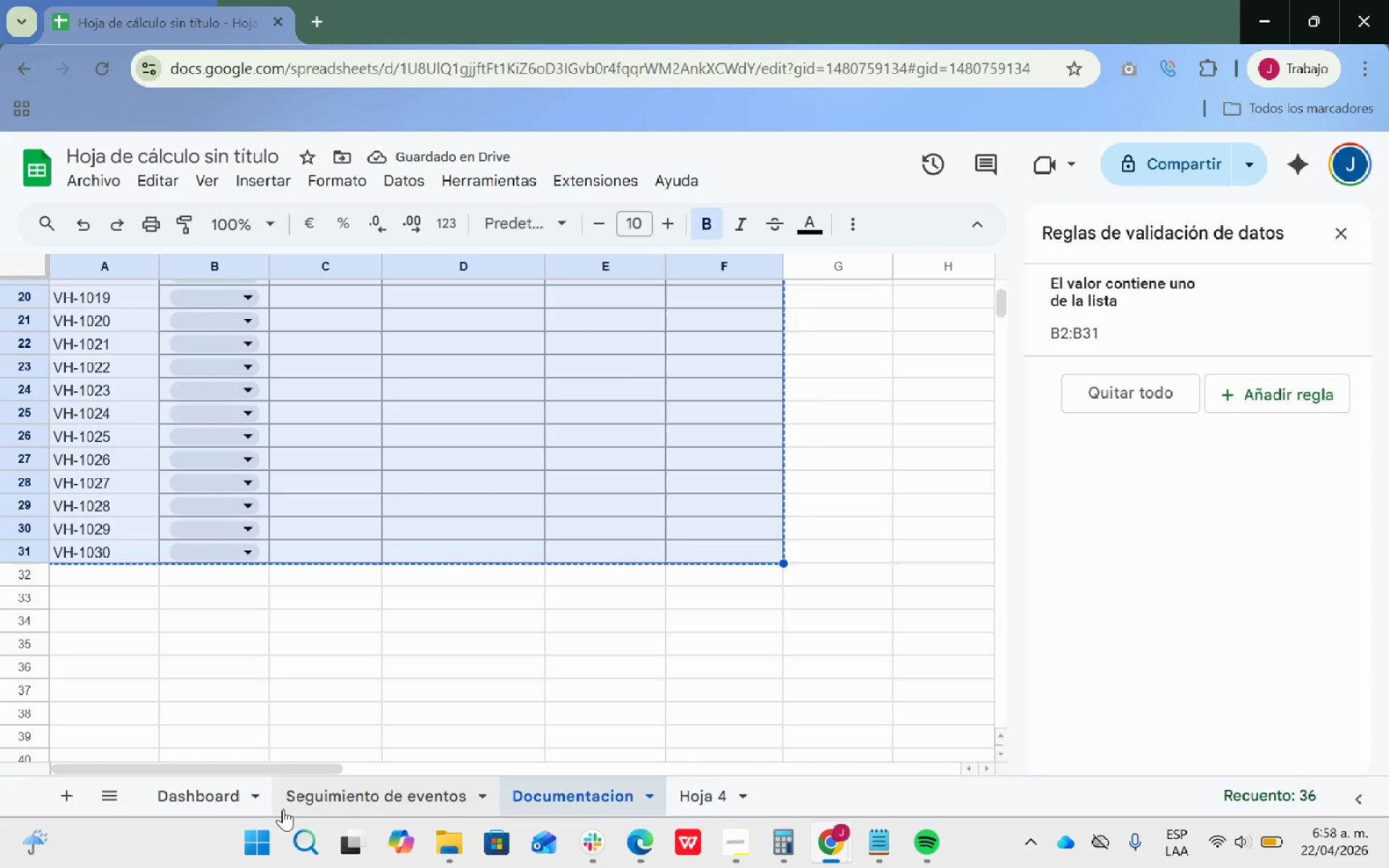 
scroll: coordinate [736, 459], scroll_direction: down, amount: 4.0
 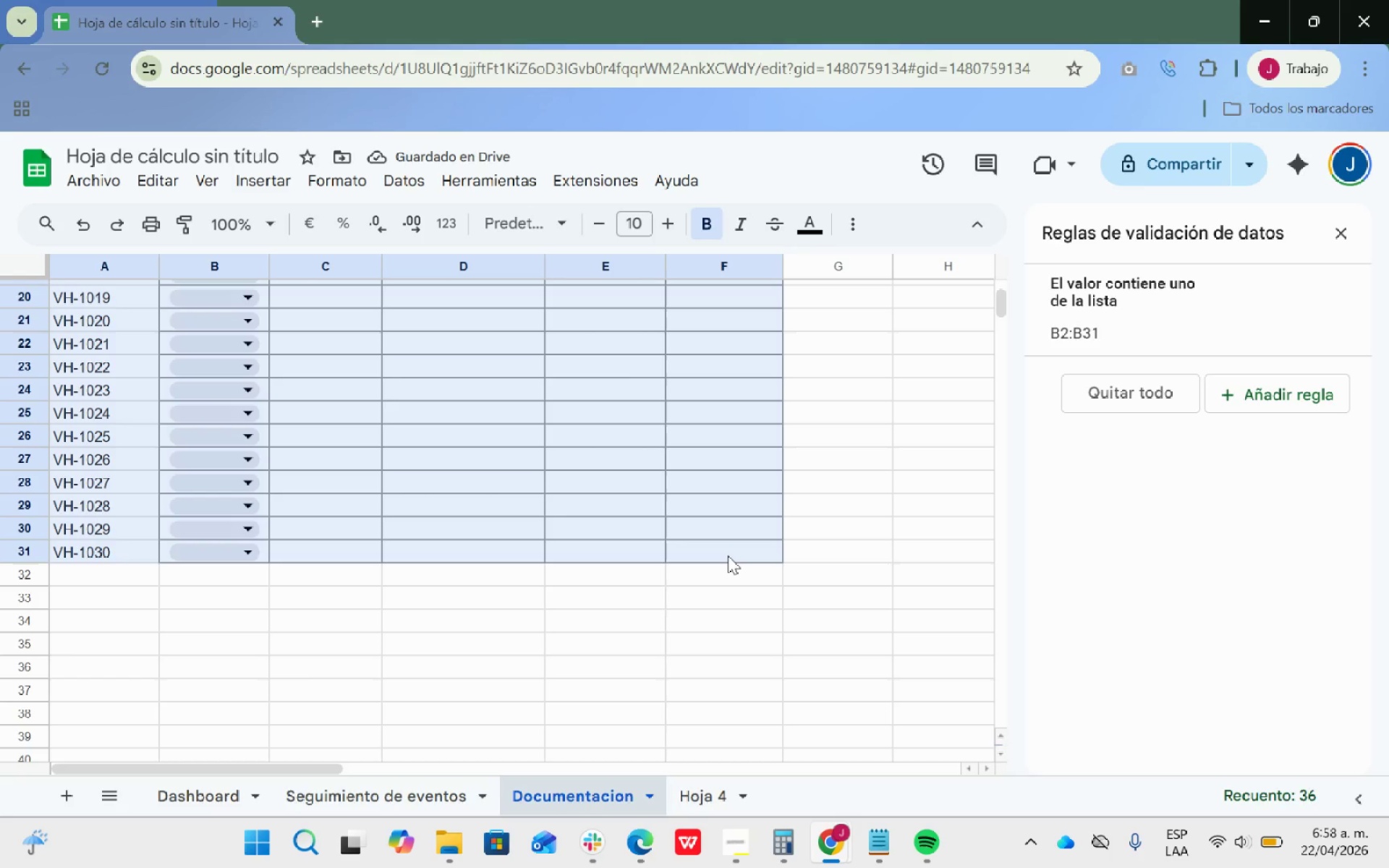 
key(Control+C)
 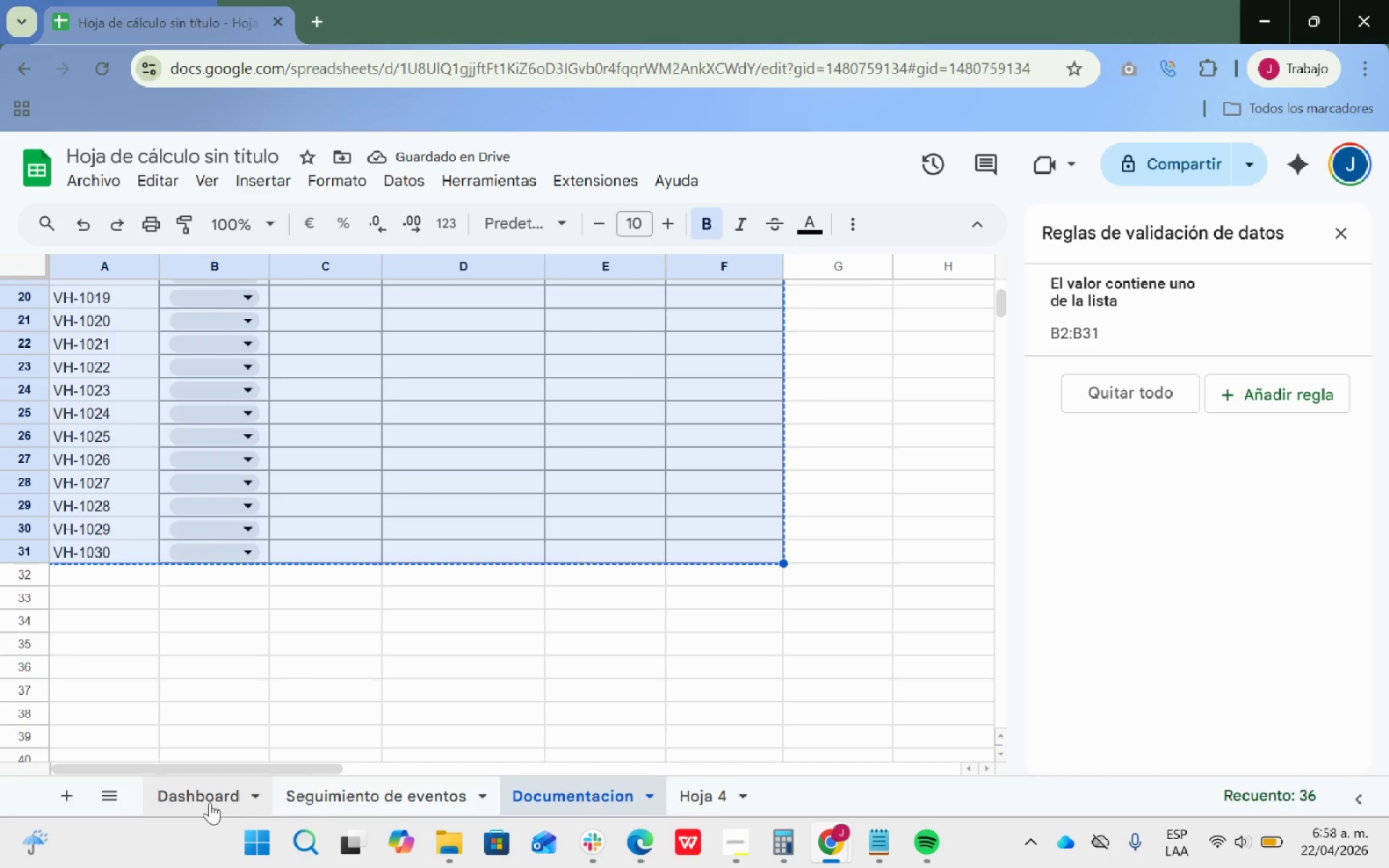 
left_click([208, 801])
 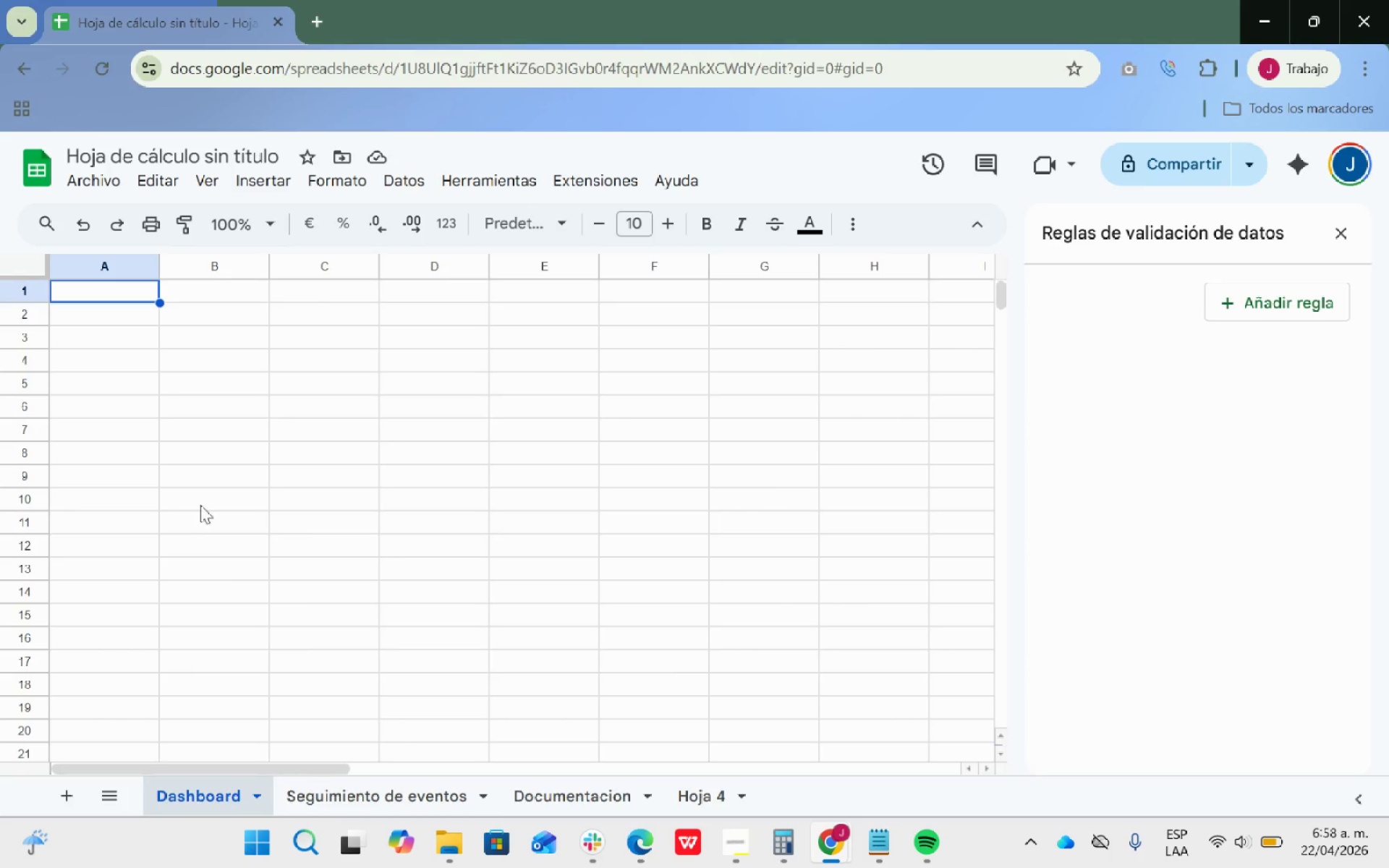 
key(Control+V)
 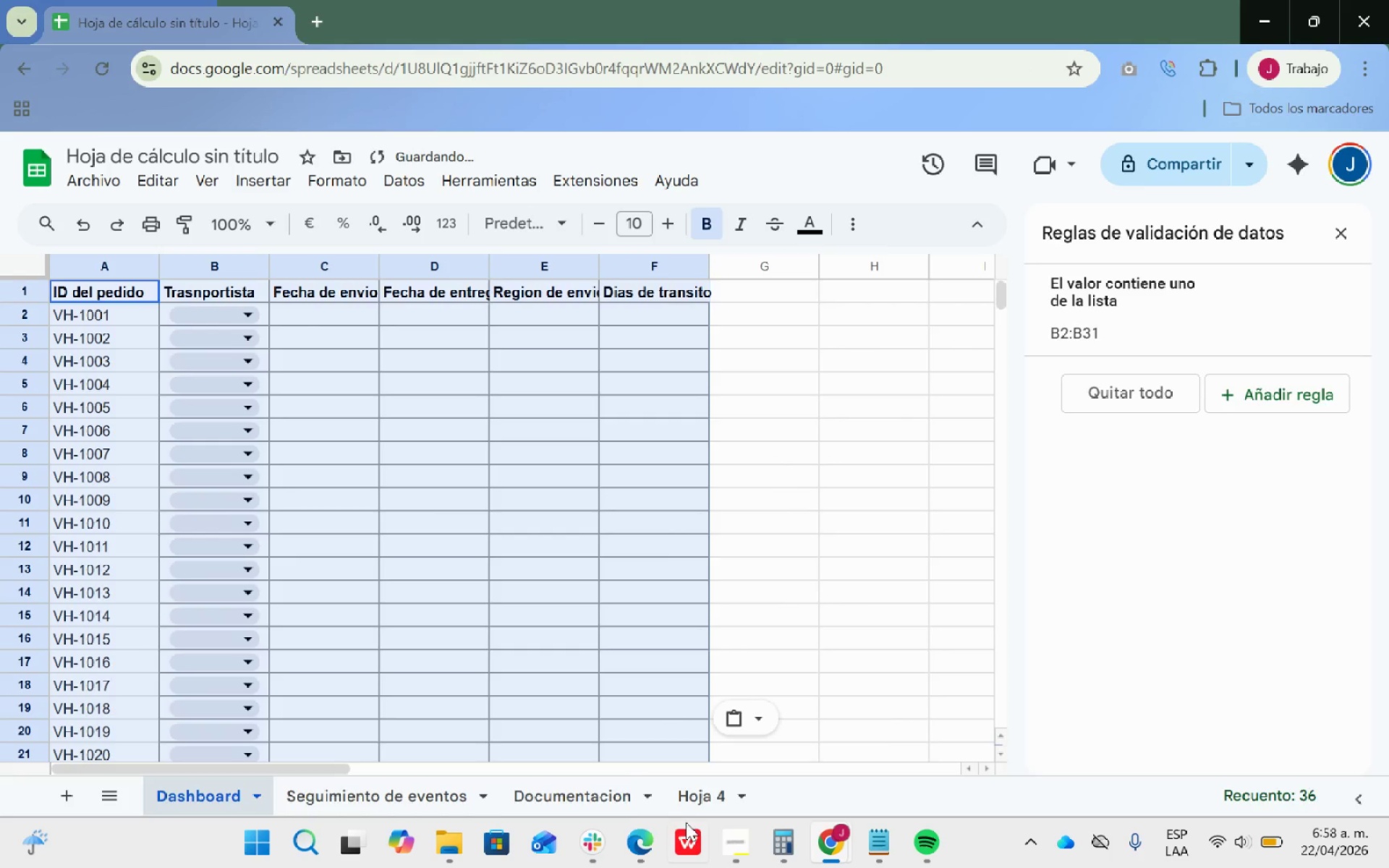 
left_click([577, 800])
 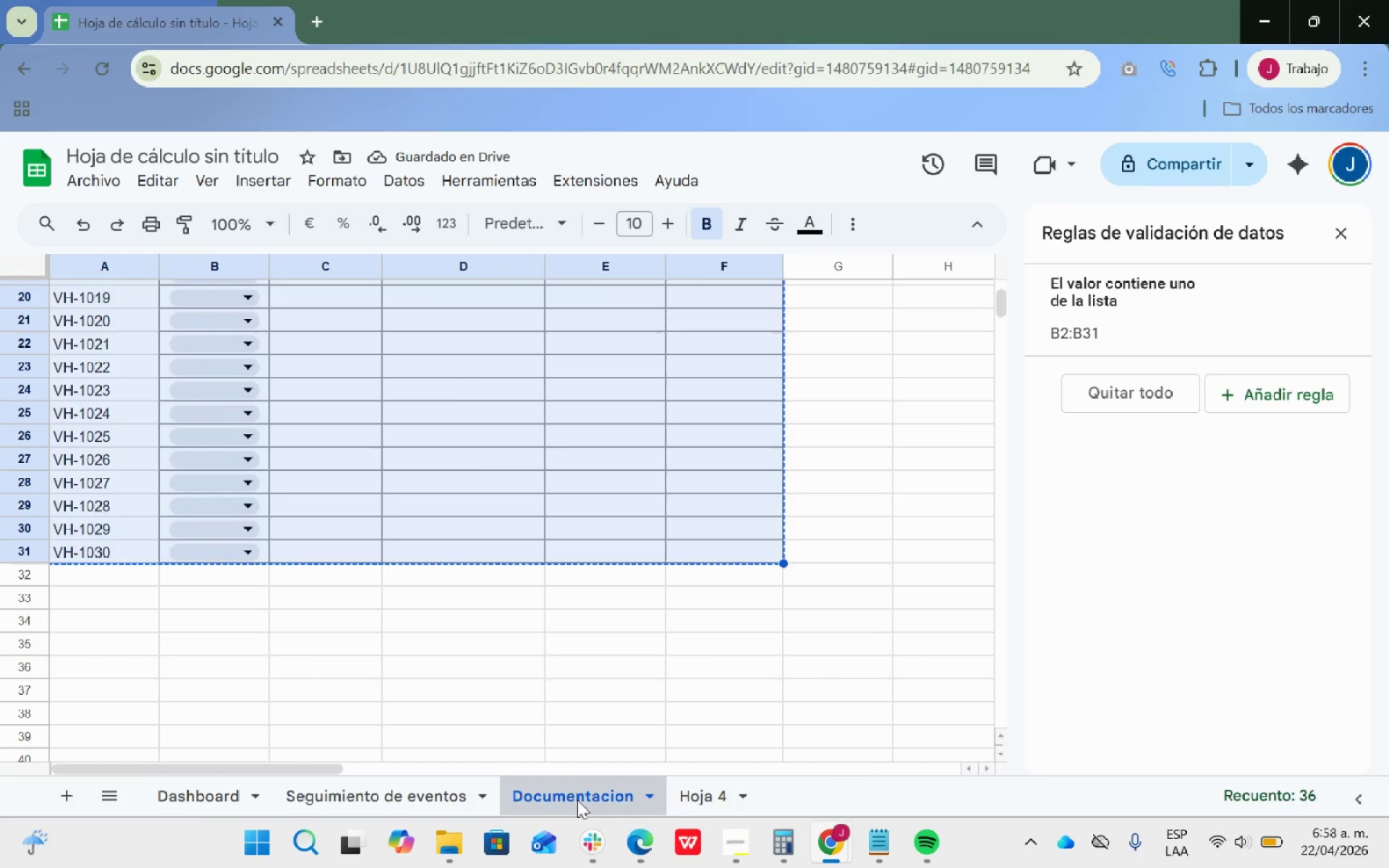 
key(Backspace)
 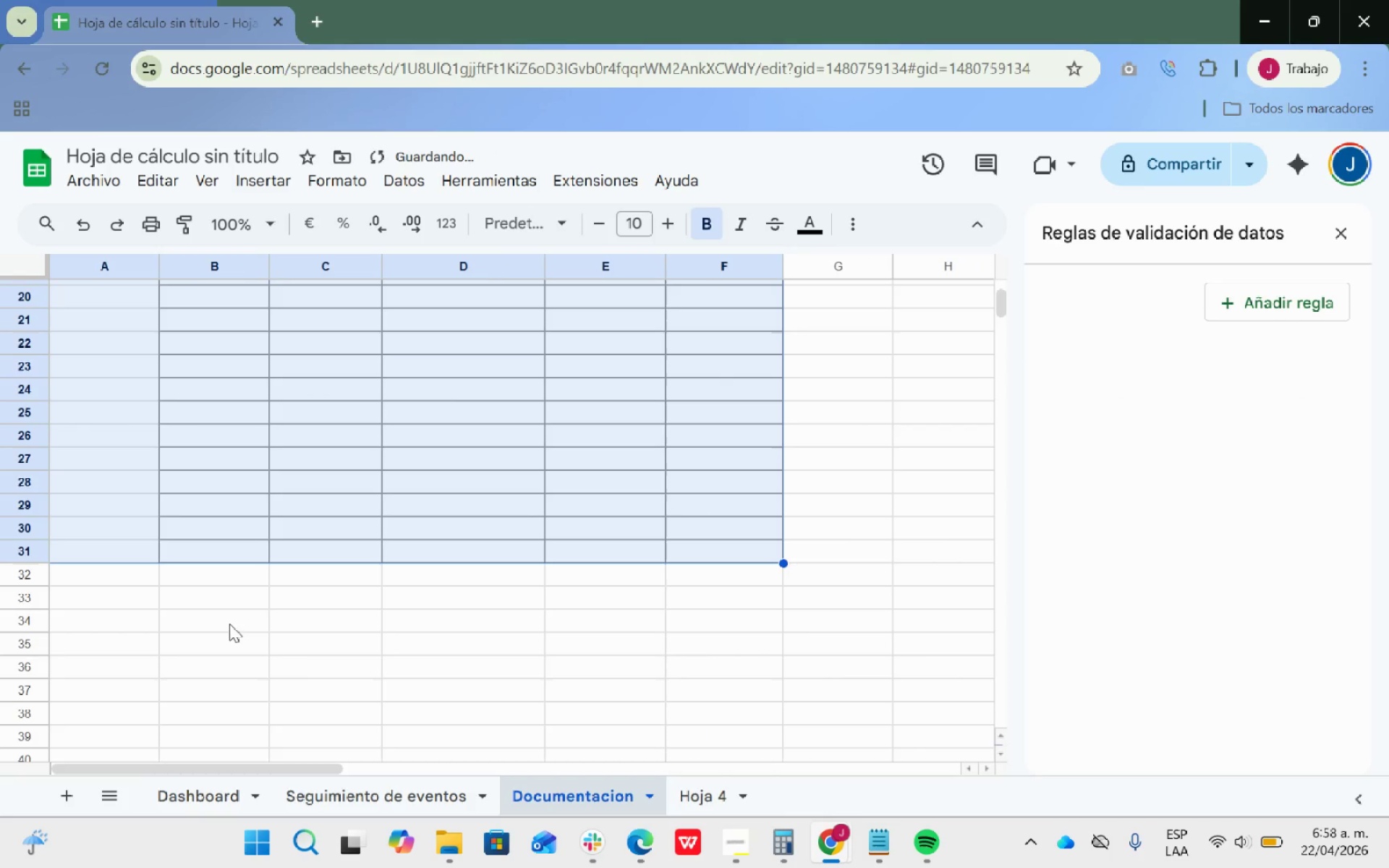 
scroll: coordinate [265, 599], scroll_direction: up, amount: 16.0
 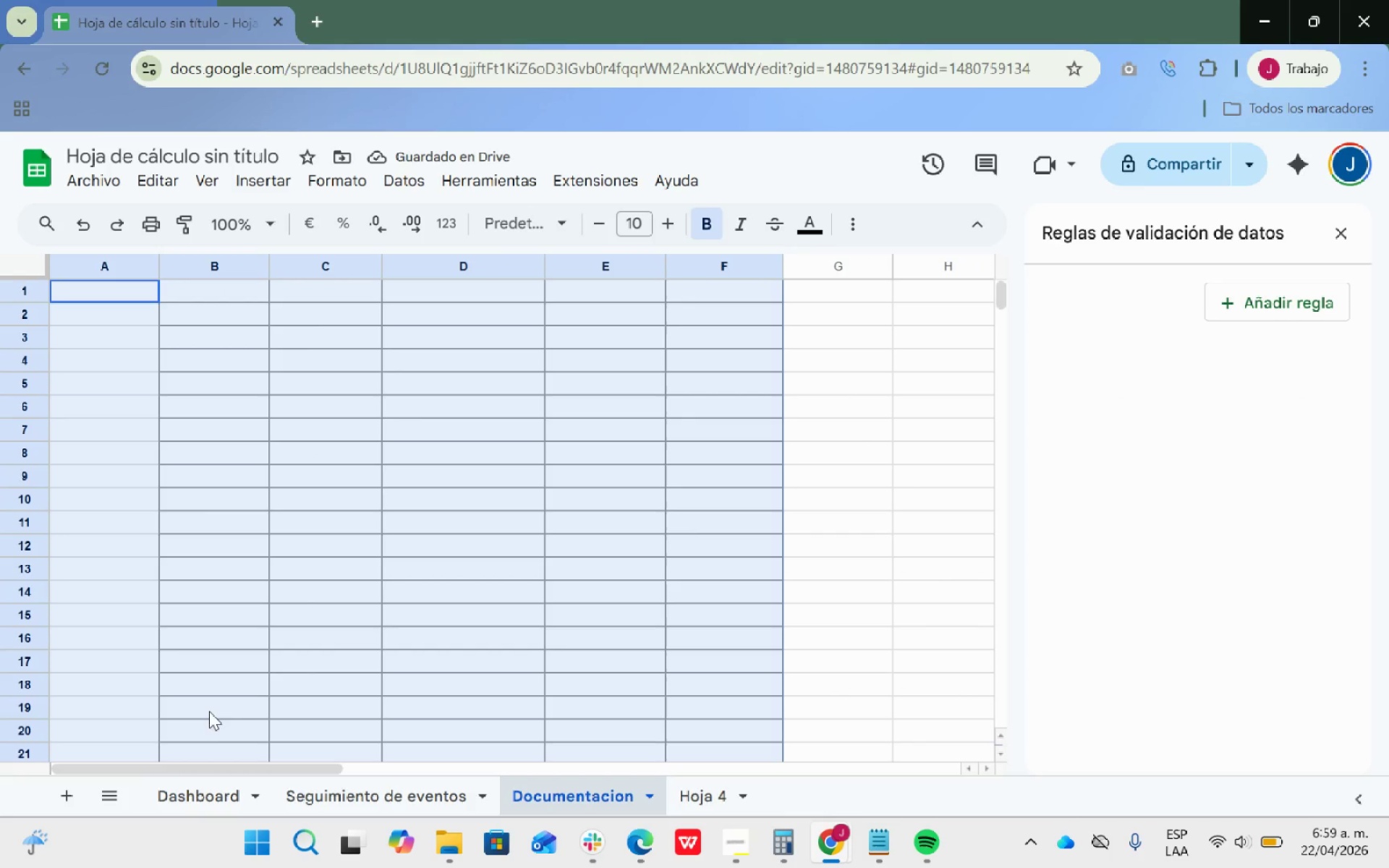 
left_click([205, 804])
 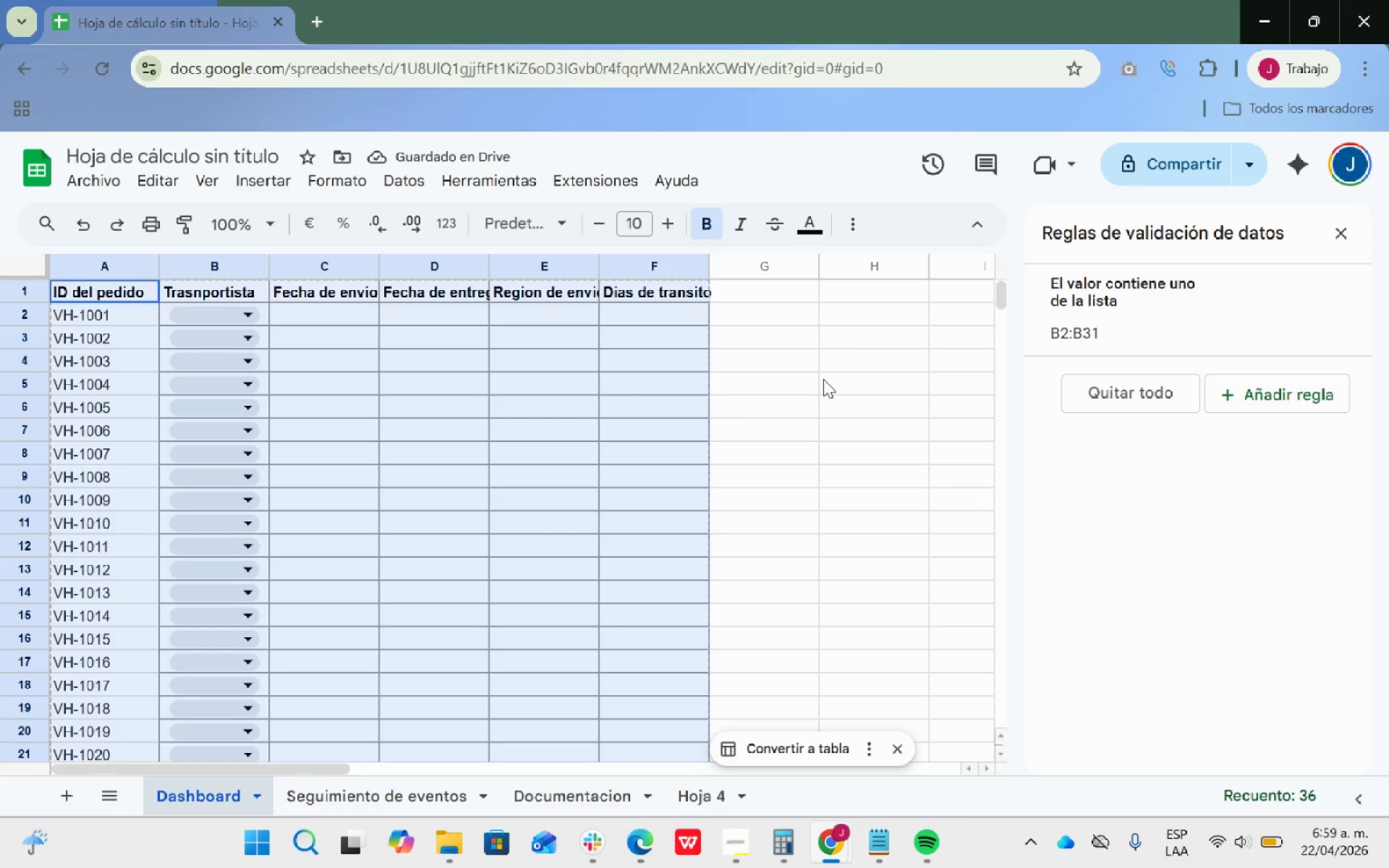 
left_click([825, 393])
 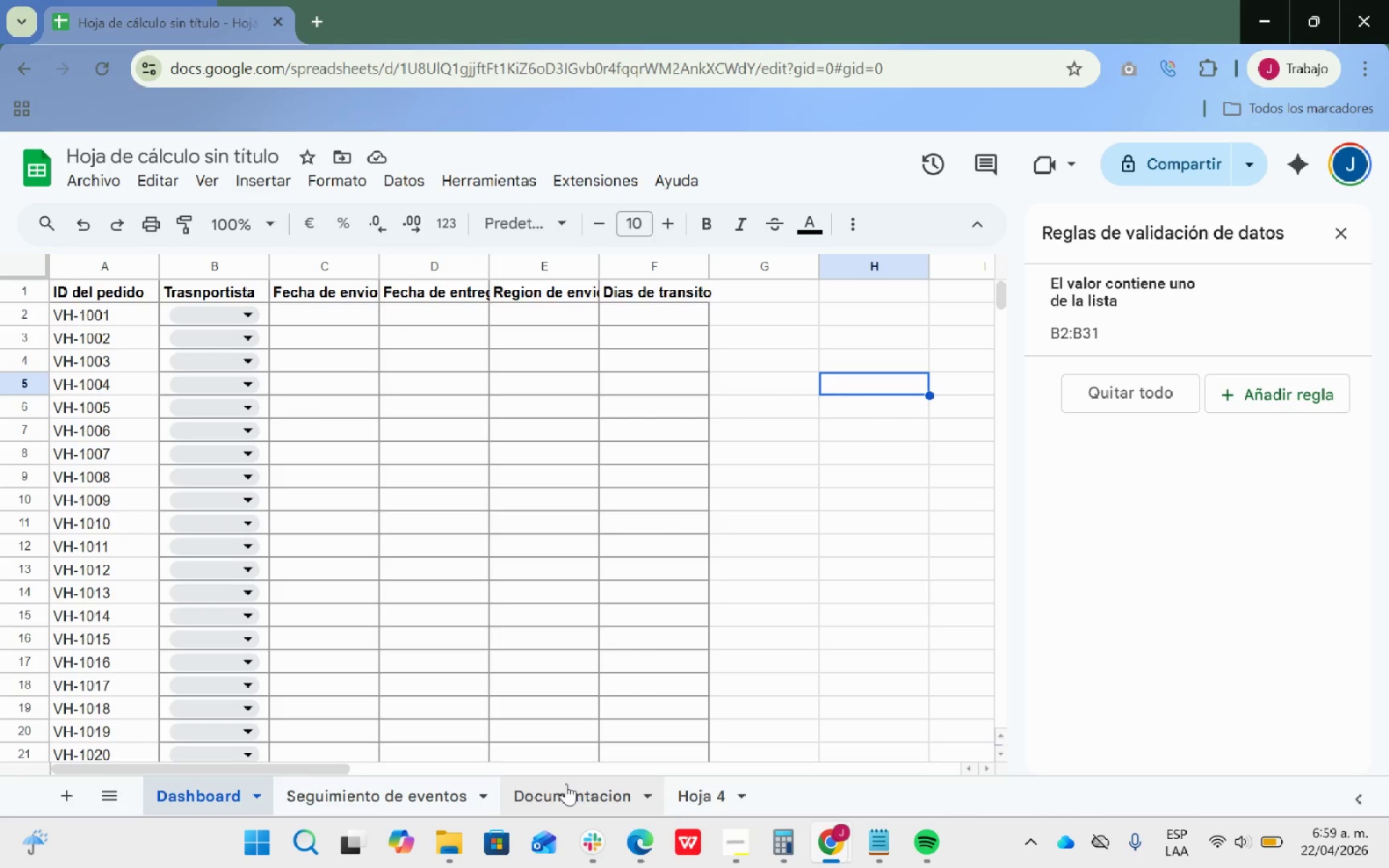 
left_click([712, 806])
 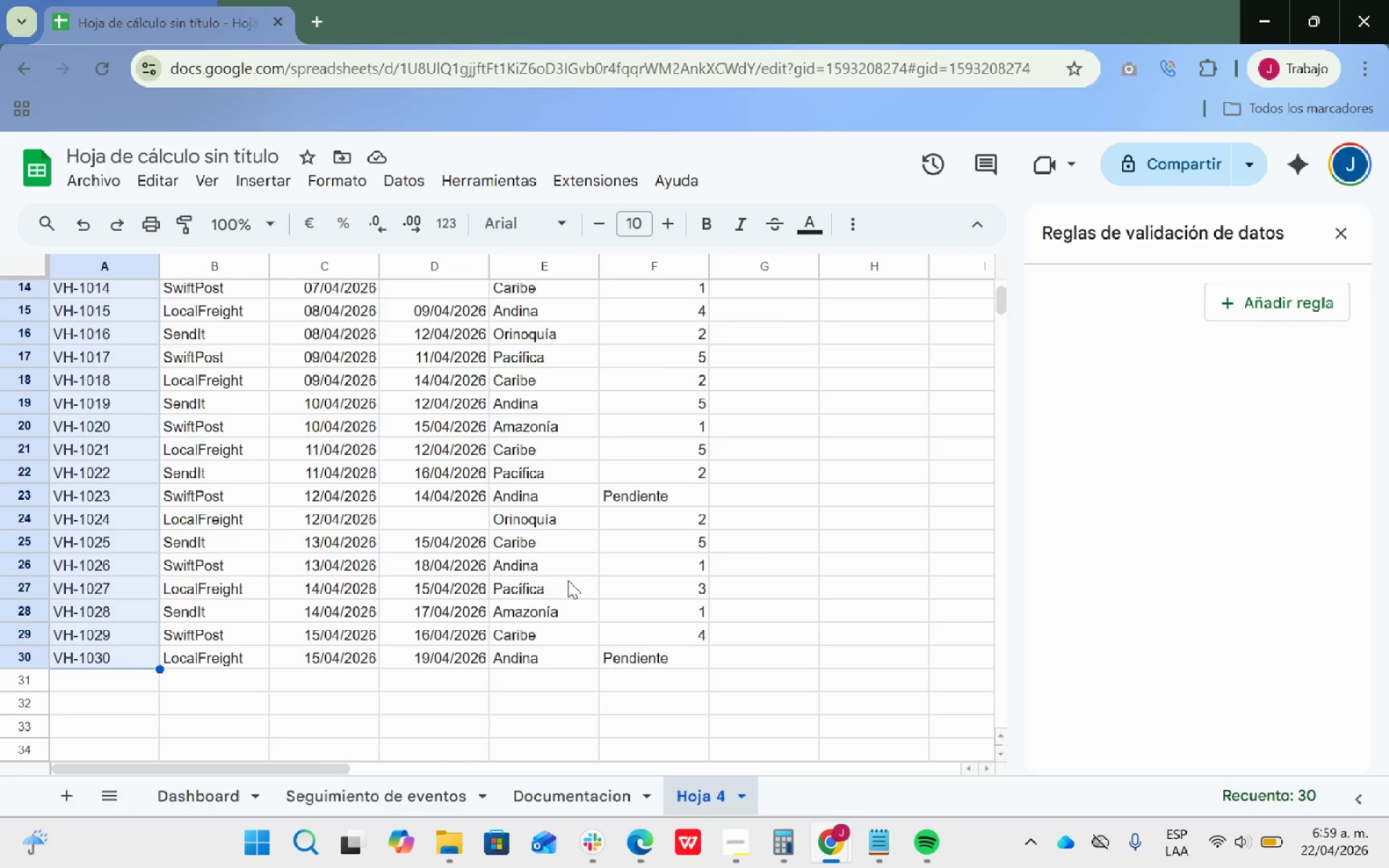 
scroll: coordinate [567, 579], scroll_direction: up, amount: 8.0
 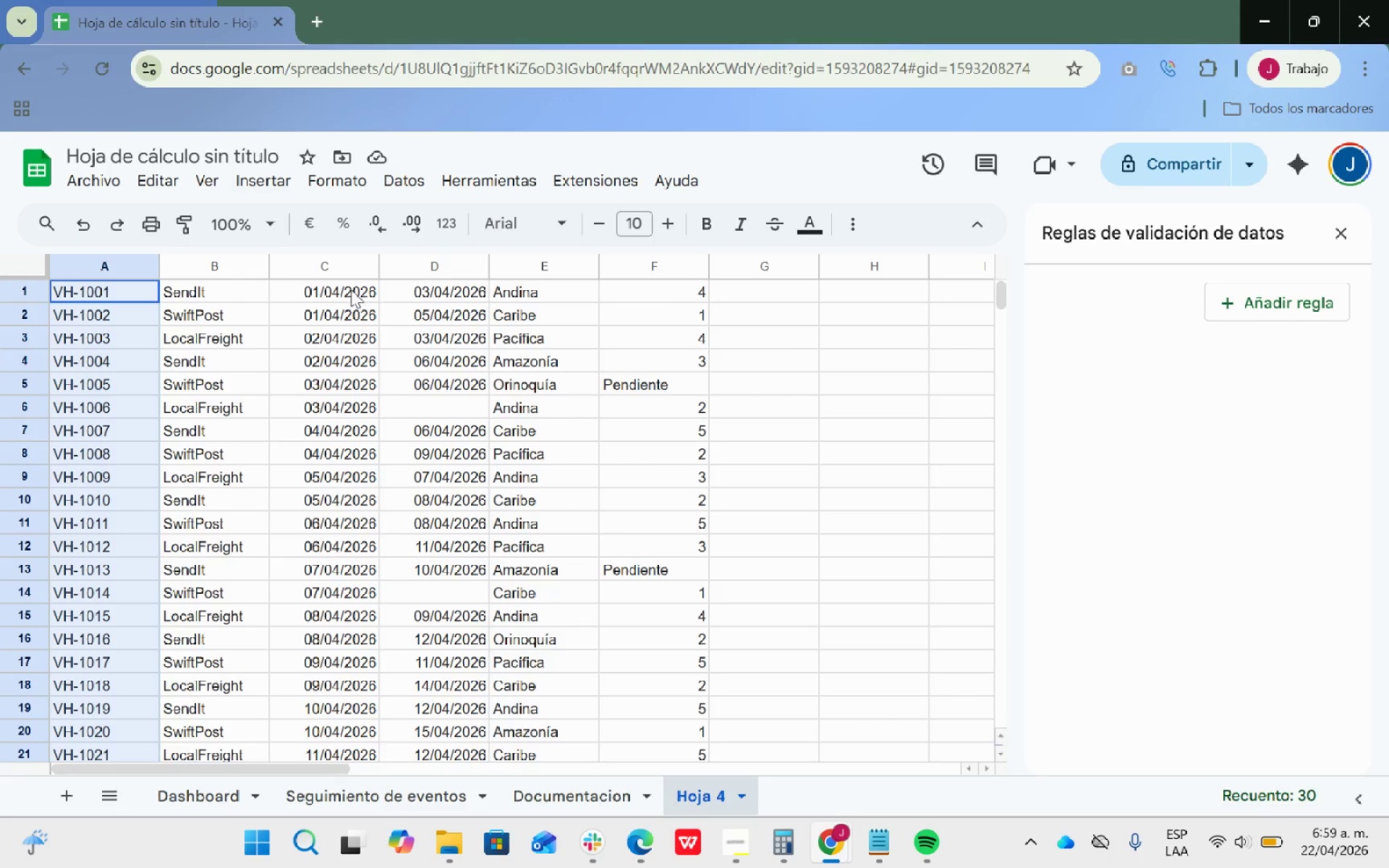 
left_click_drag(start_coordinate=[351, 288], to_coordinate=[355, 730])
 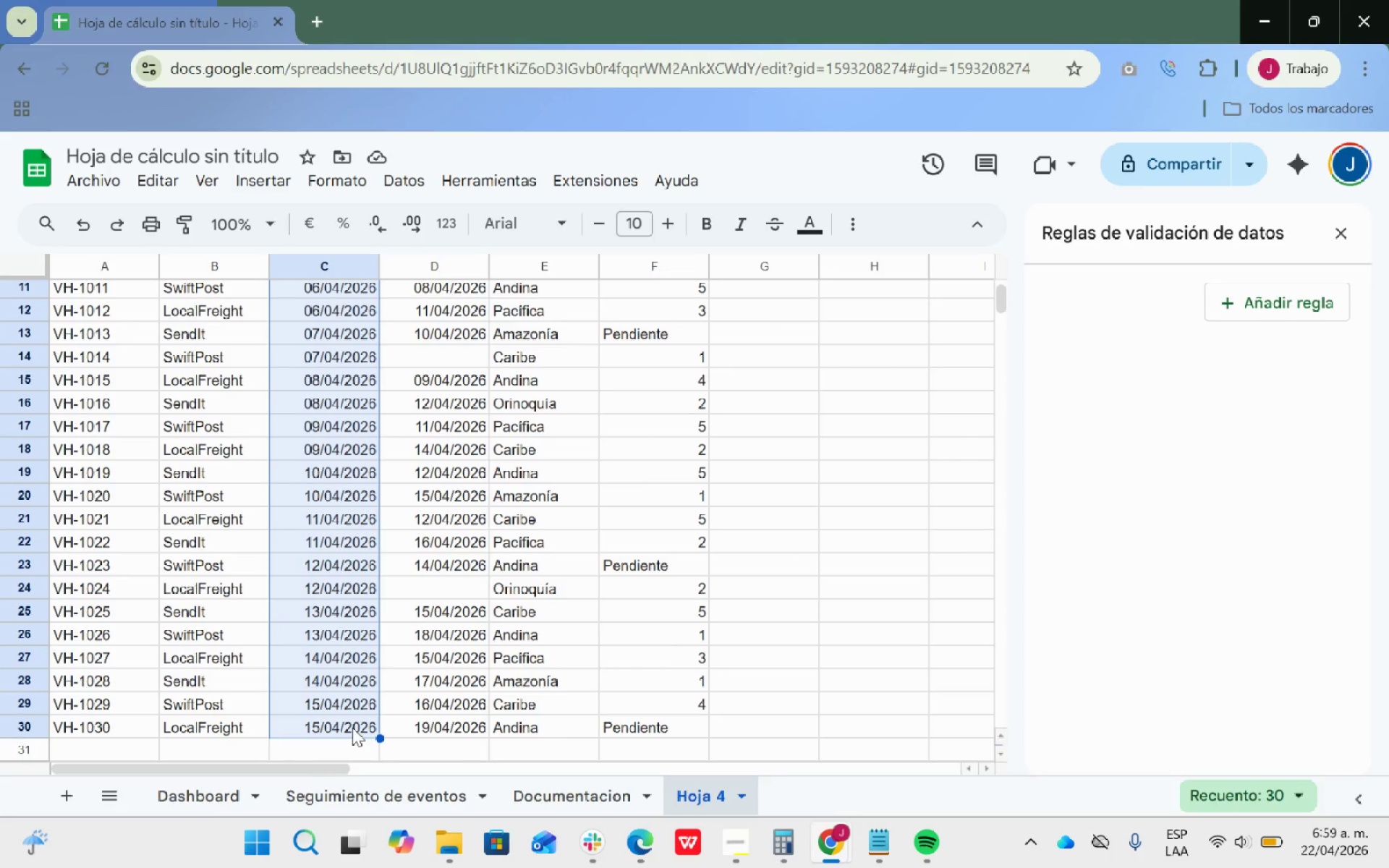 
key(Control+ControlLeft)
 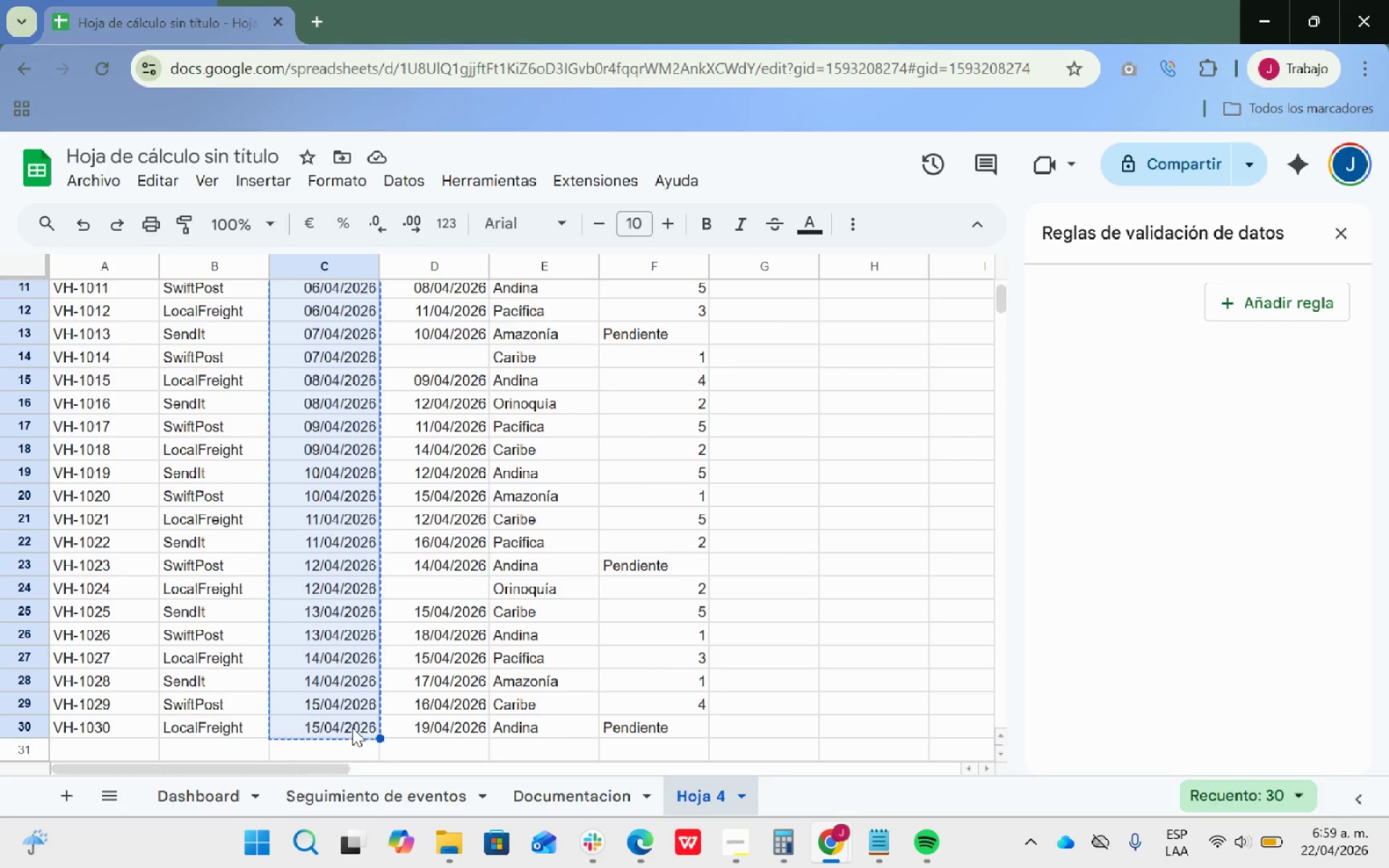 
key(Control+C)
 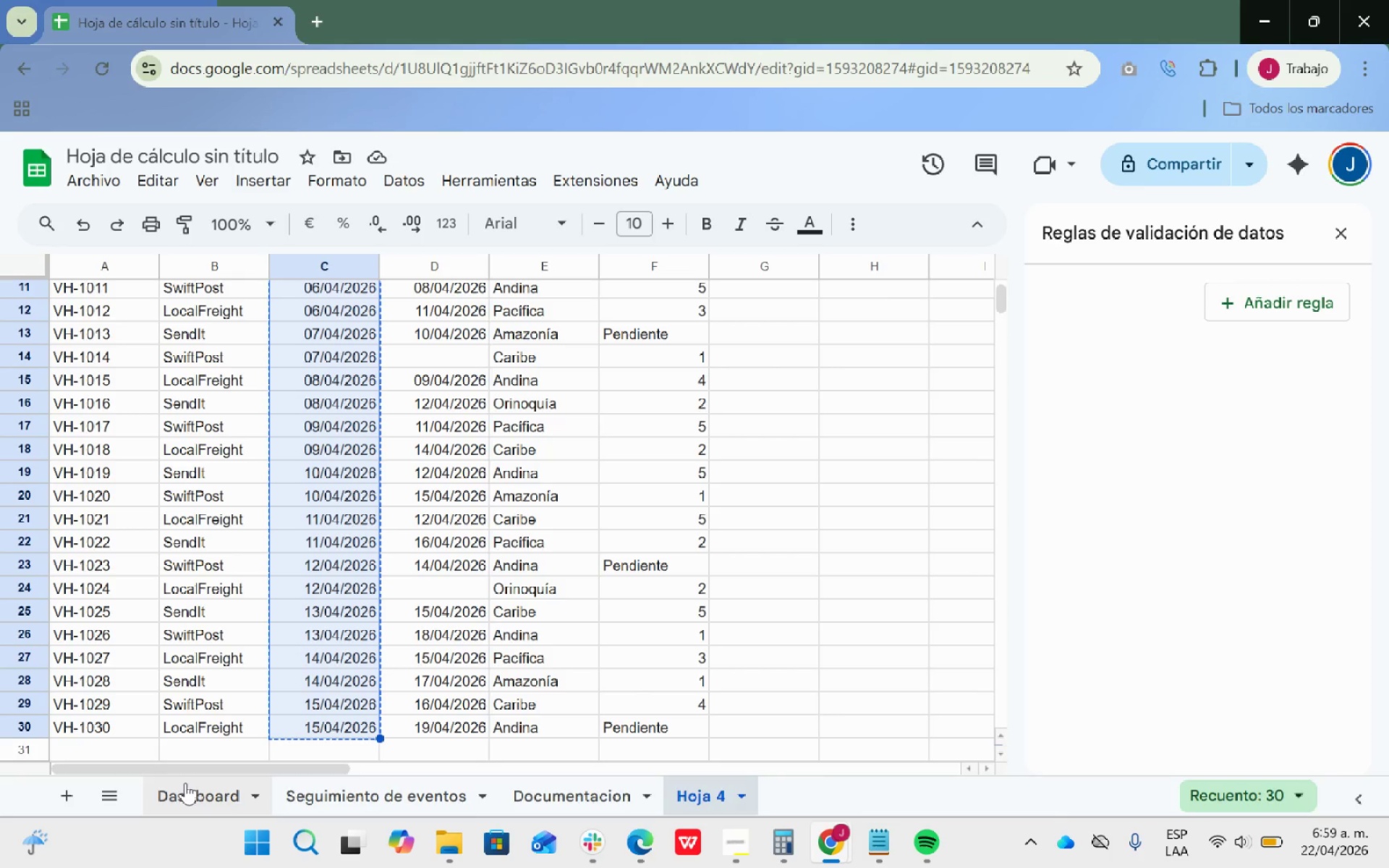 
left_click([183, 786])
 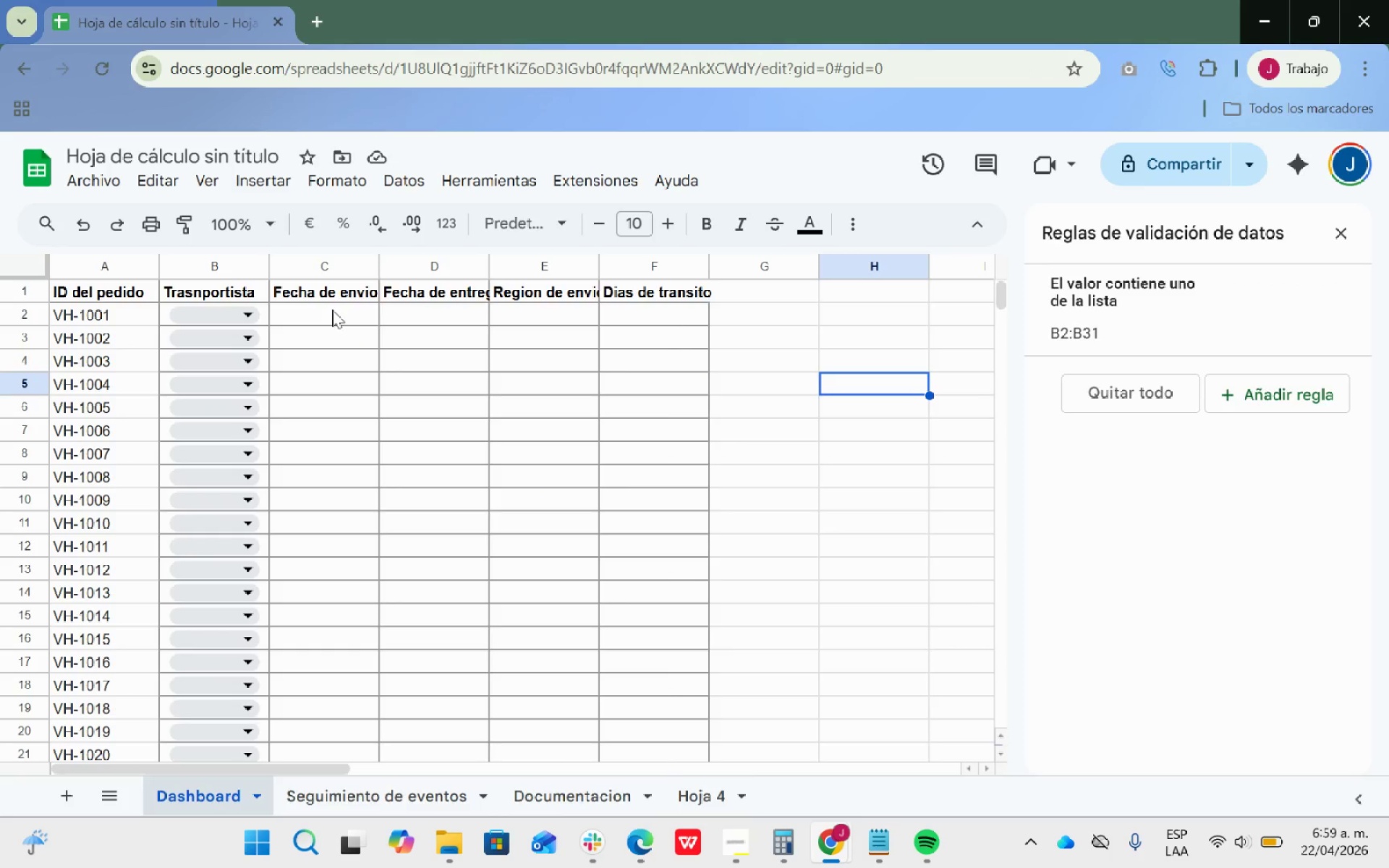 
left_click([332, 308])
 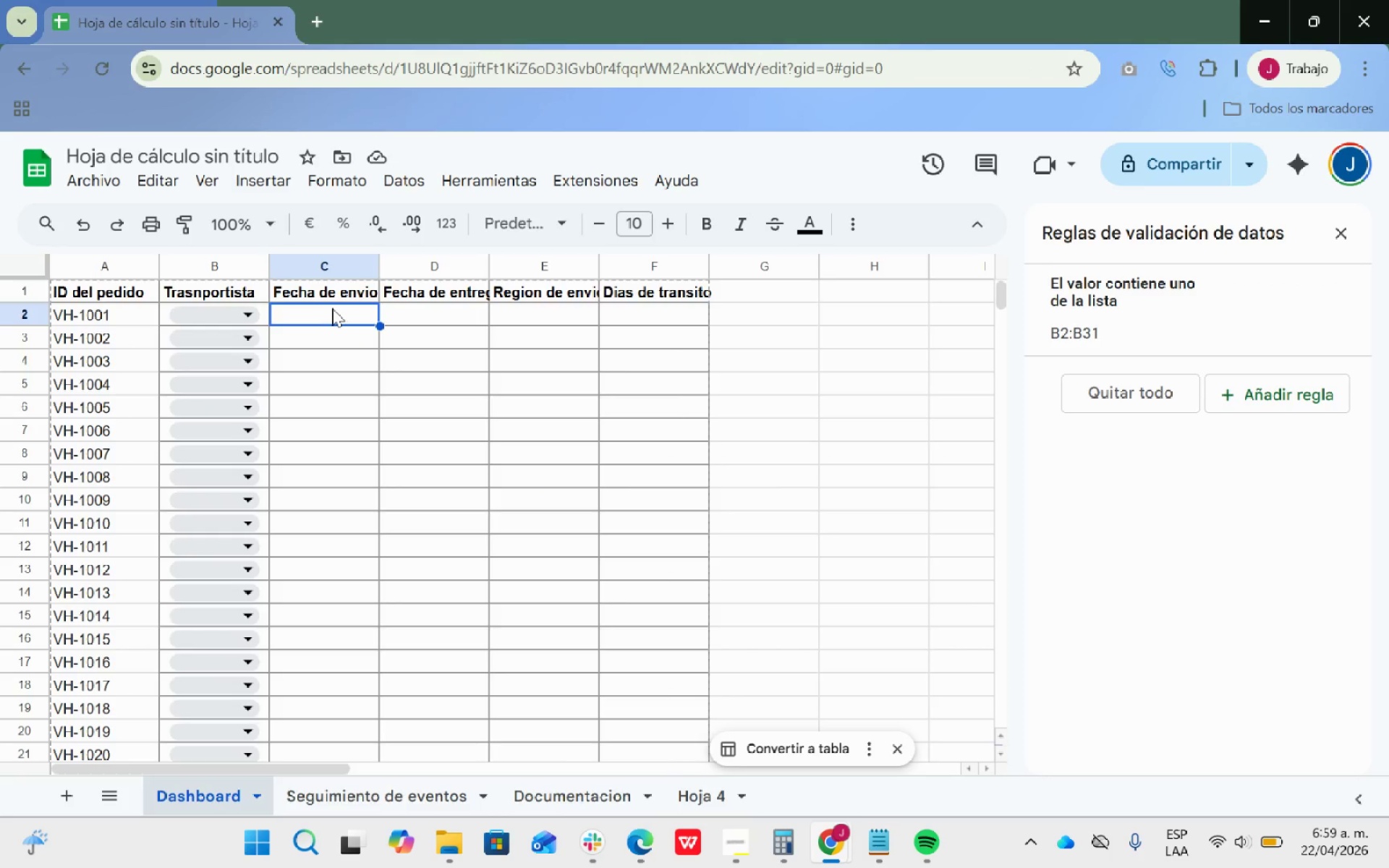 
key(Control+ControlLeft)
 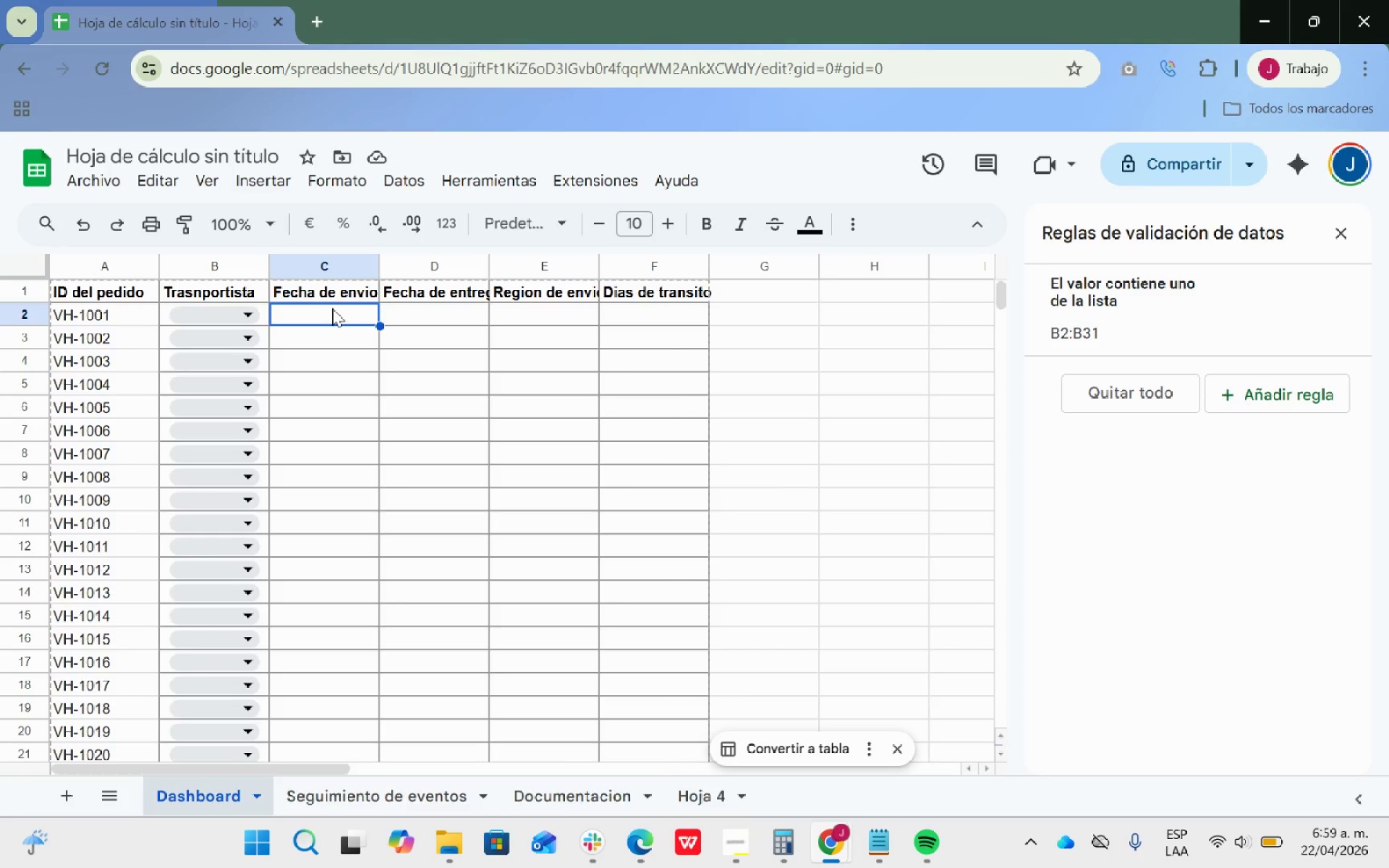 
key(Control+V)
 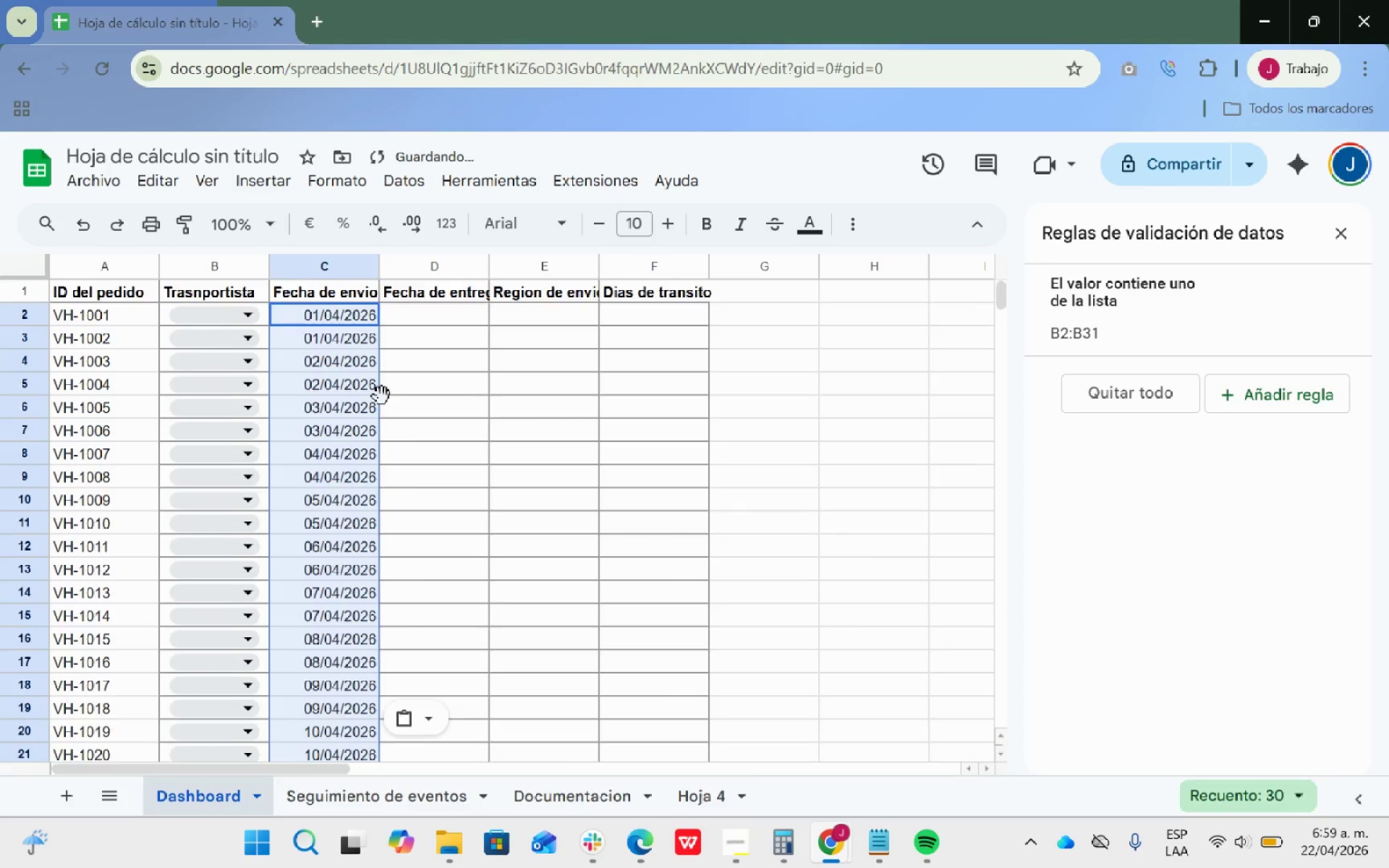 
scroll: coordinate [390, 405], scroll_direction: up, amount: 6.0
 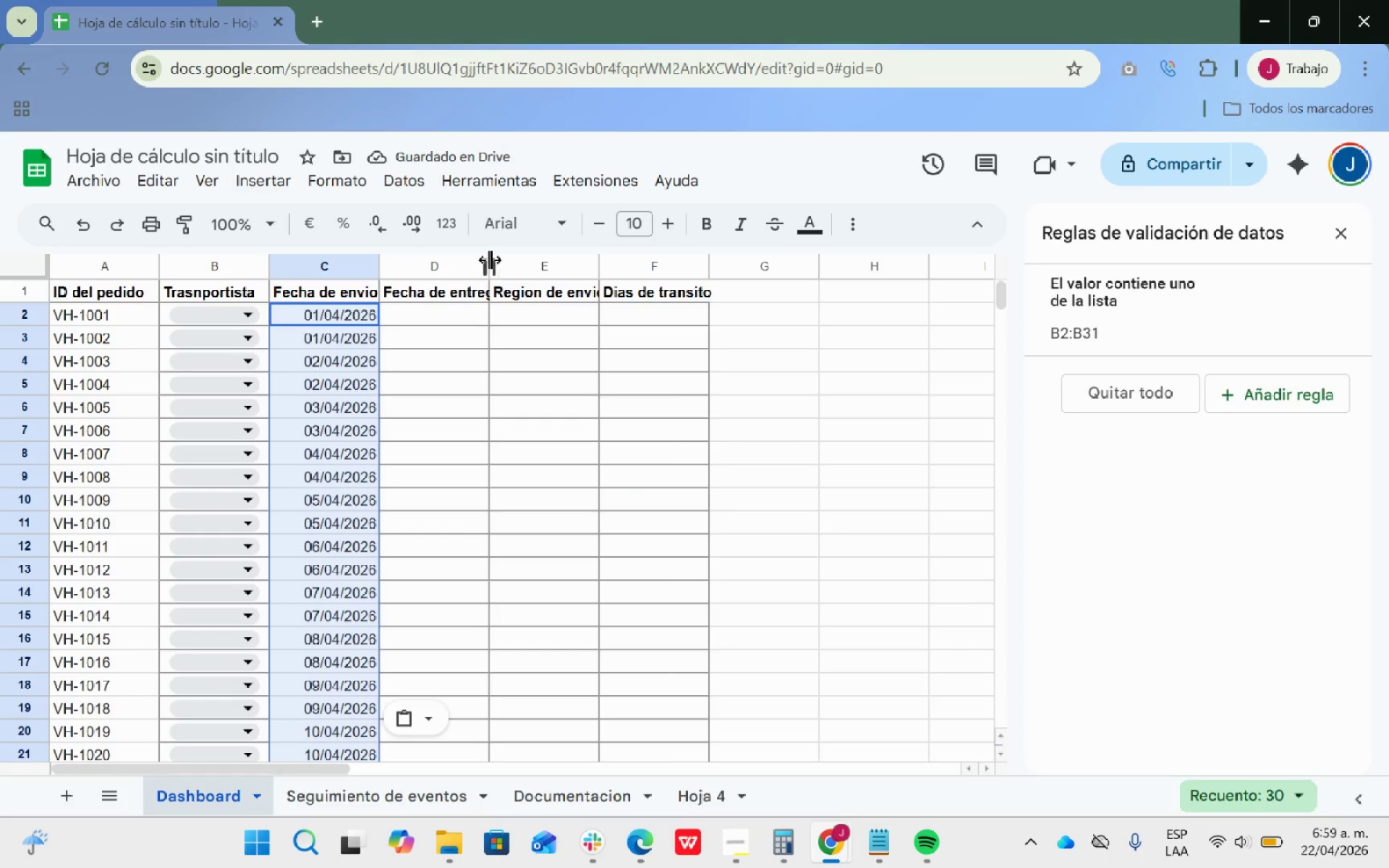 
double_click([484, 260])
 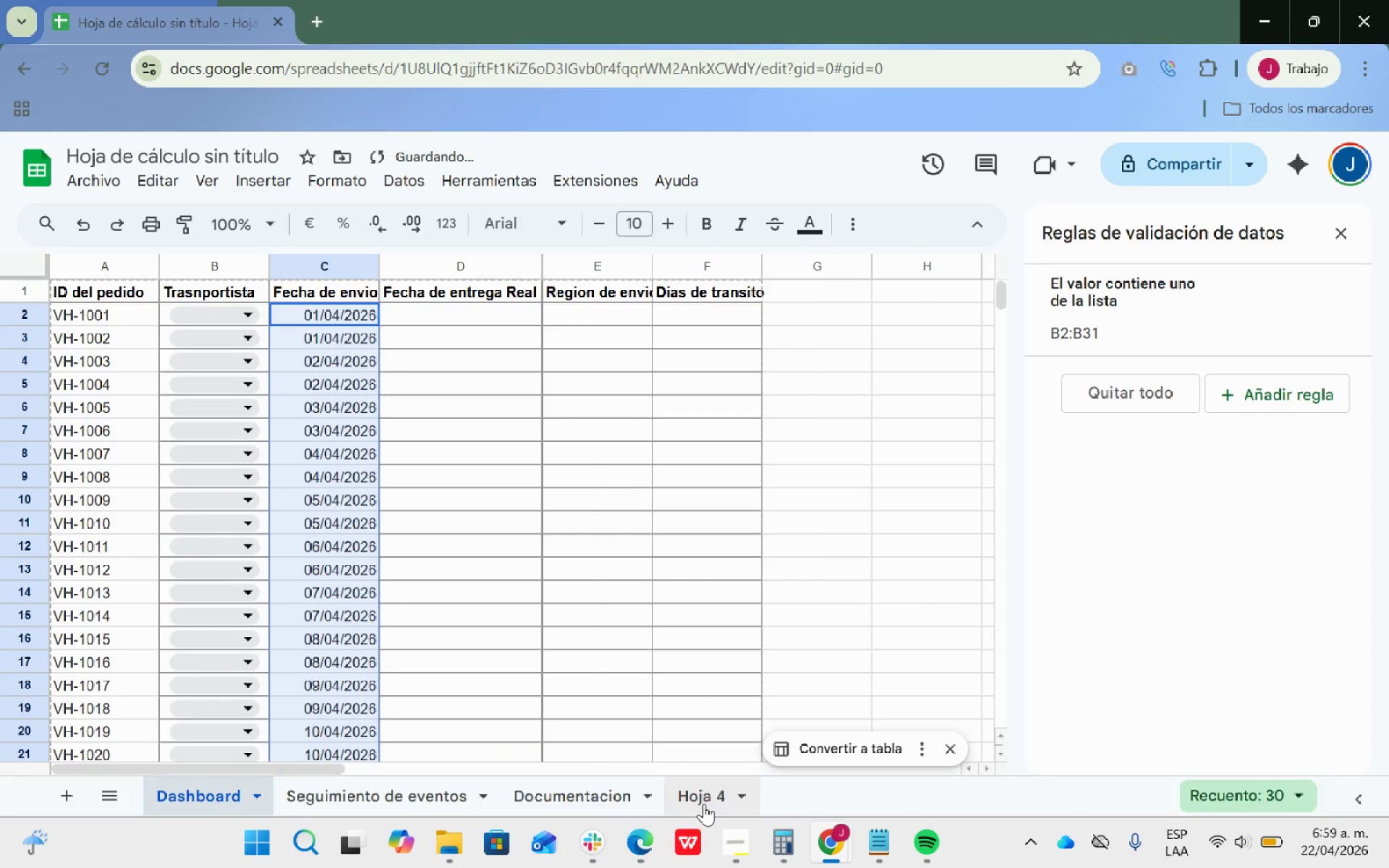 
left_click([705, 804])
 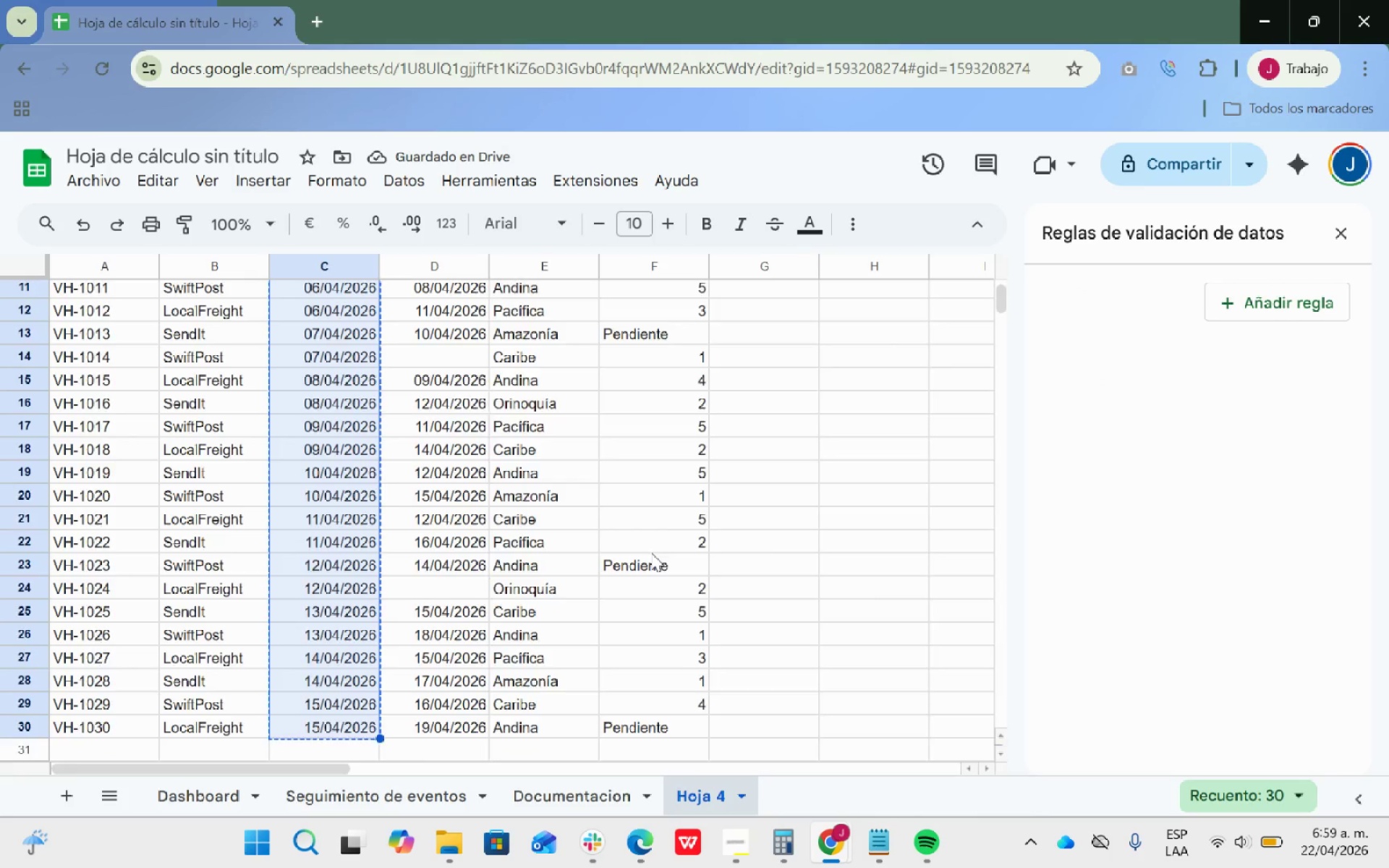 
scroll: coordinate [470, 477], scroll_direction: up, amount: 12.0
 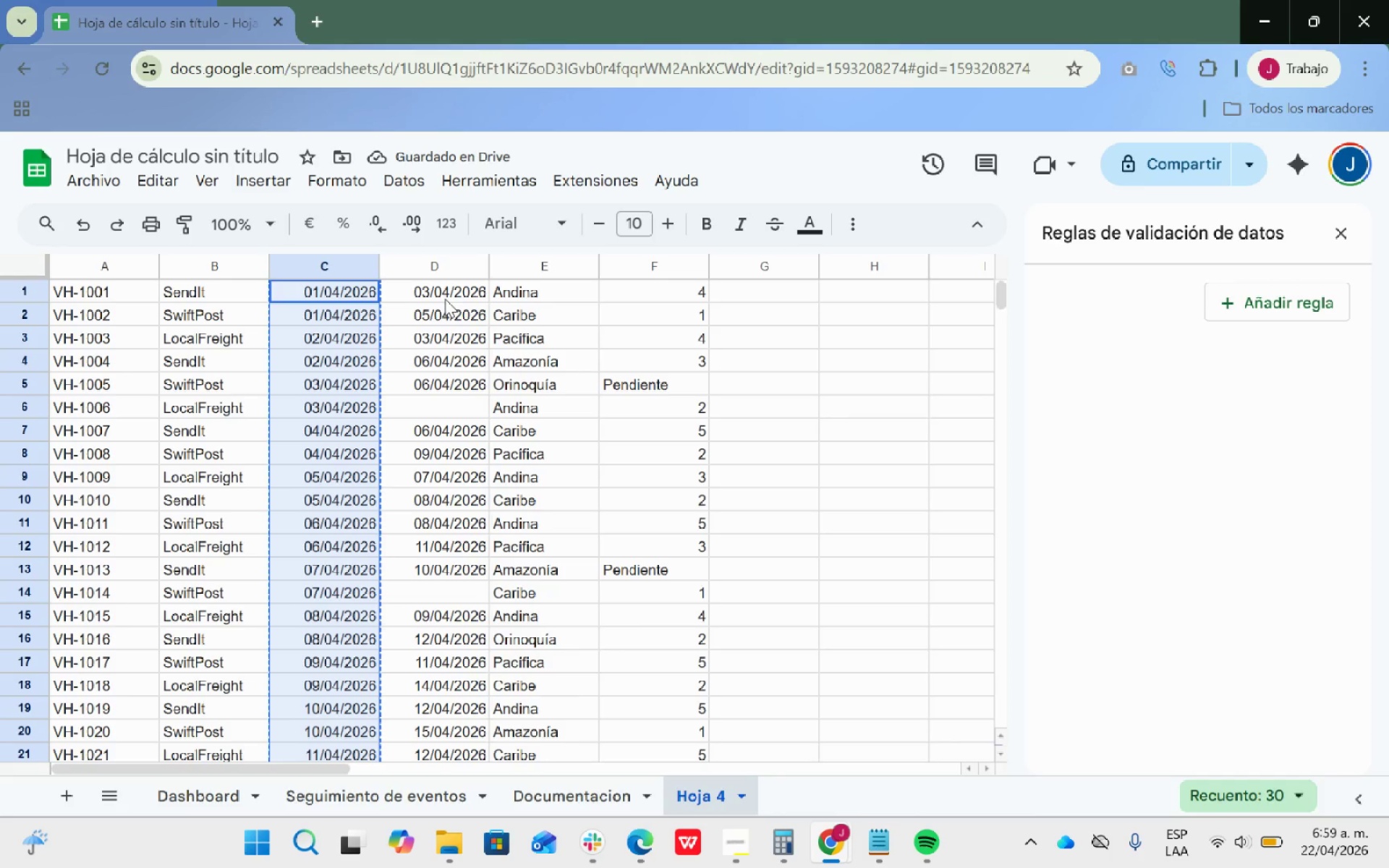 
left_click_drag(start_coordinate=[446, 289], to_coordinate=[430, 522])
 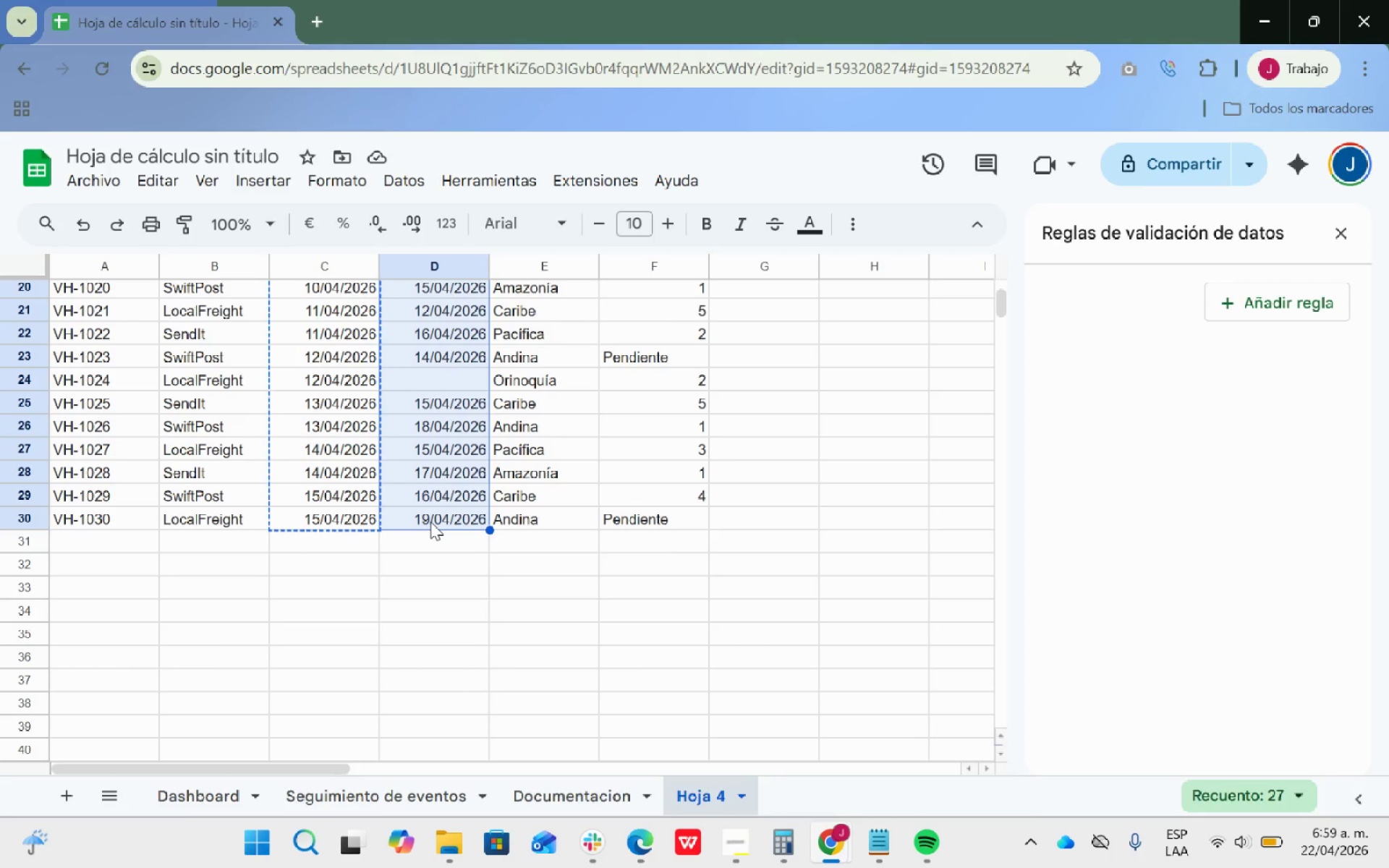 
key(Control+C)
 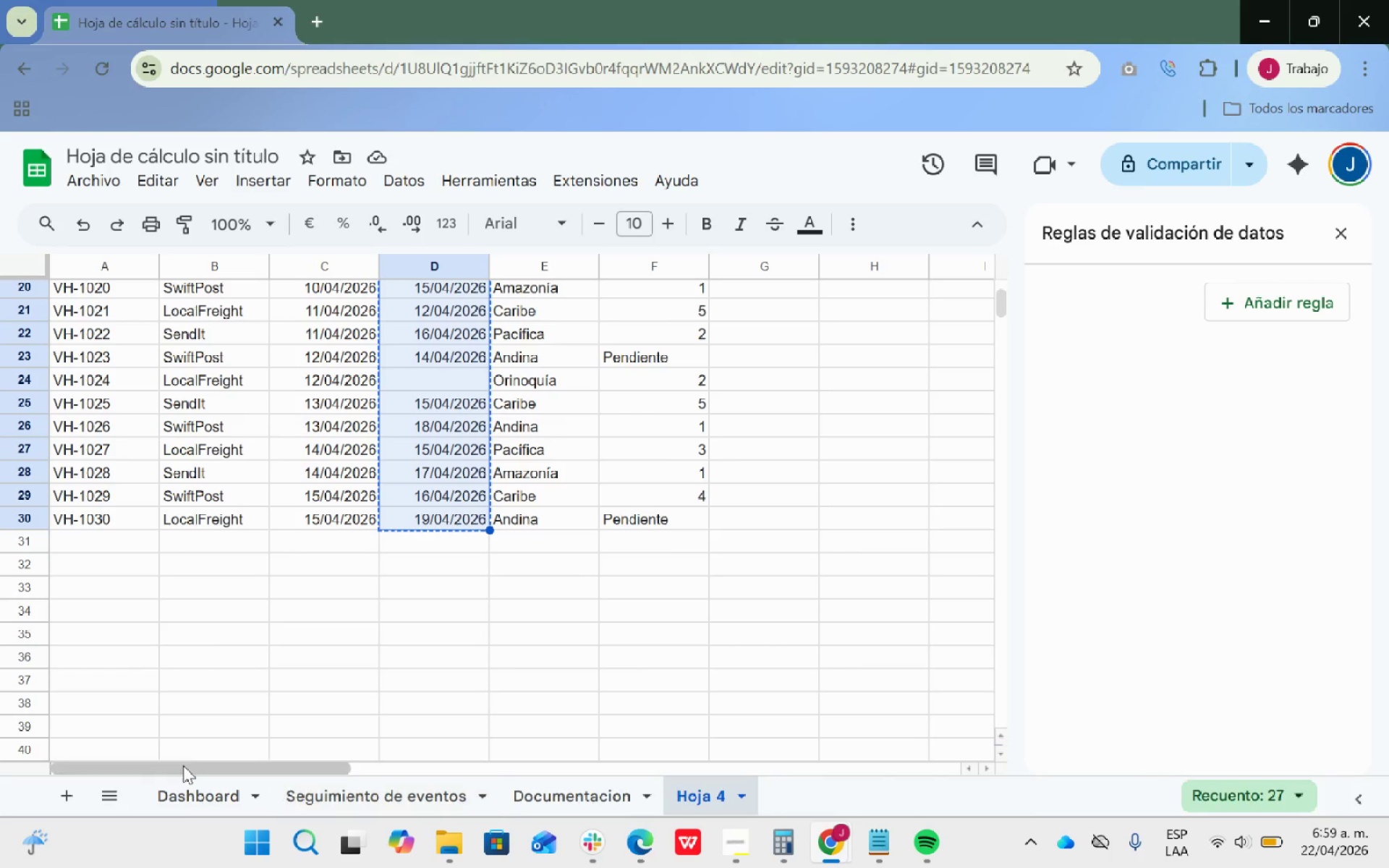 
left_click([179, 791])
 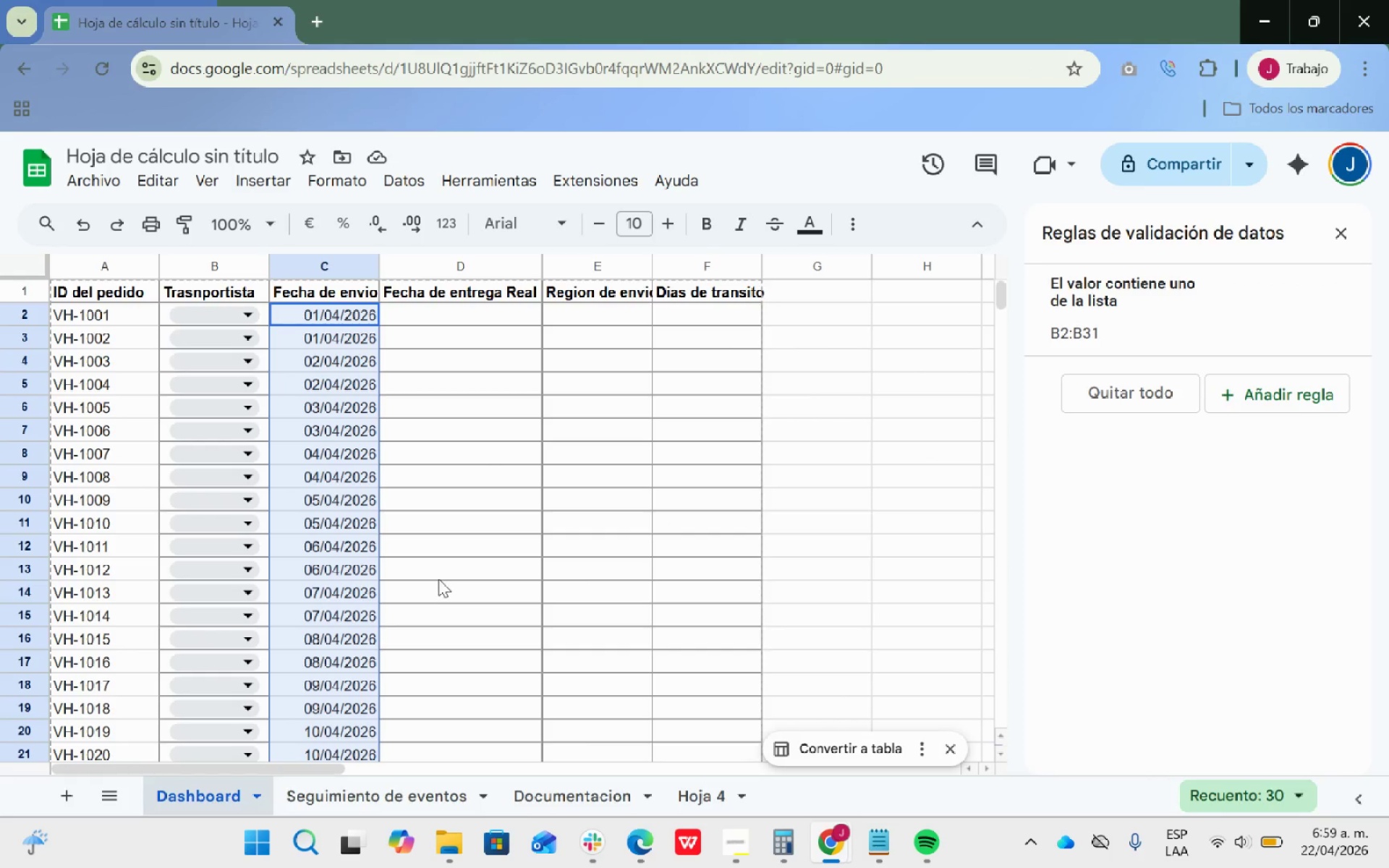 
scroll: coordinate [444, 568], scroll_direction: up, amount: 1.0
 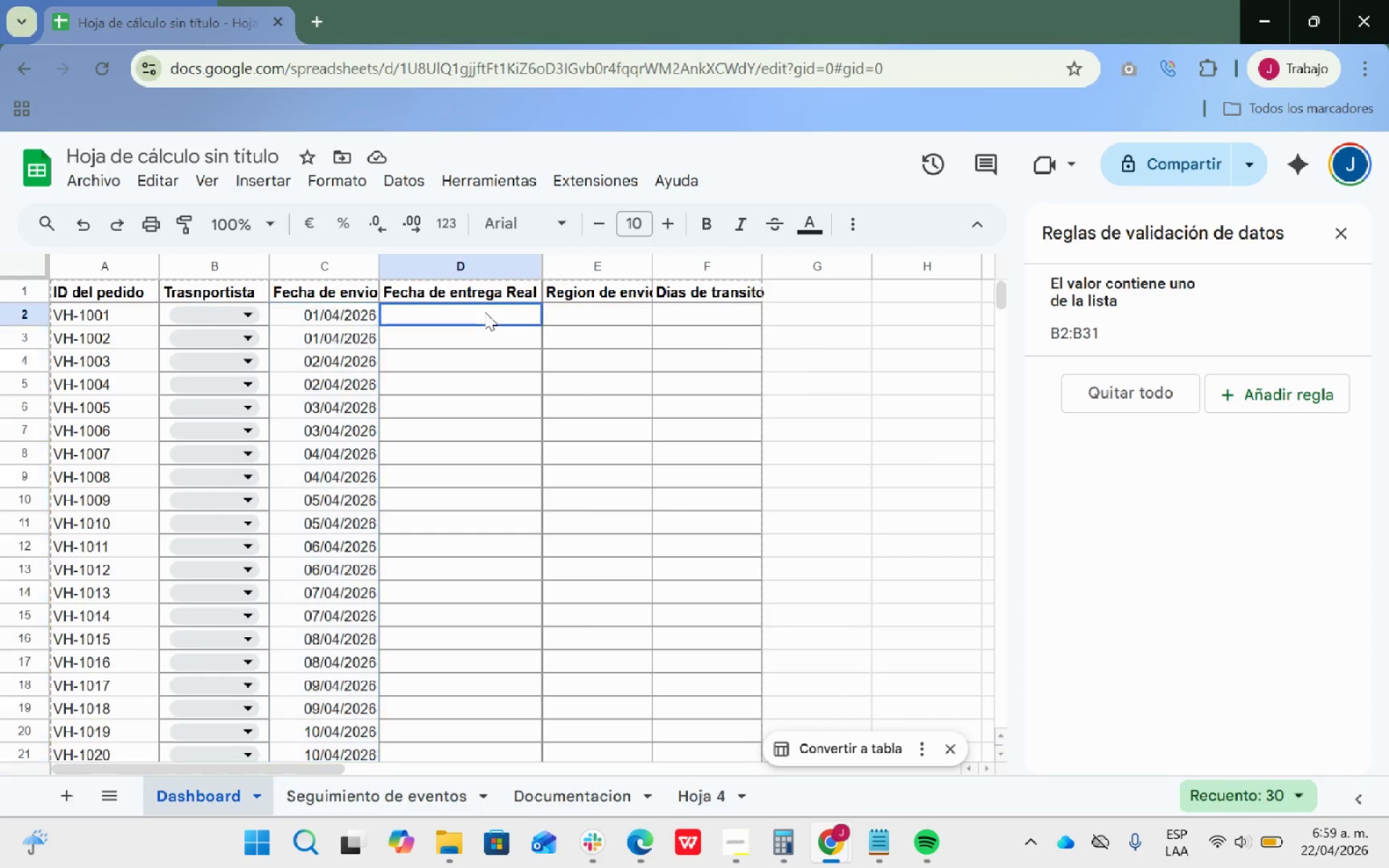 
left_click([485, 312])
 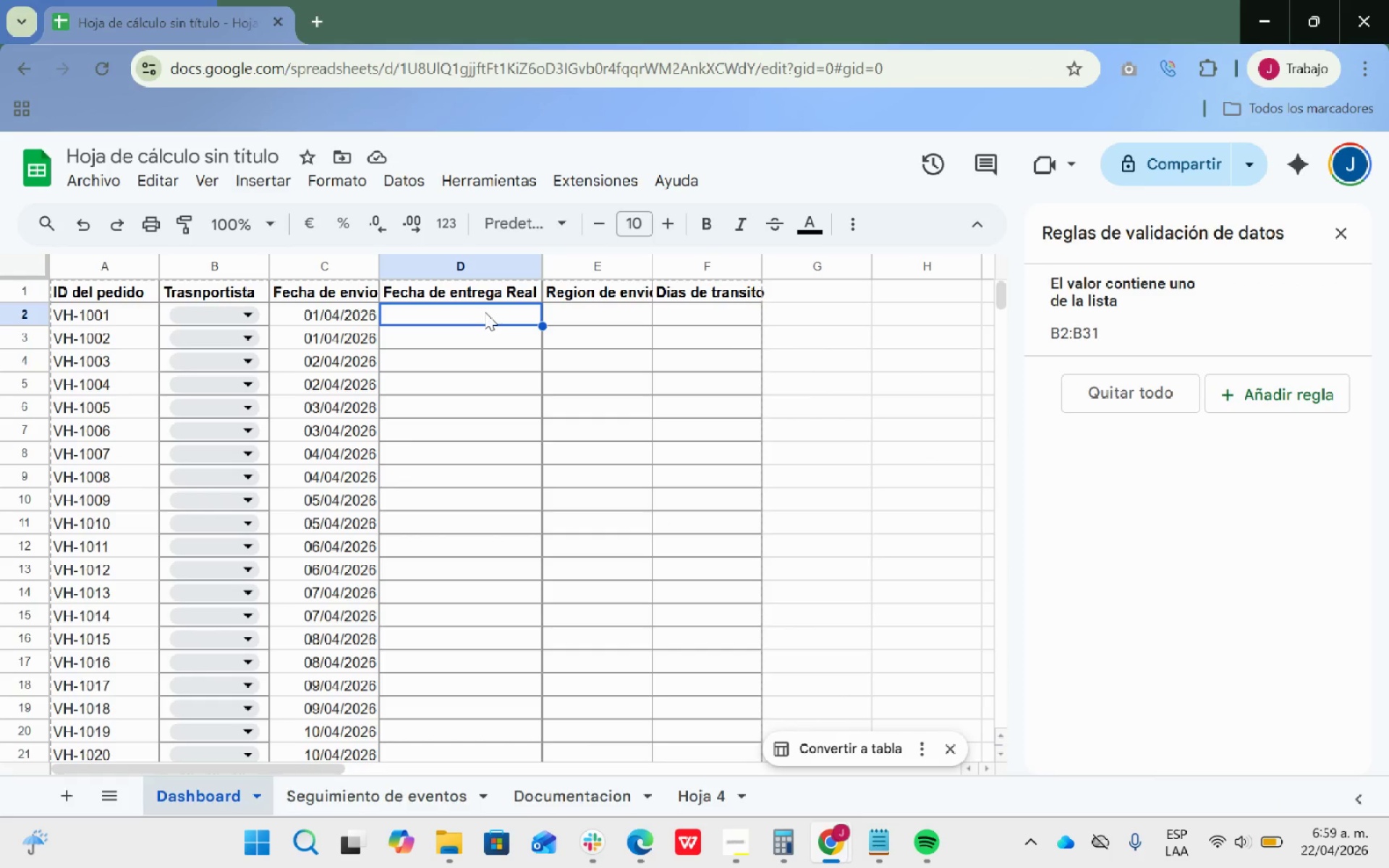 
key(Control+V)
 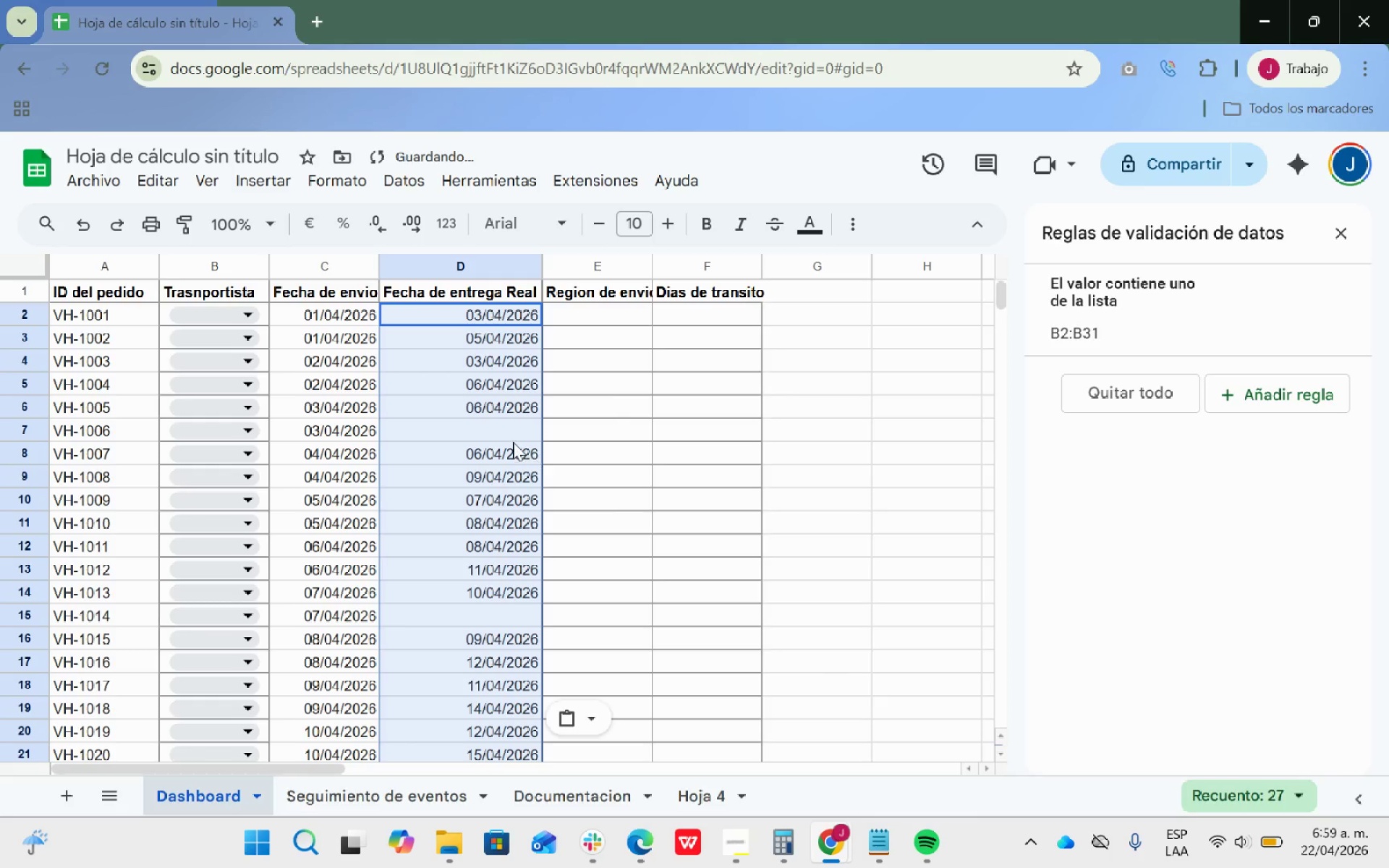 
double_click([490, 425])
 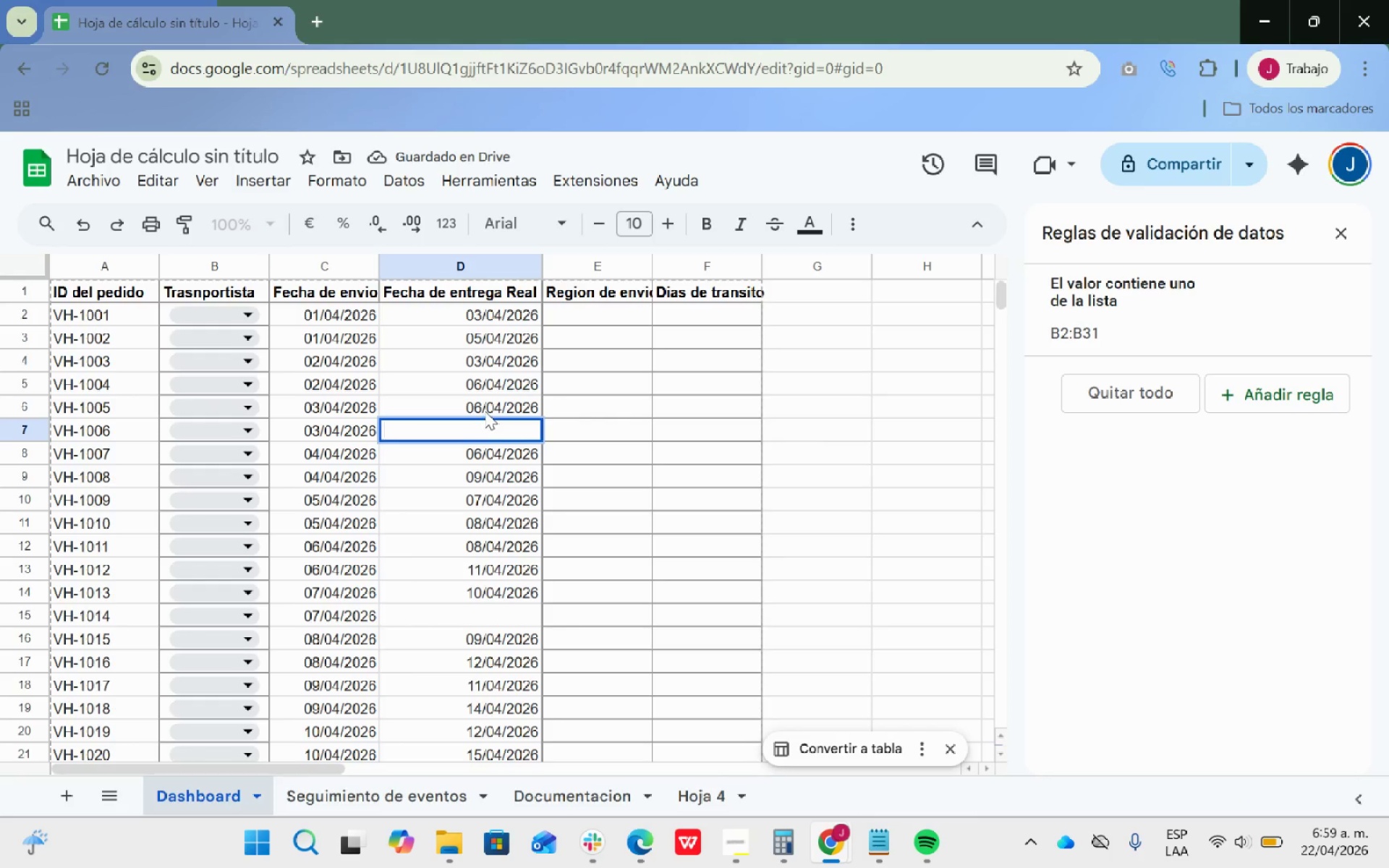 
left_click([483, 409])
 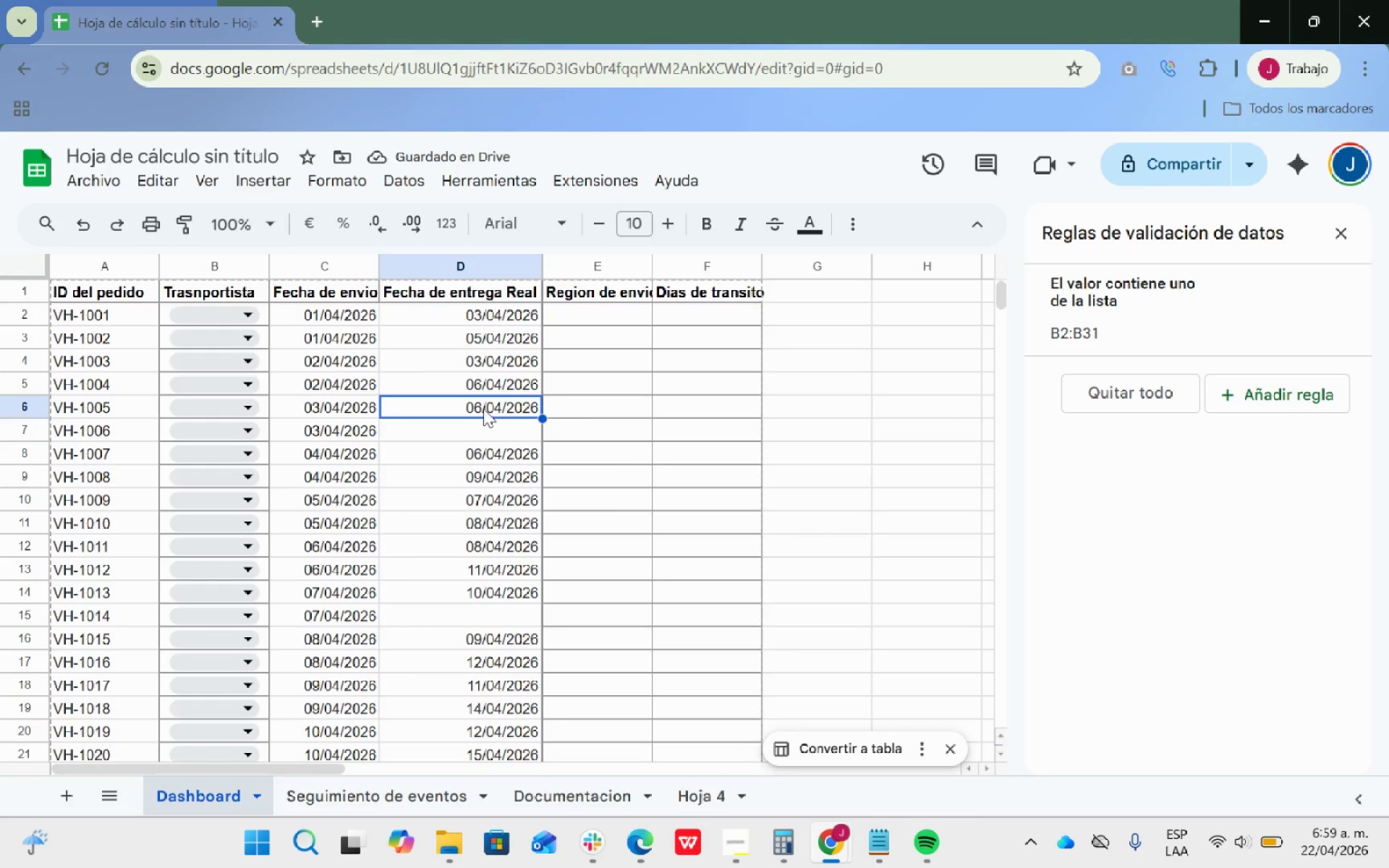 
key(Control+ControlLeft)
 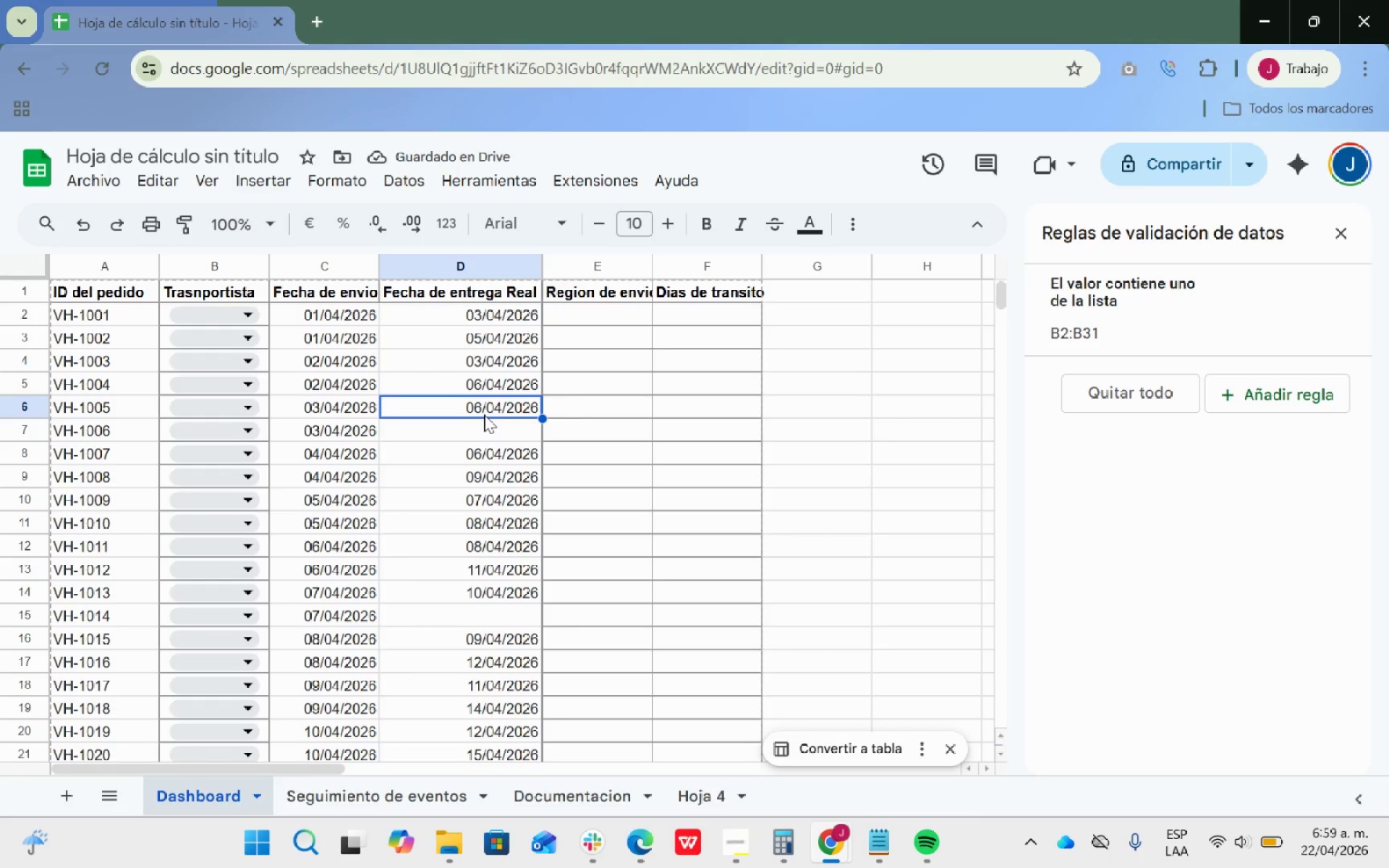 
key(Control+C)
 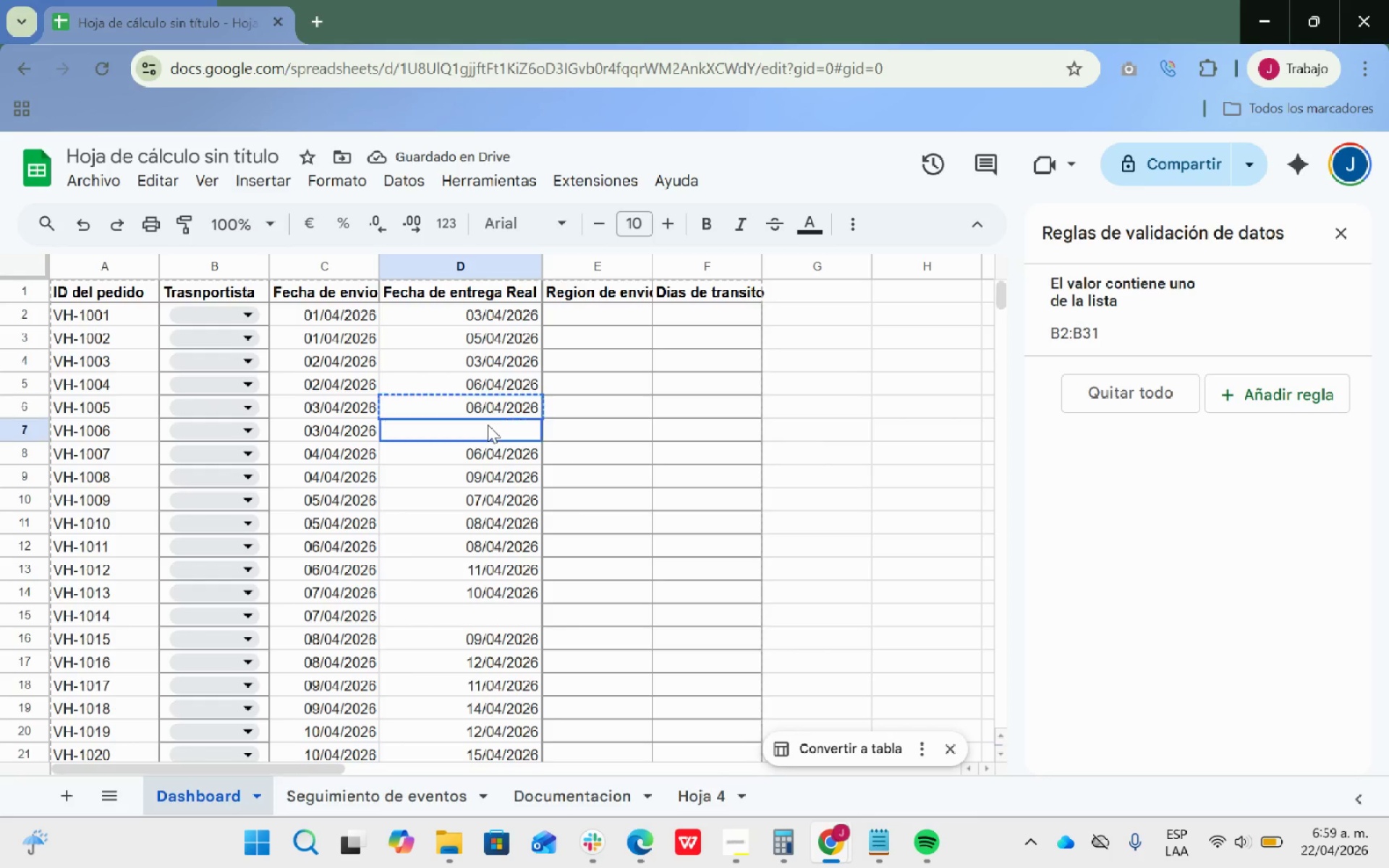 
left_click([488, 425])
 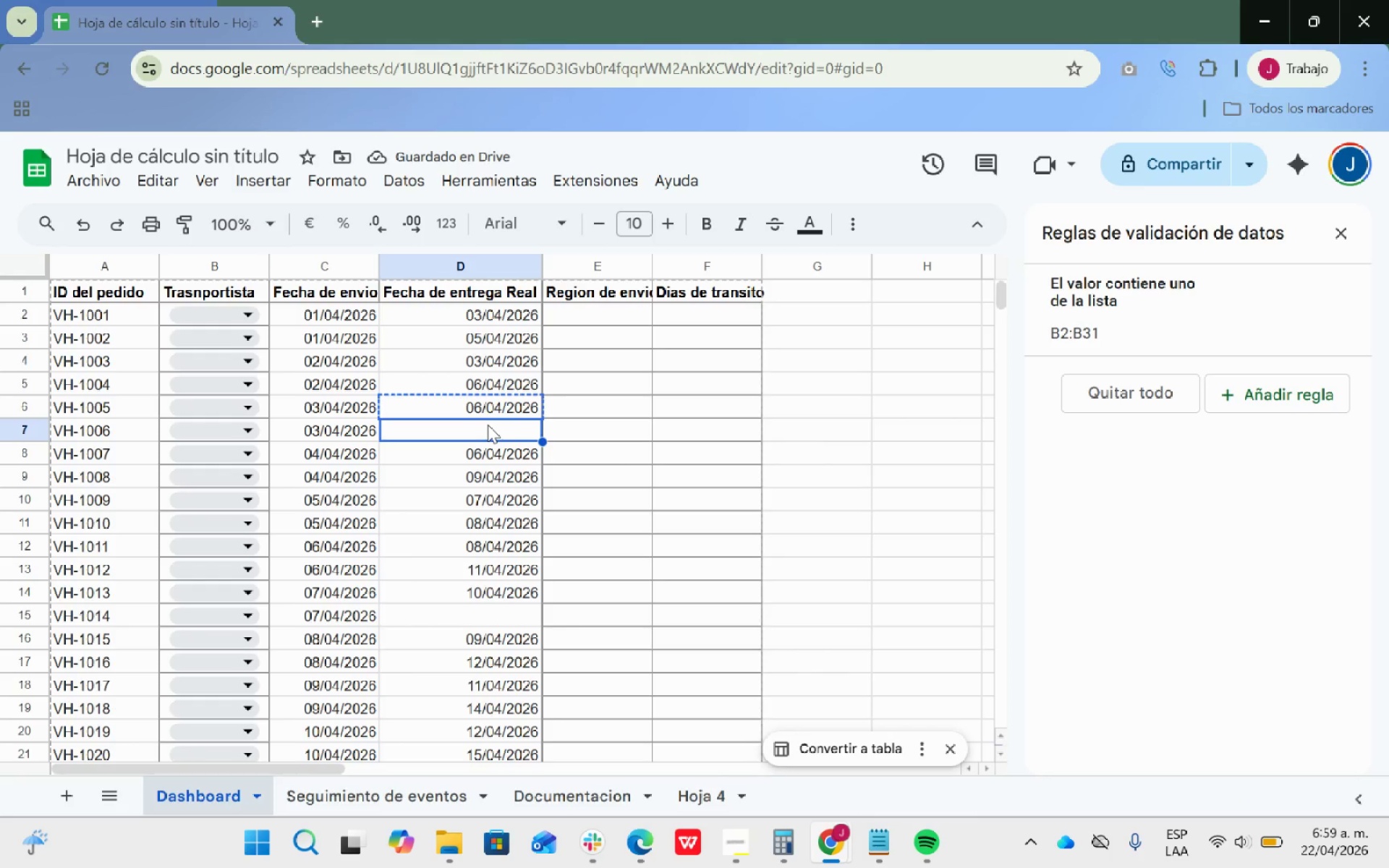 
key(Control+ControlLeft)
 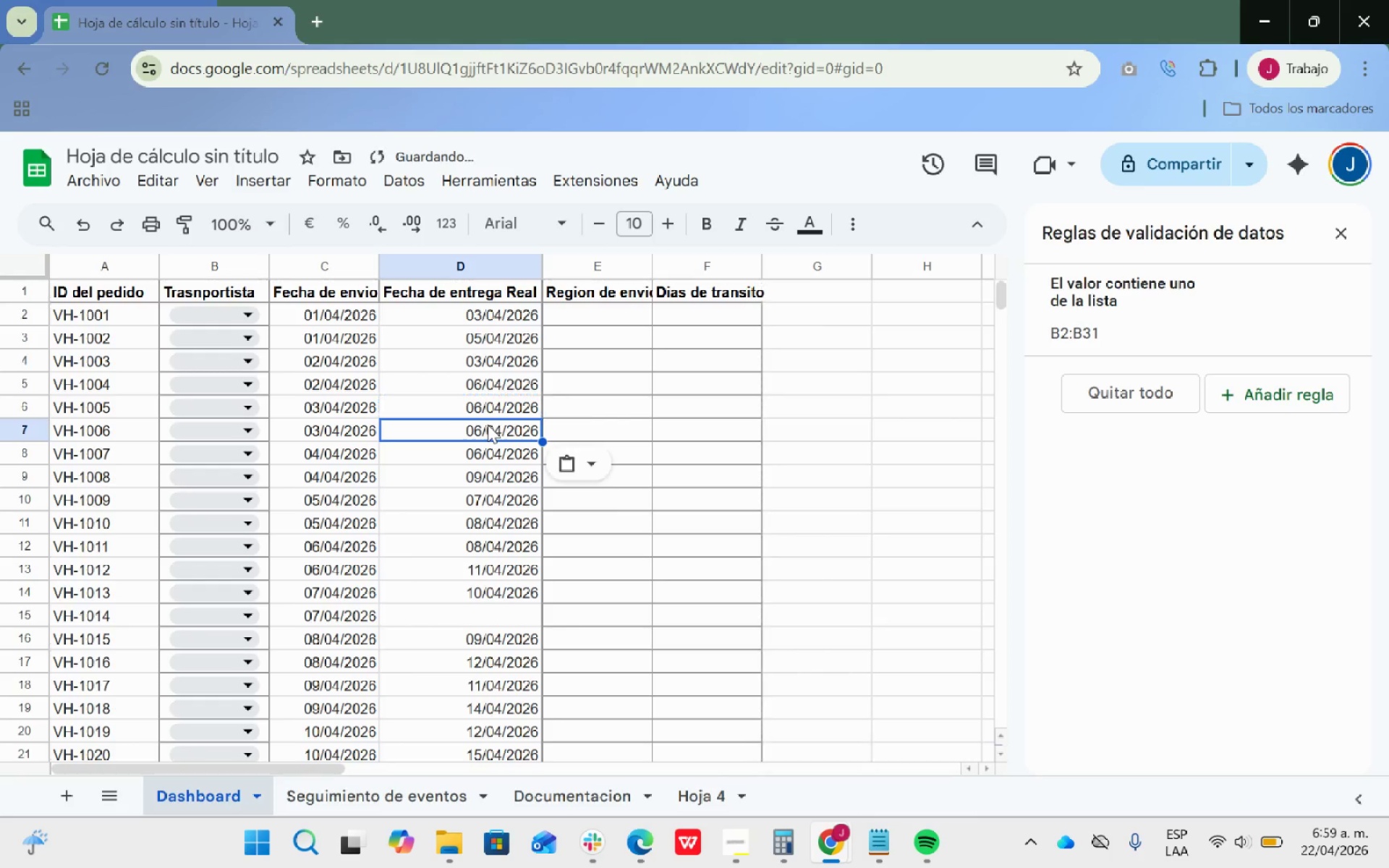 
key(Control+V)
 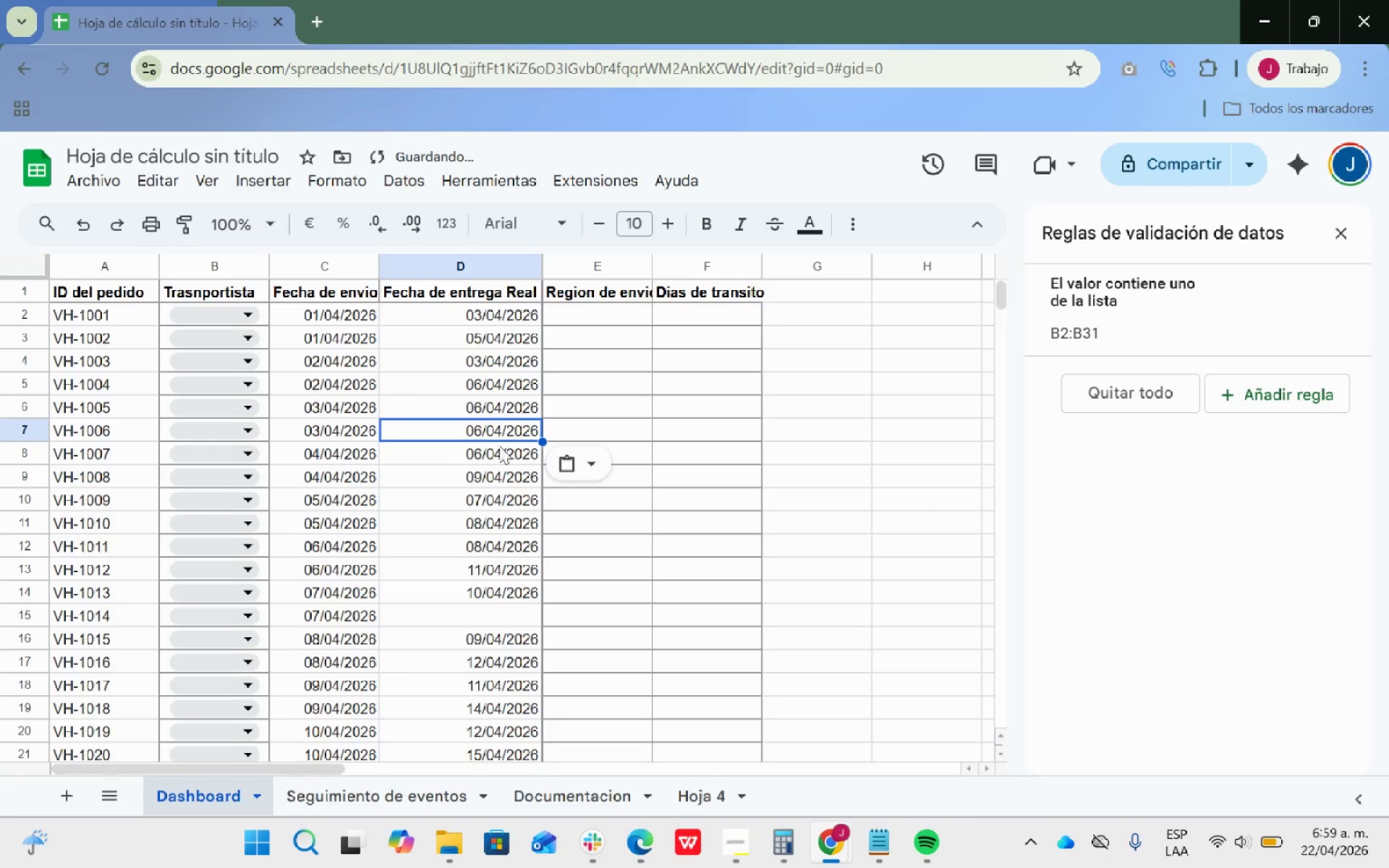 
scroll: coordinate [499, 444], scroll_direction: down, amount: 1.0
 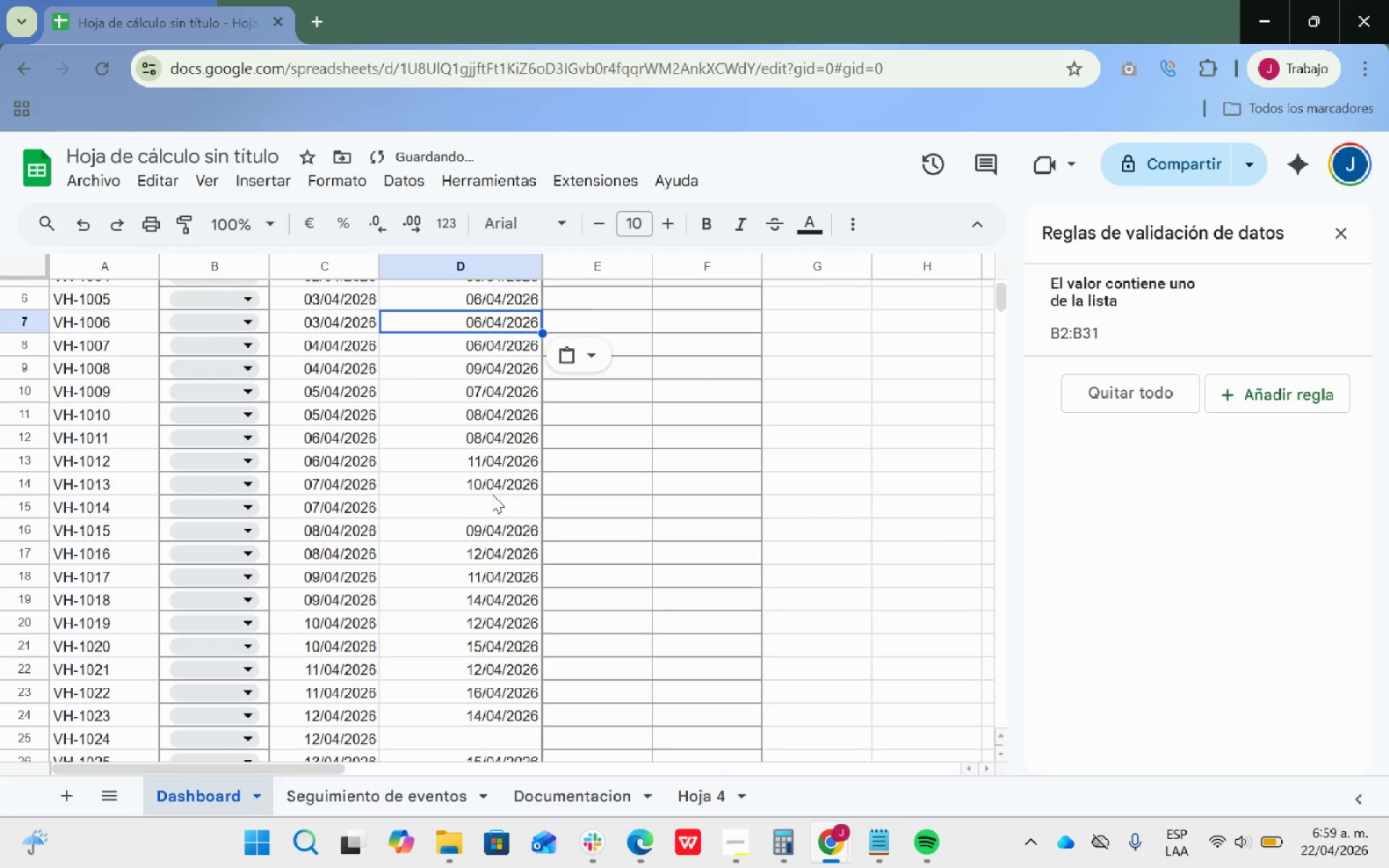 
left_click([492, 494])
 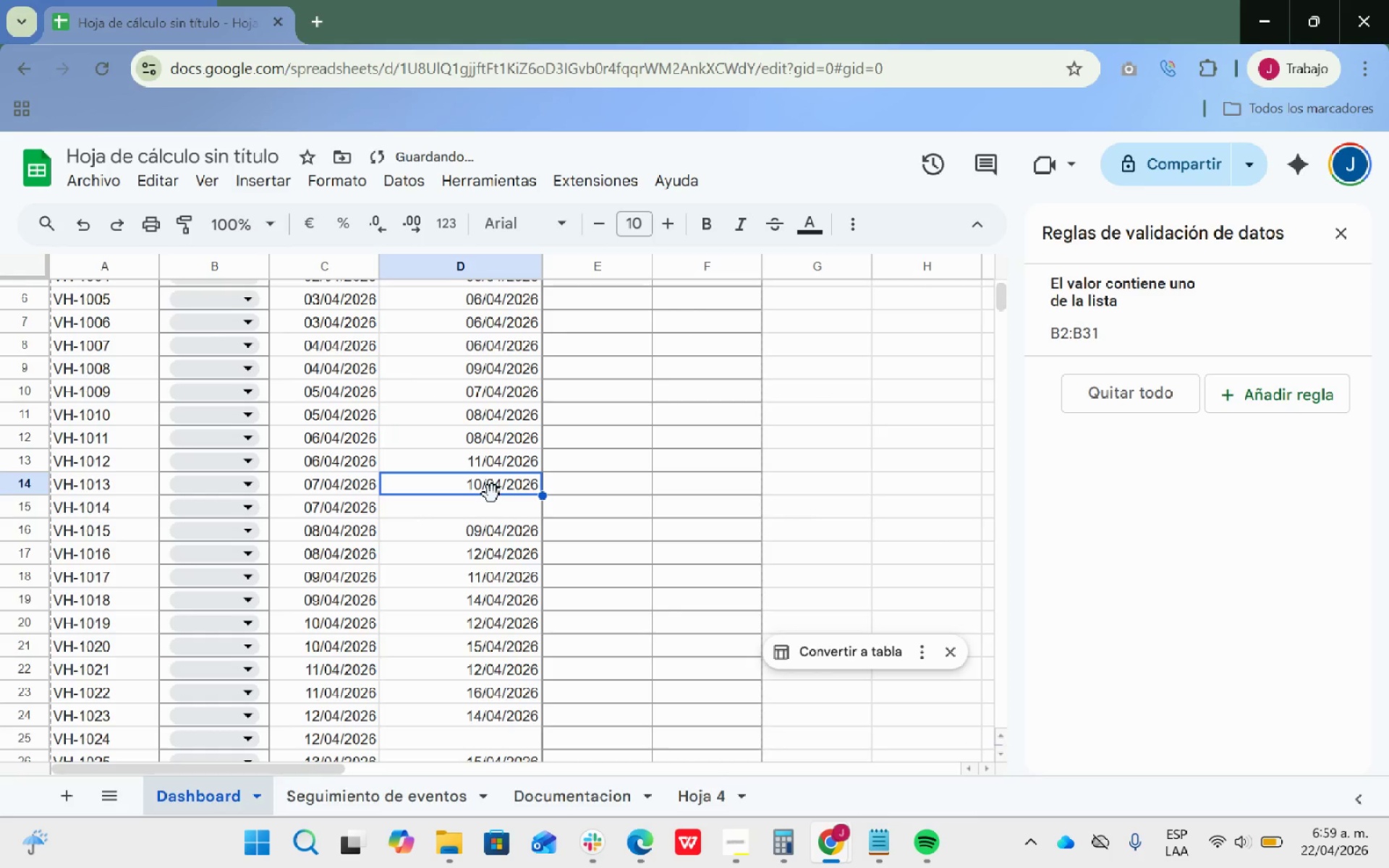 
key(Control+ControlLeft)
 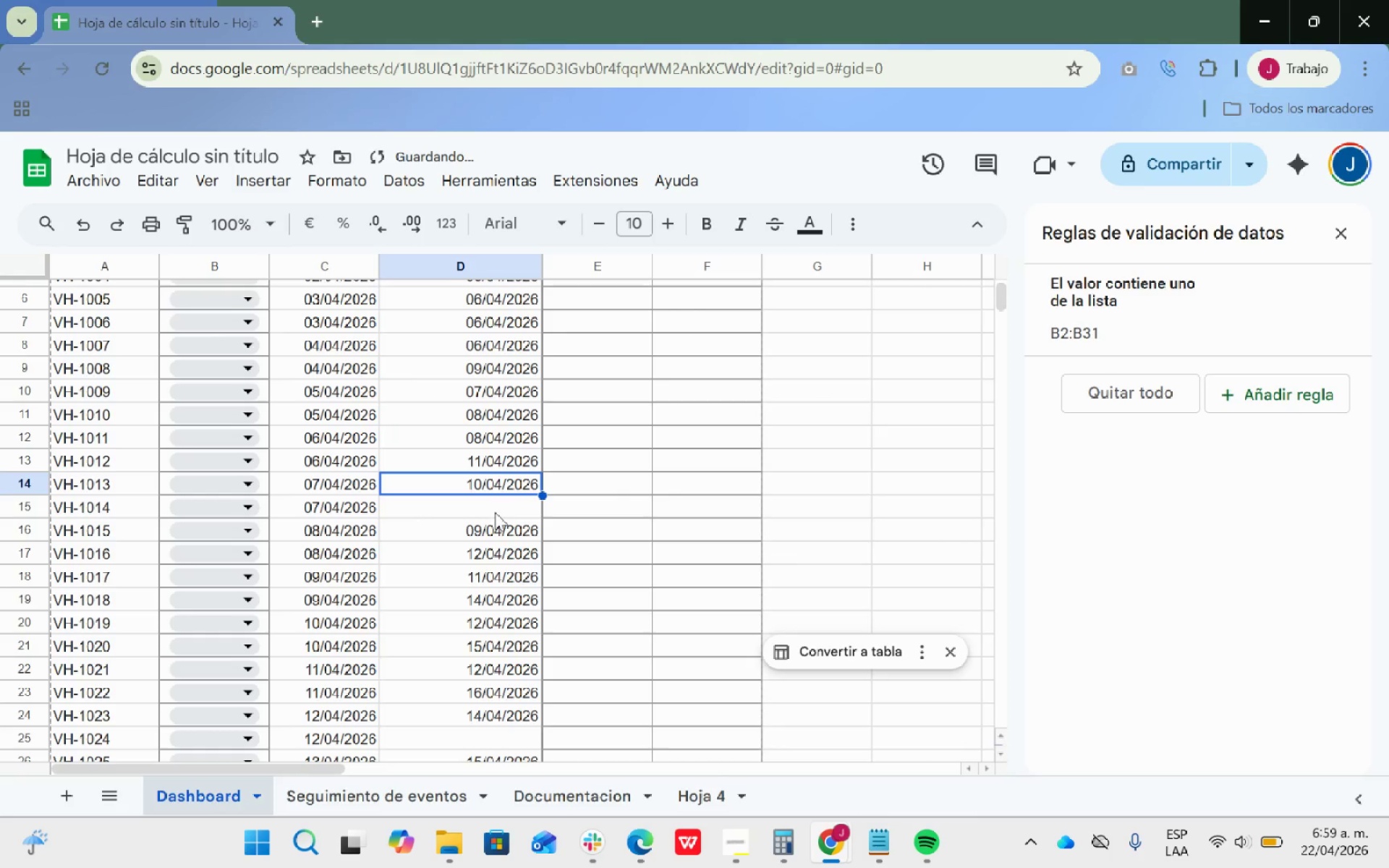 
key(Control+C)
 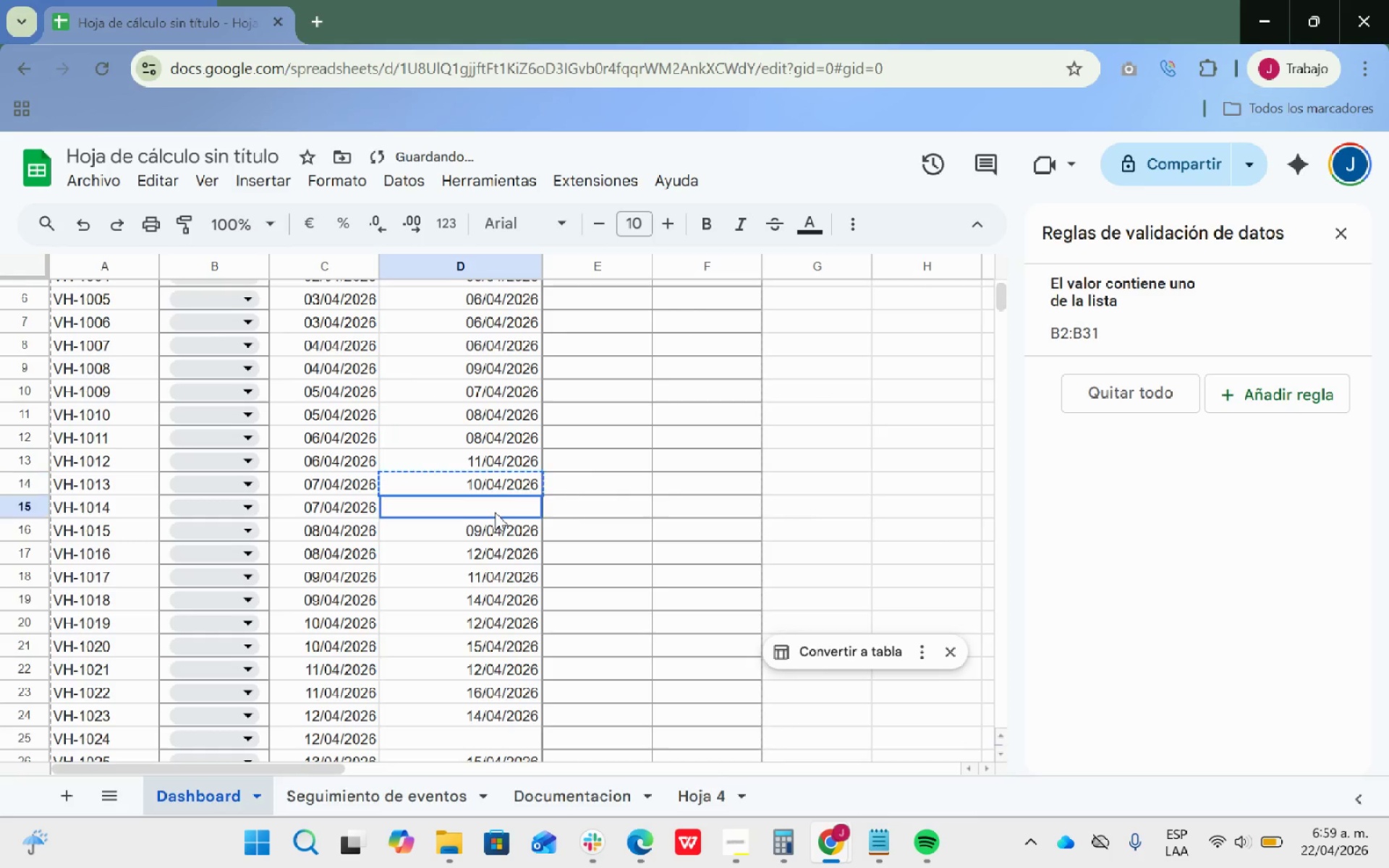 
left_click([495, 512])
 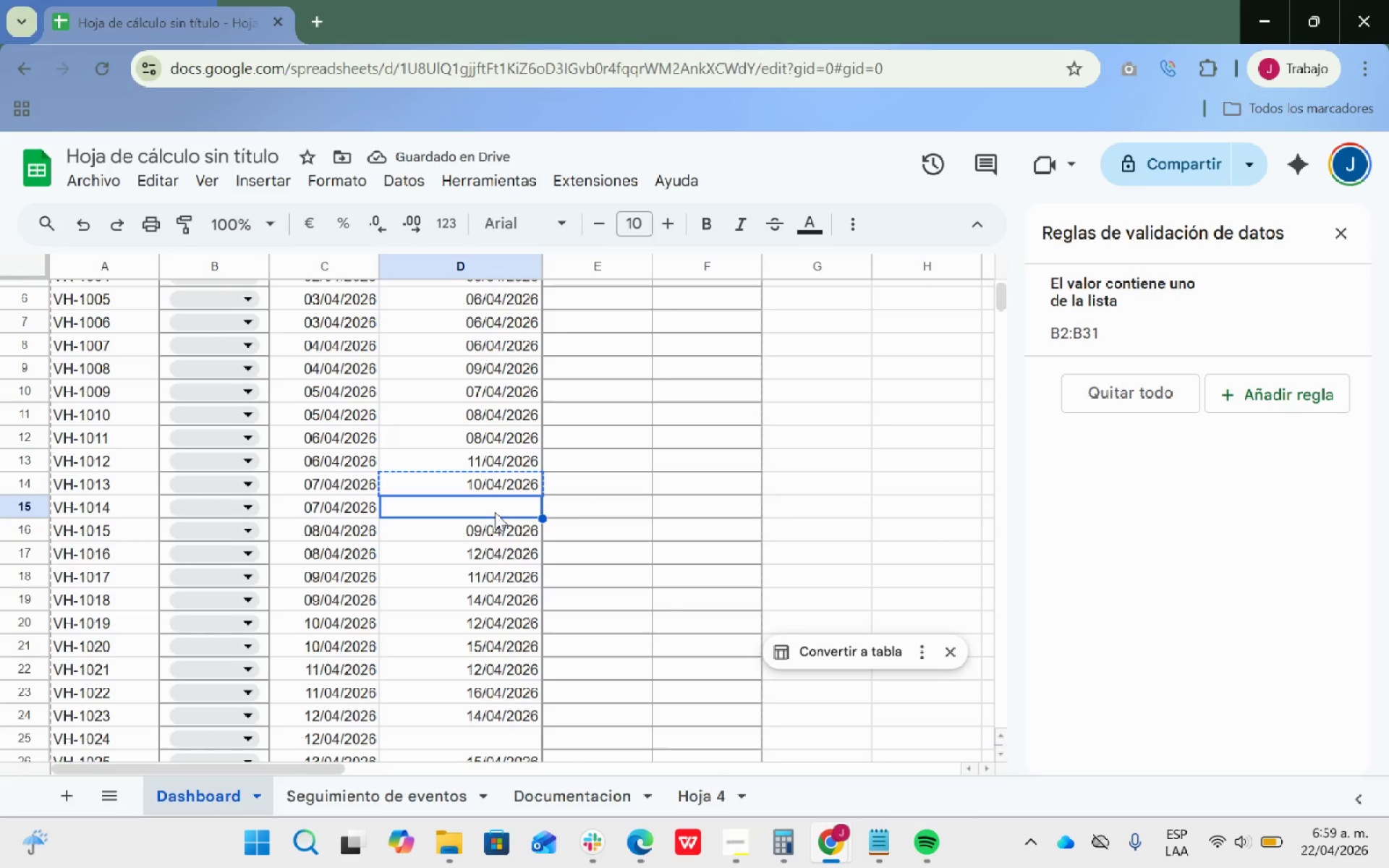 
key(Control+ControlLeft)
 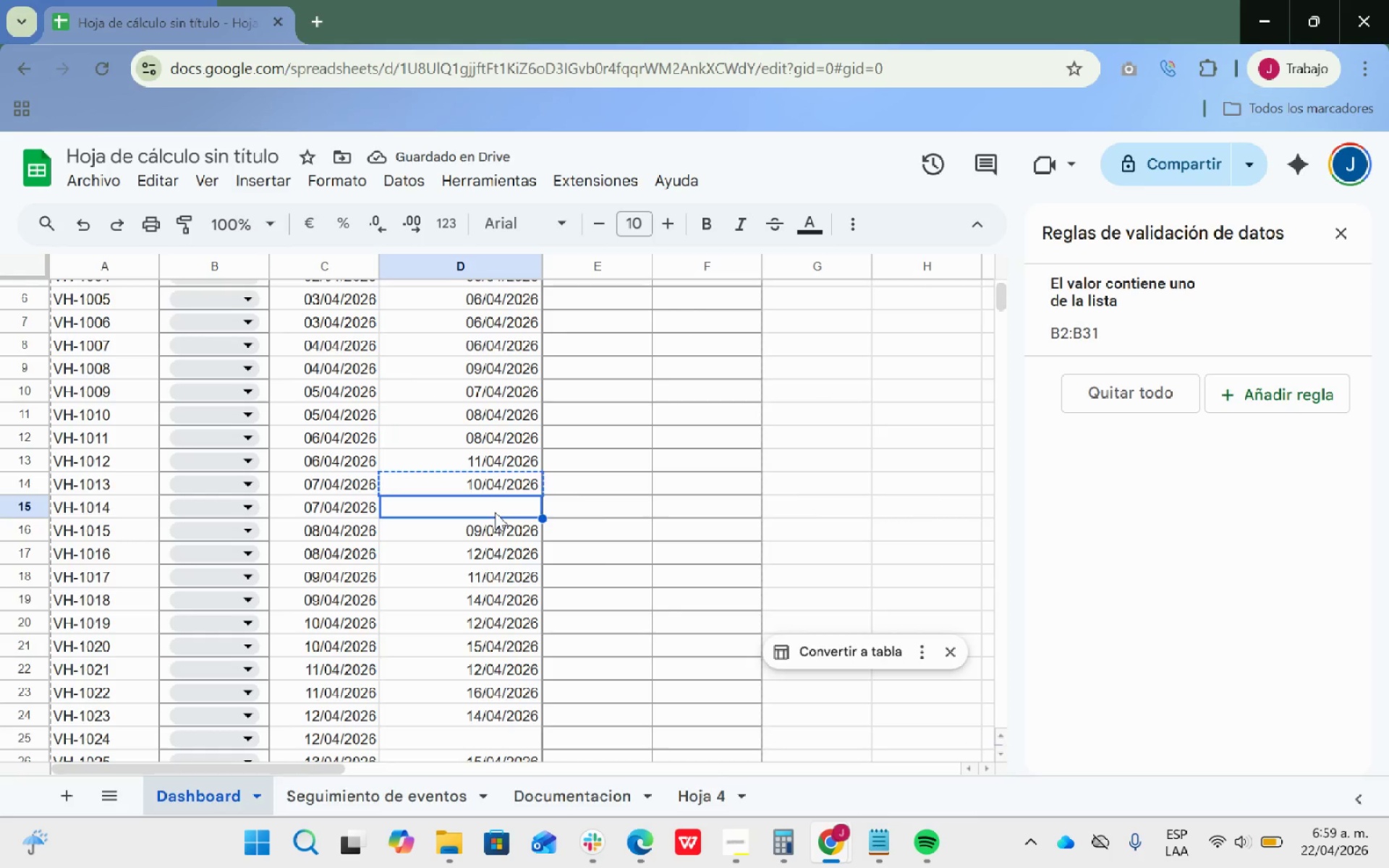 
key(Control+V)
 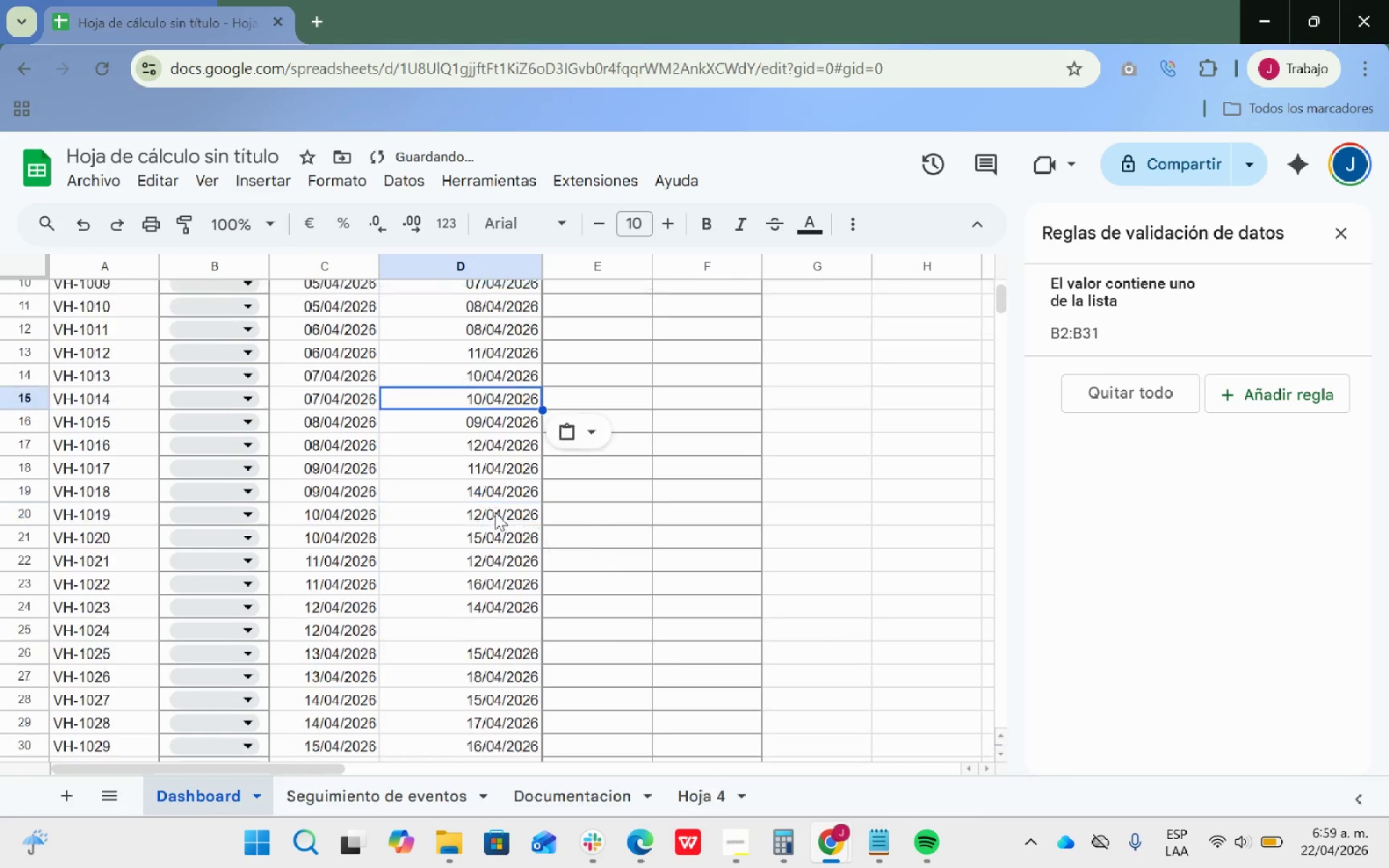 
scroll: coordinate [495, 512], scroll_direction: down, amount: 4.0
 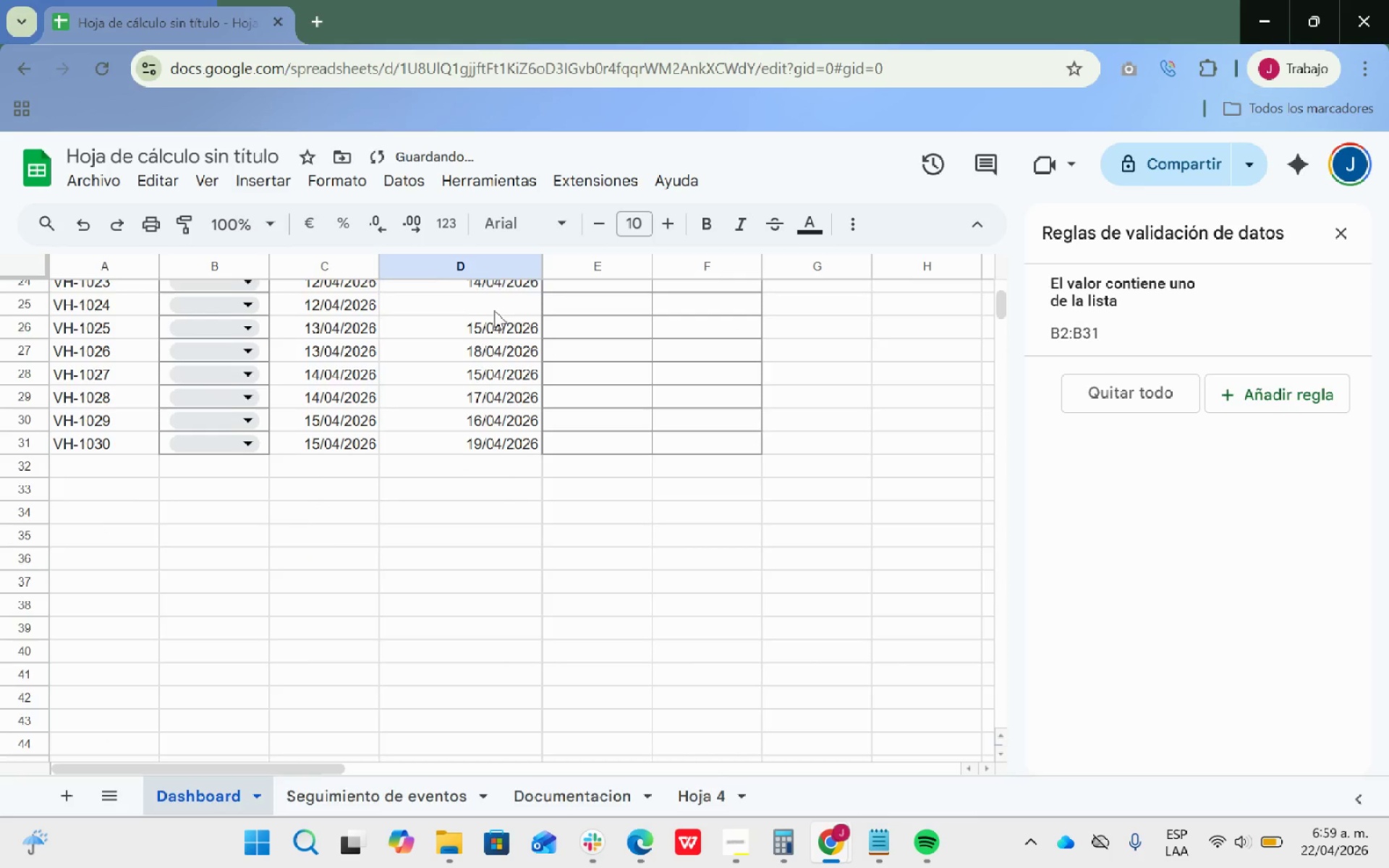 
scroll: coordinate [494, 310], scroll_direction: up, amount: 1.0
 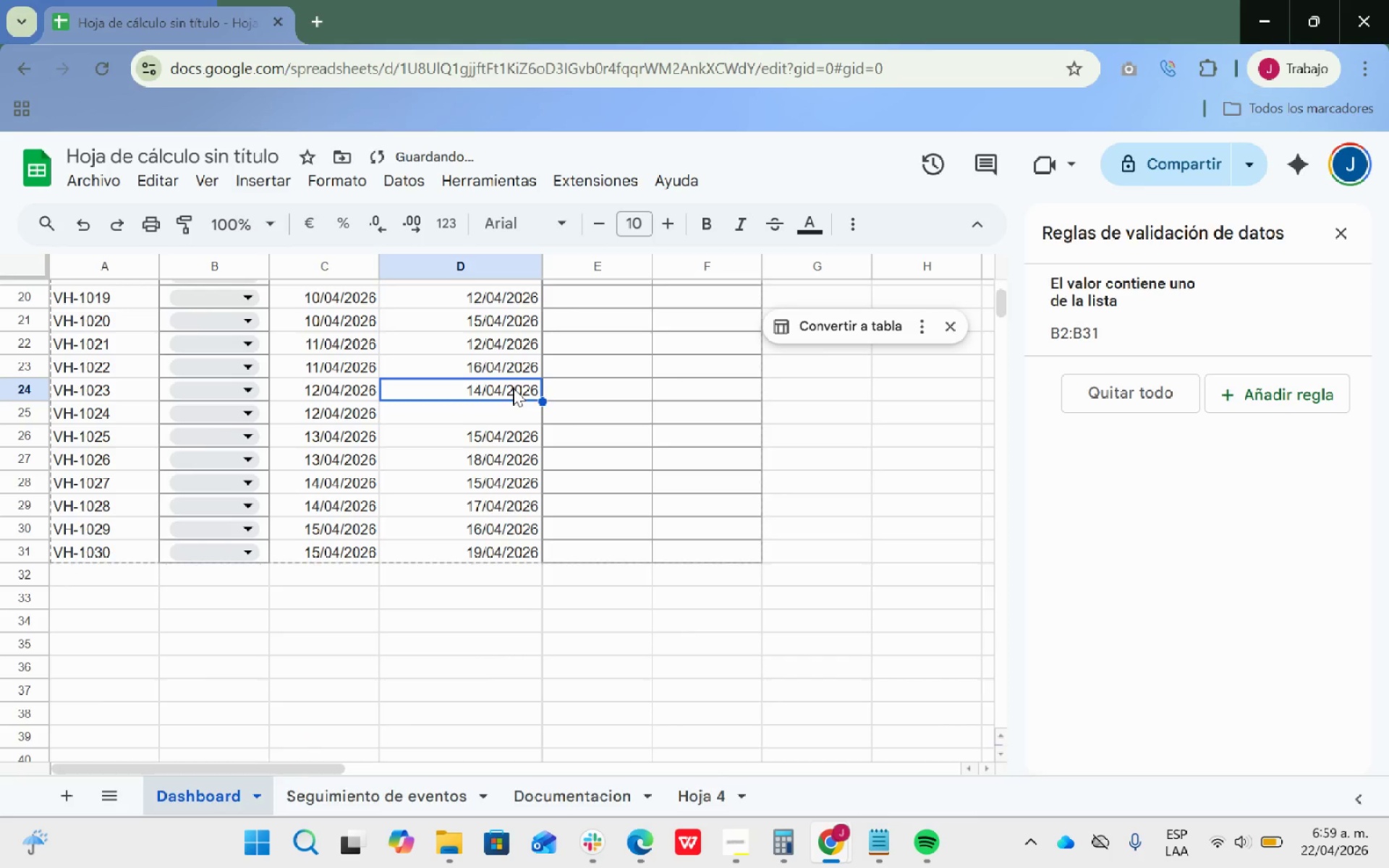 
key(Control+ControlLeft)
 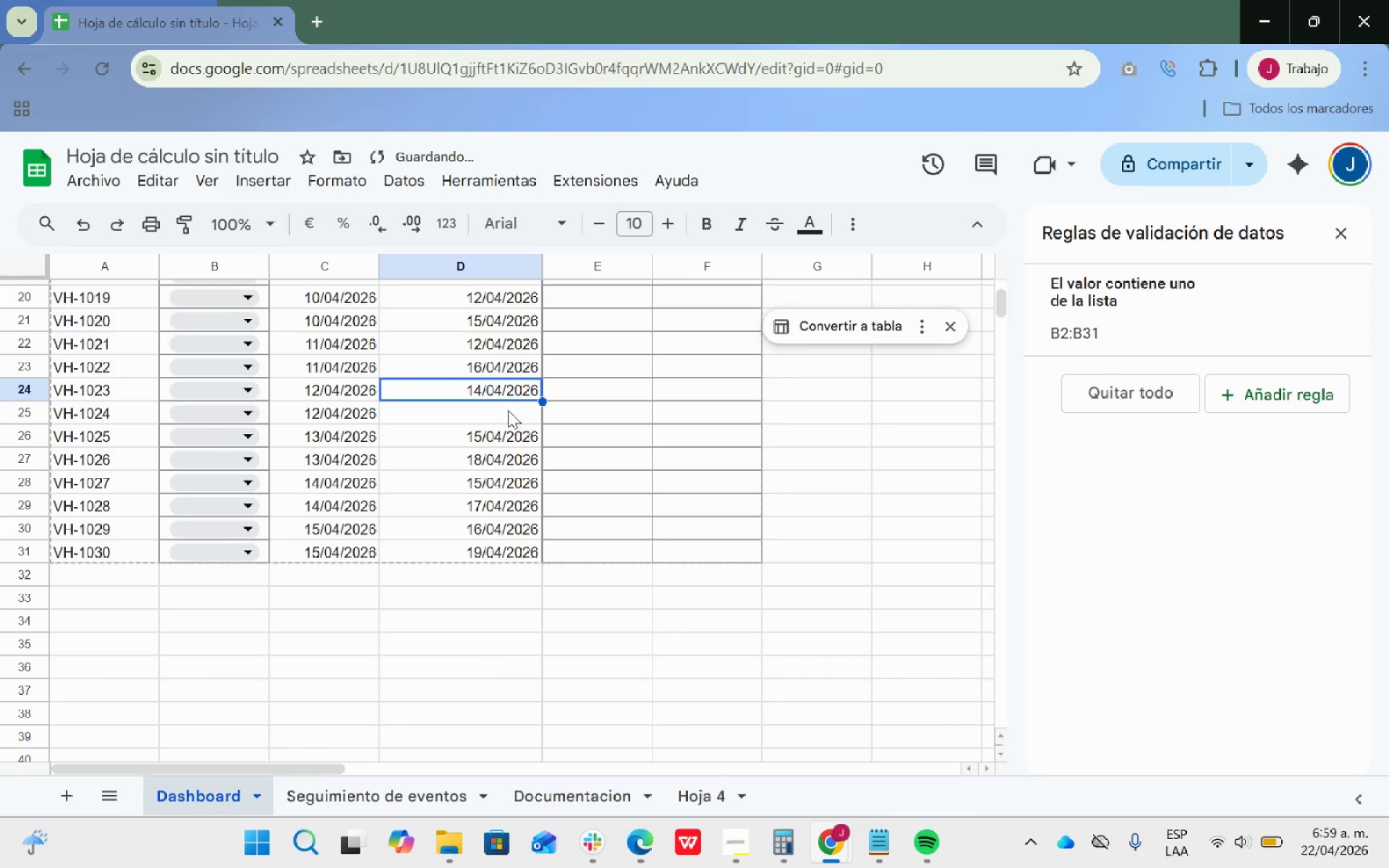 
key(Control+C)
 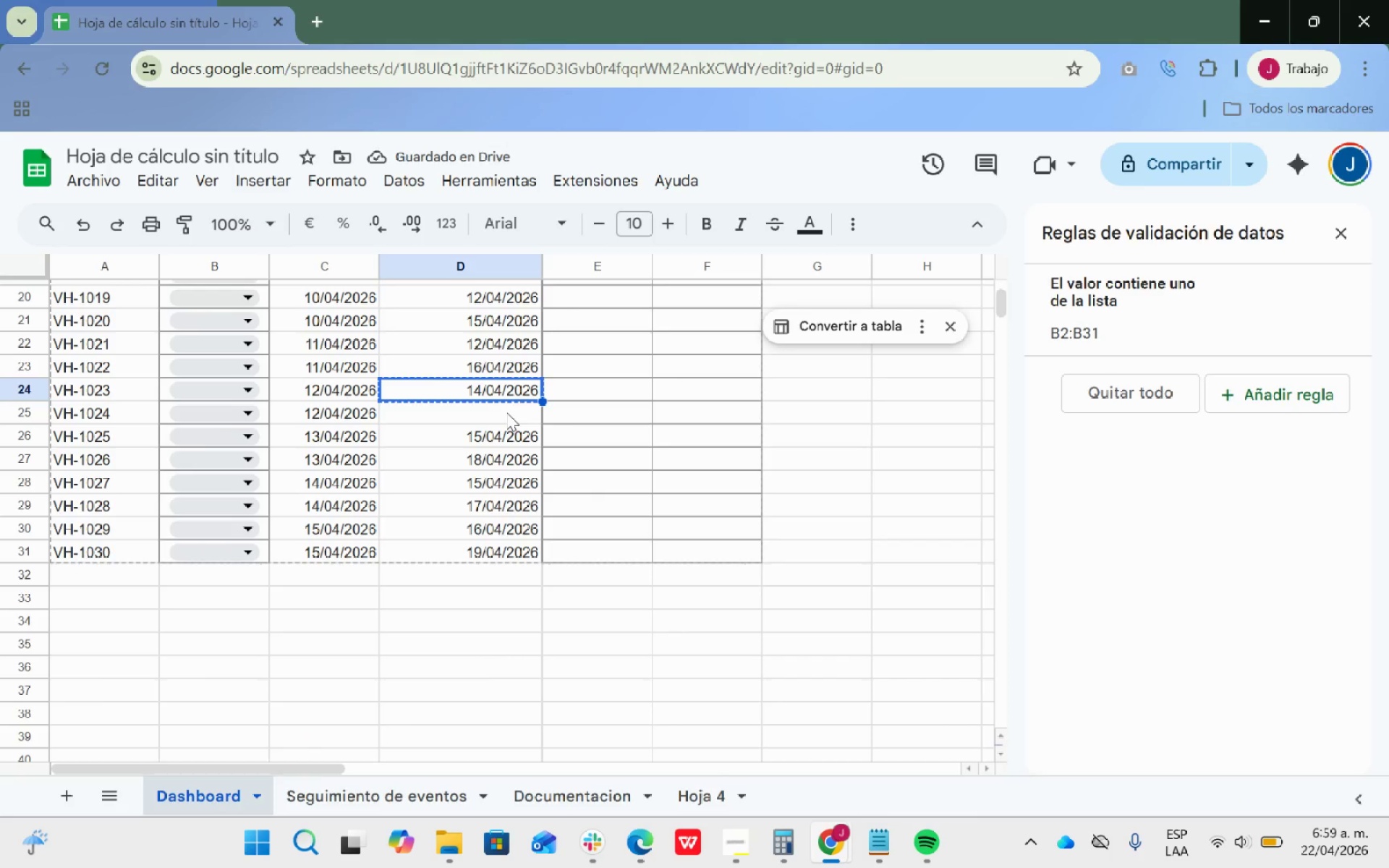 
left_click([506, 412])
 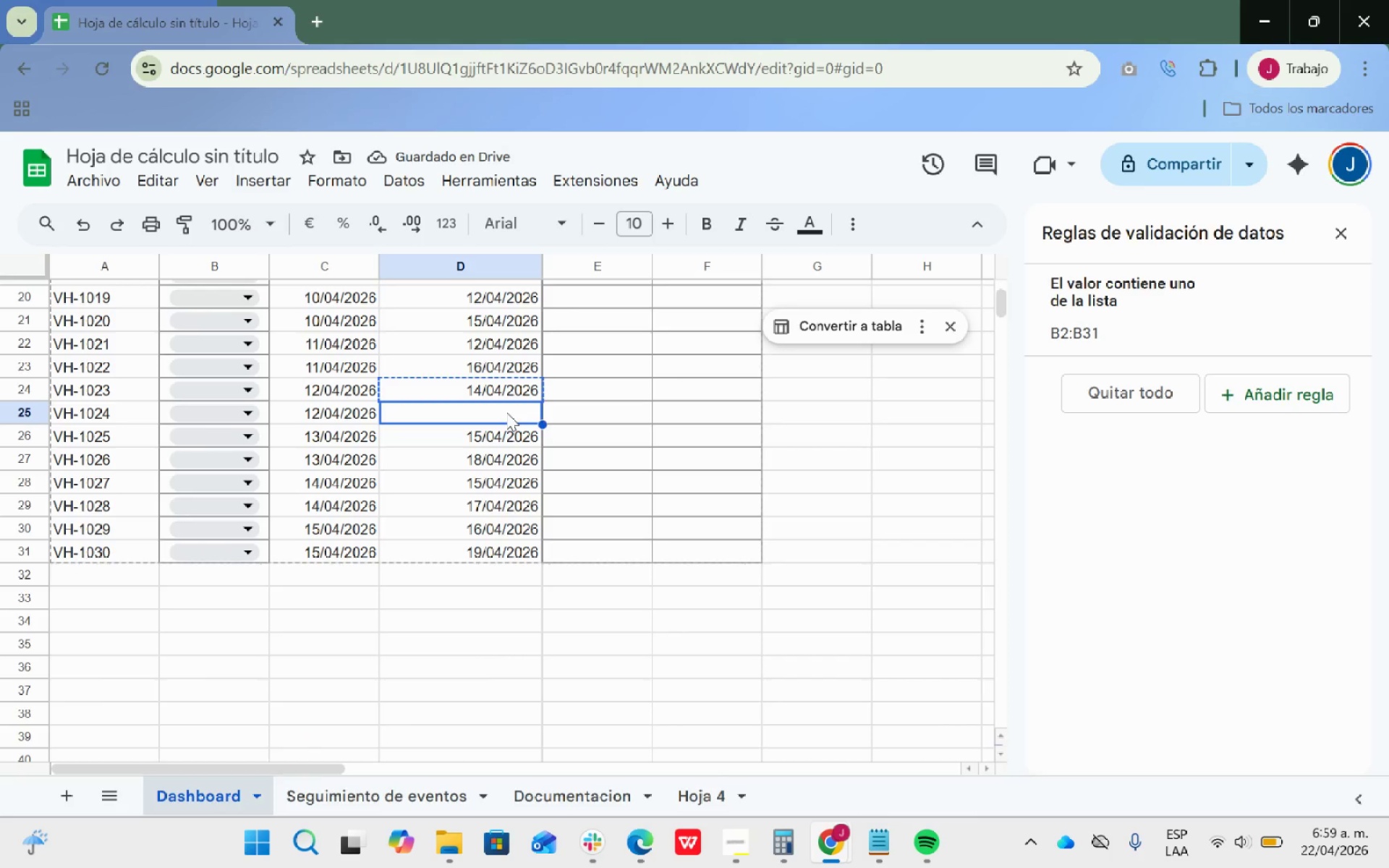 
key(Control+ControlLeft)
 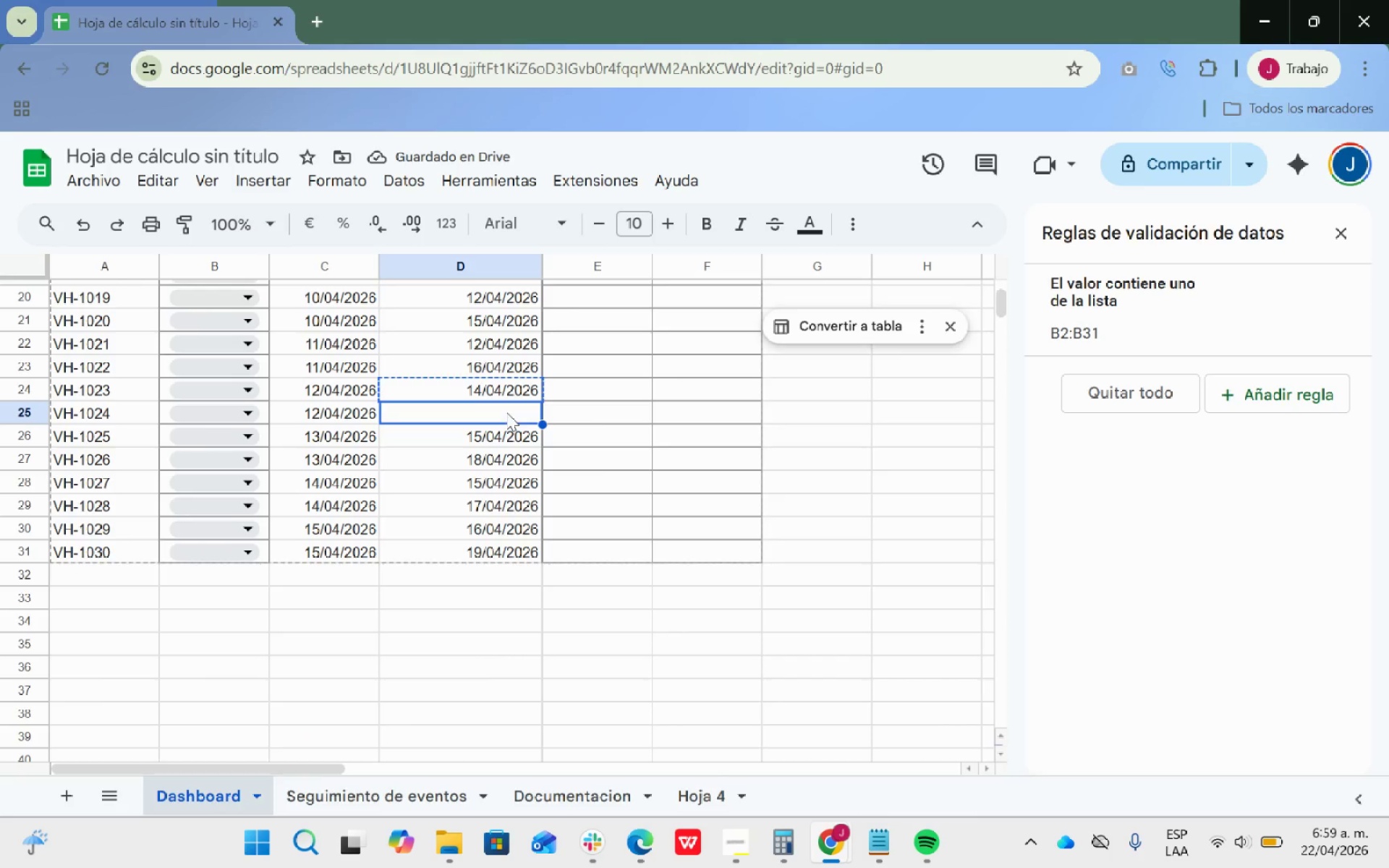 
key(Control+V)
 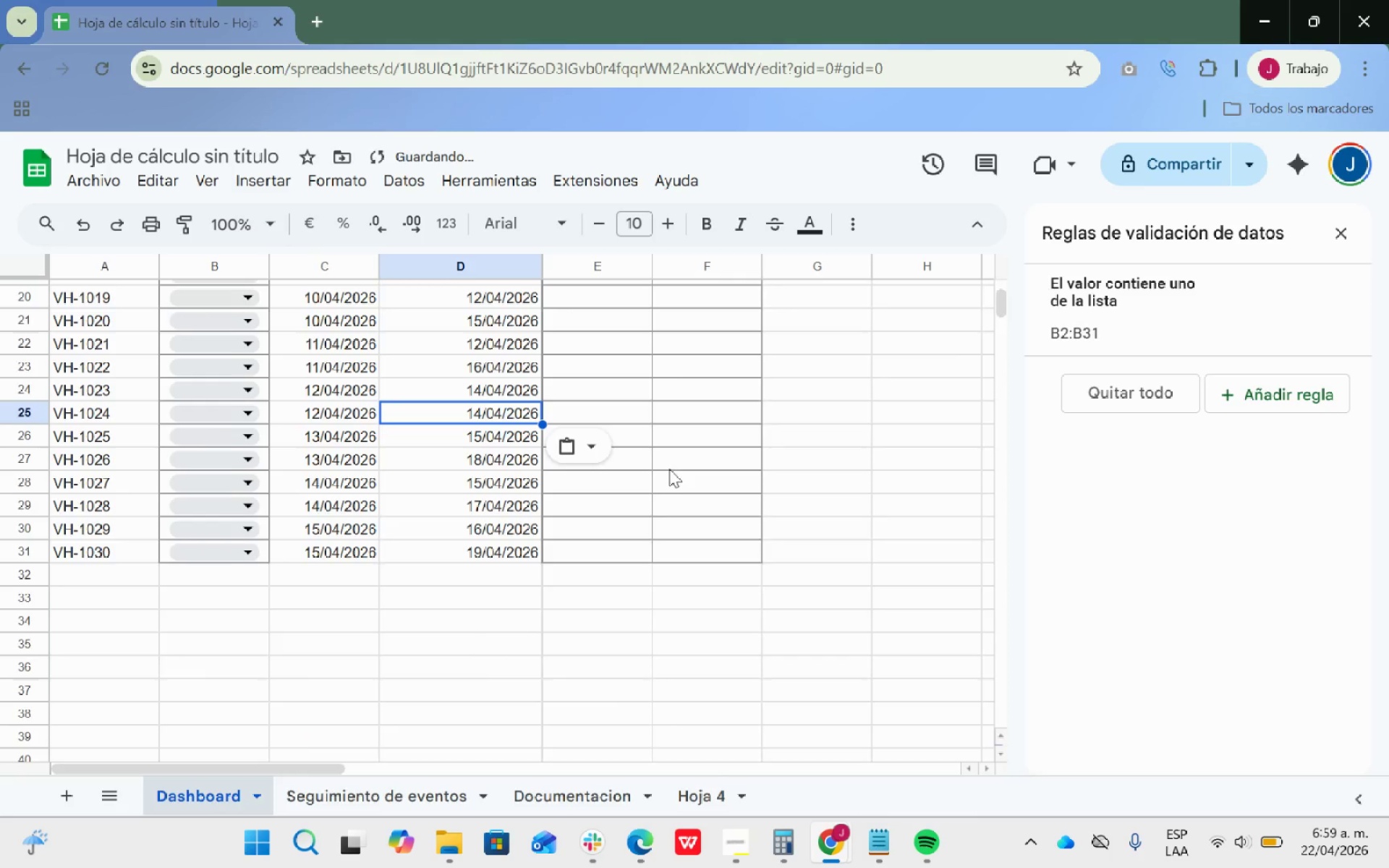 
scroll: coordinate [674, 472], scroll_direction: up, amount: 13.0
 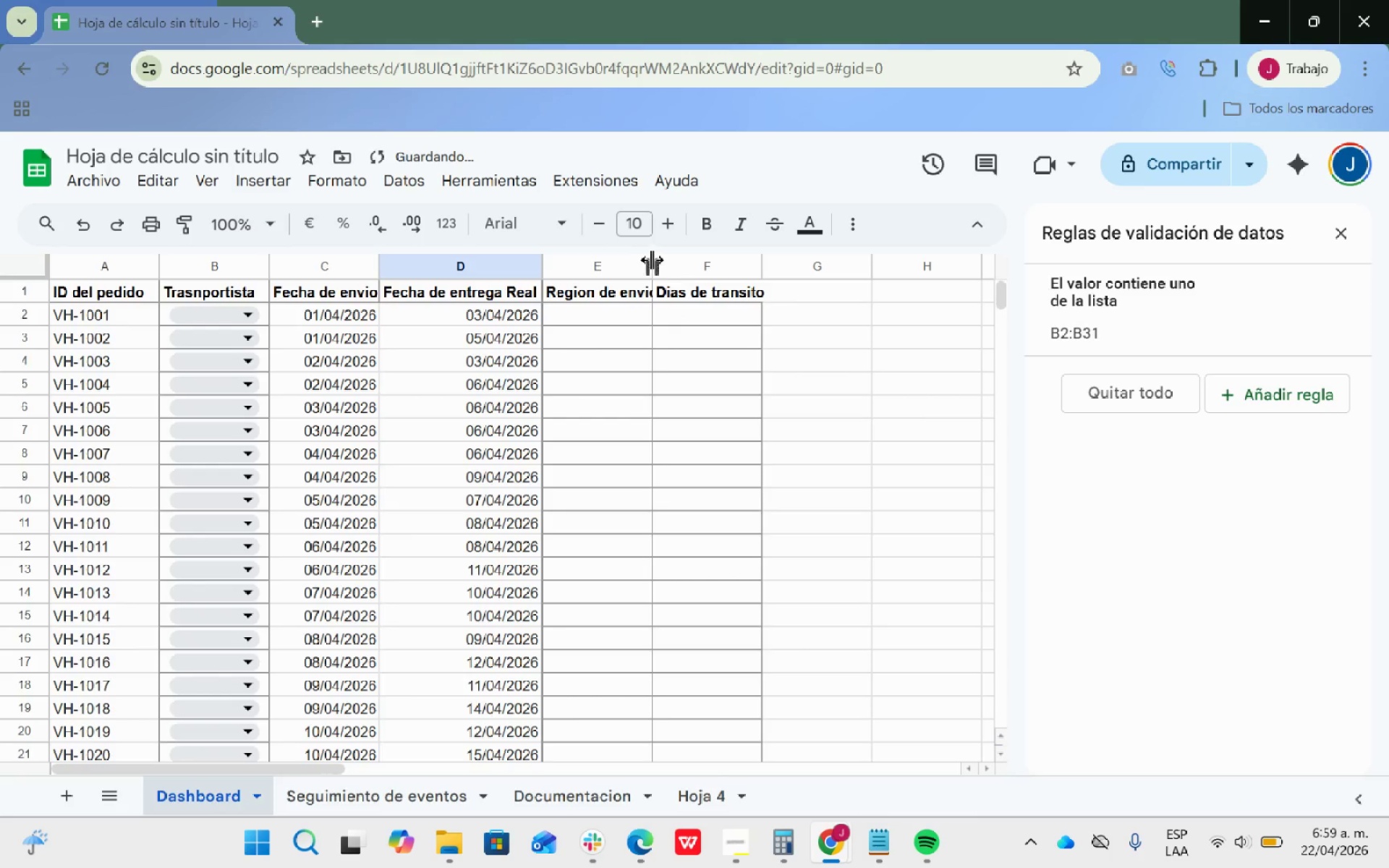 
left_click_drag(start_coordinate=[650, 258], to_coordinate=[661, 258])
 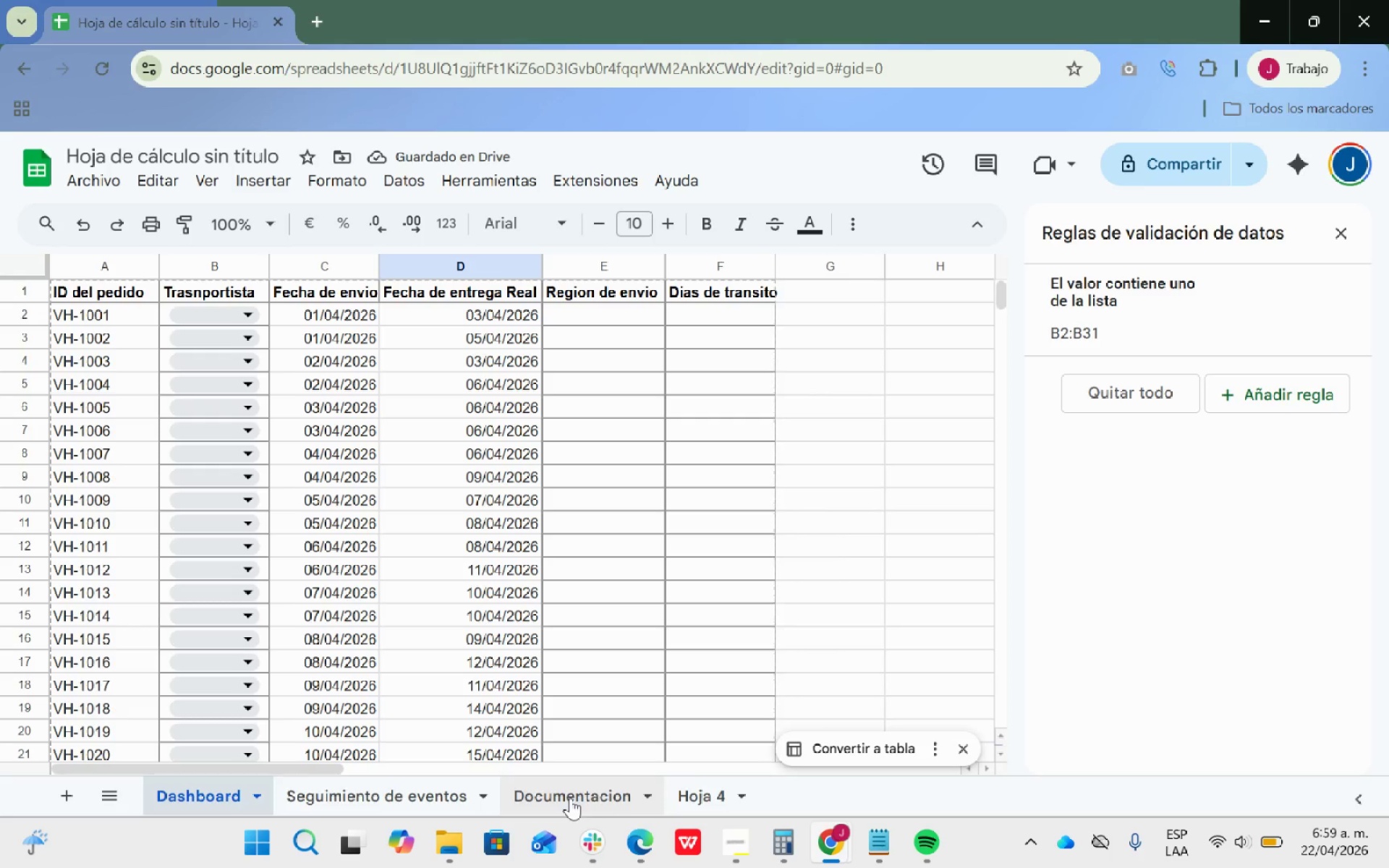 
left_click([697, 796])
 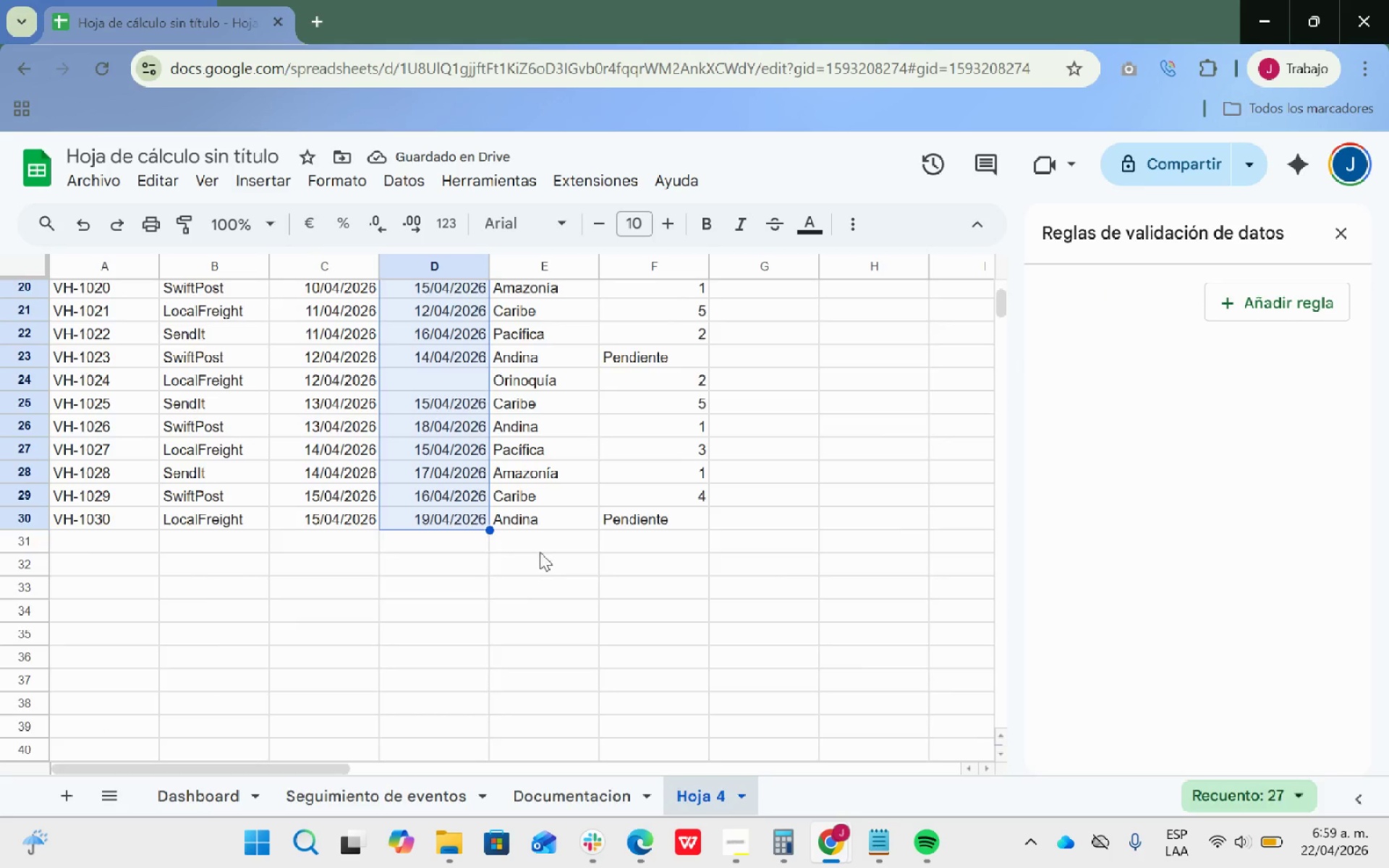 
scroll: coordinate [543, 548], scroll_direction: up, amount: 11.0
 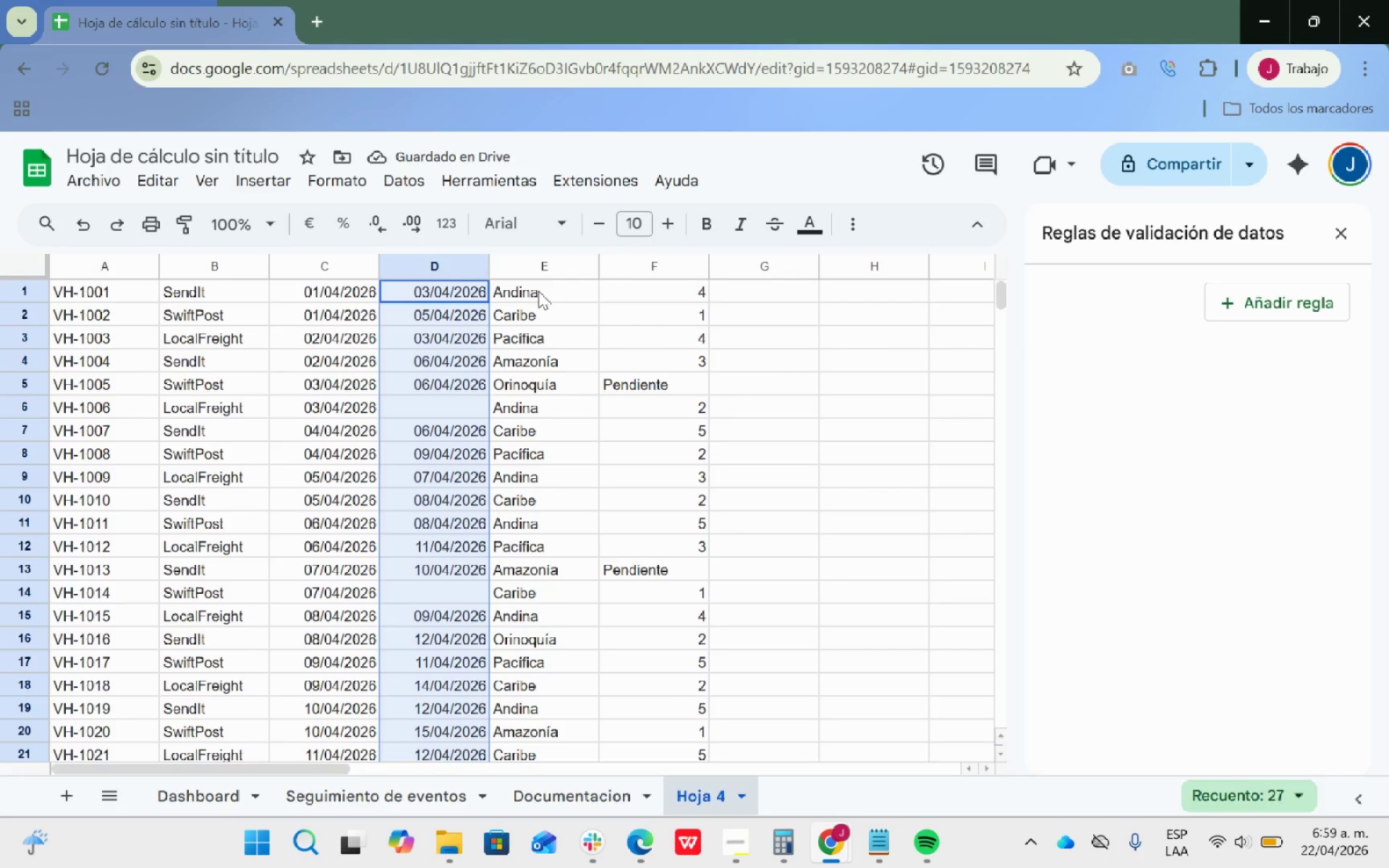 
left_click_drag(start_coordinate=[538, 291], to_coordinate=[539, 422])
 